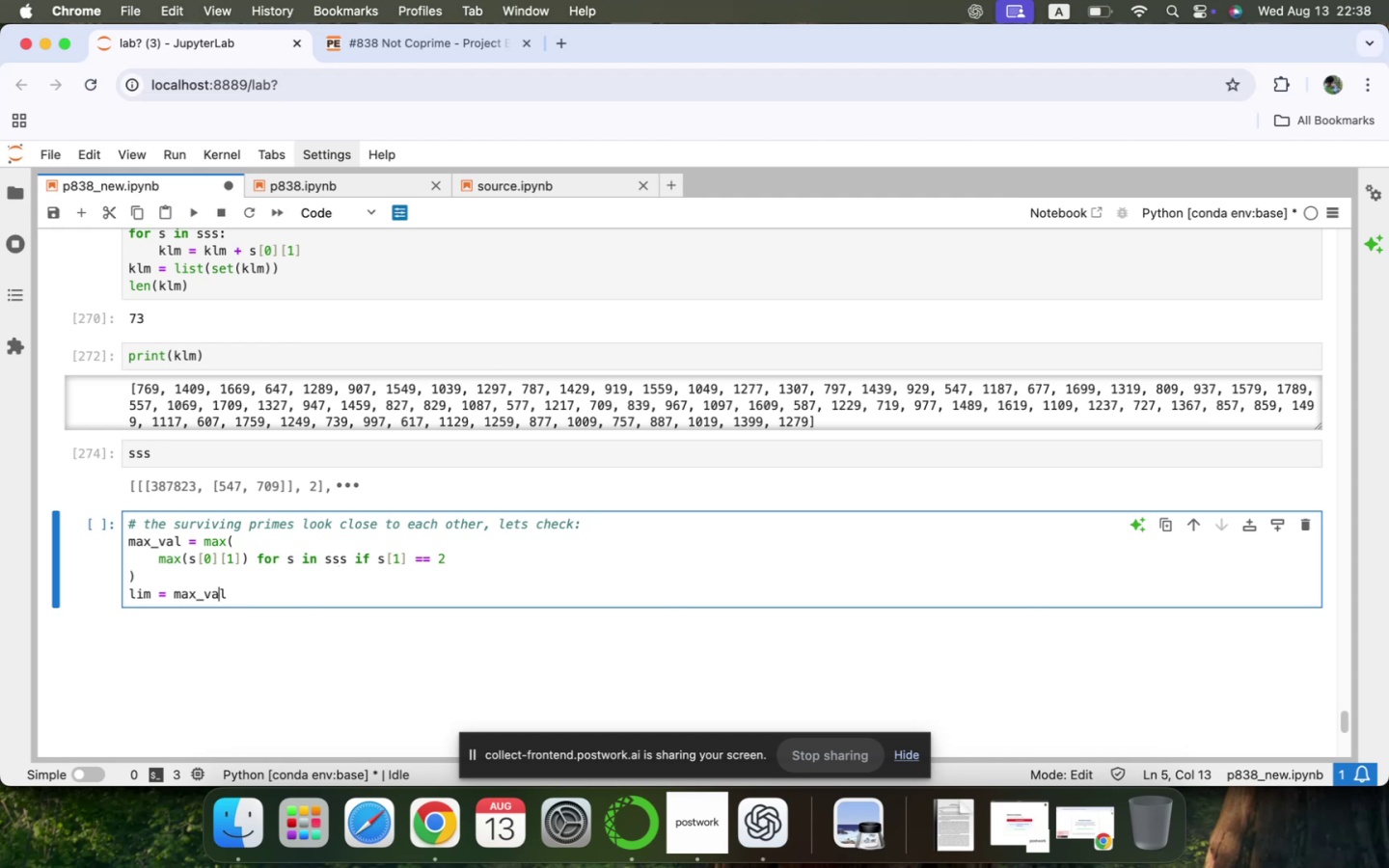 
key(ArrowRight)
 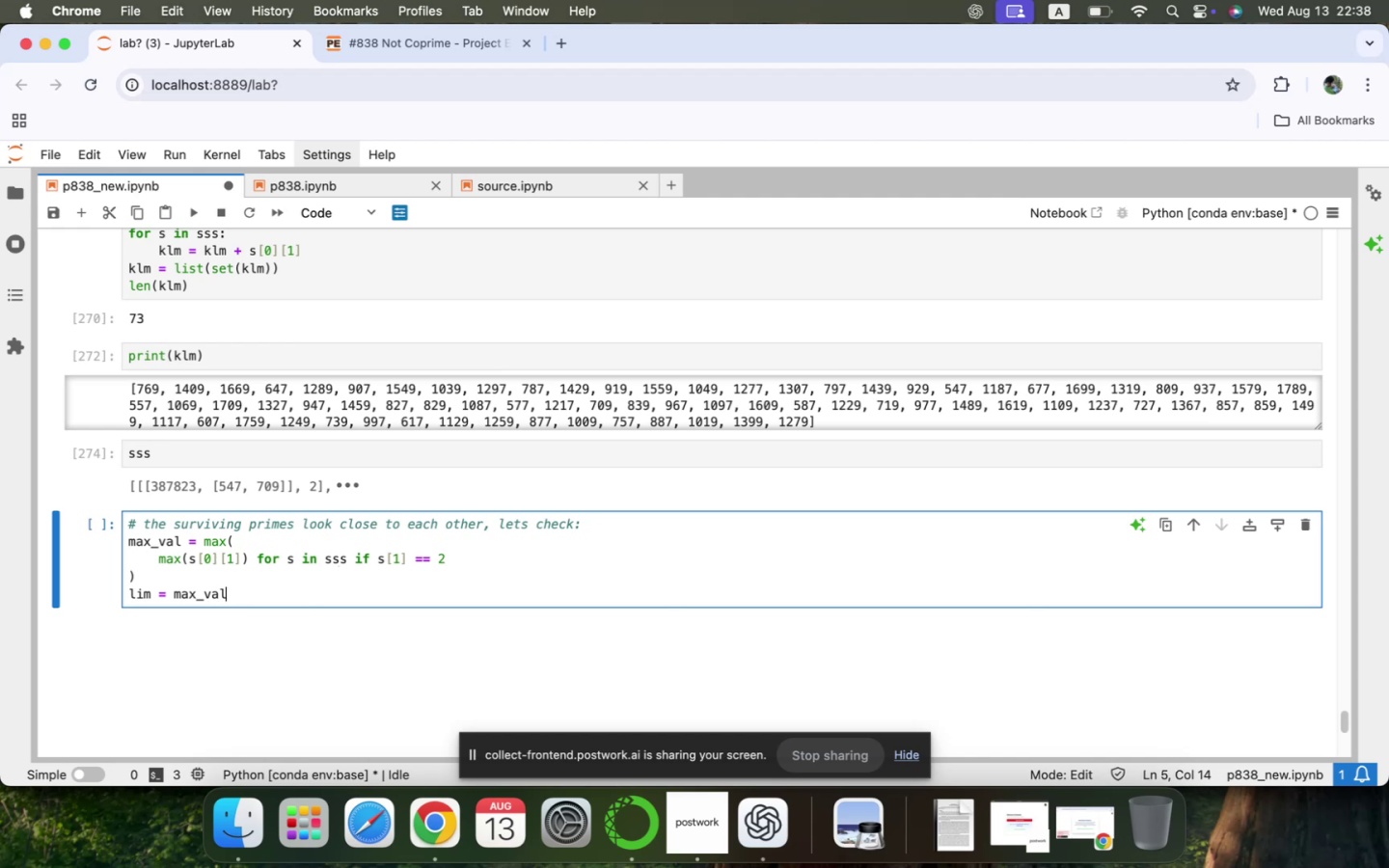 
key(Backspace)
 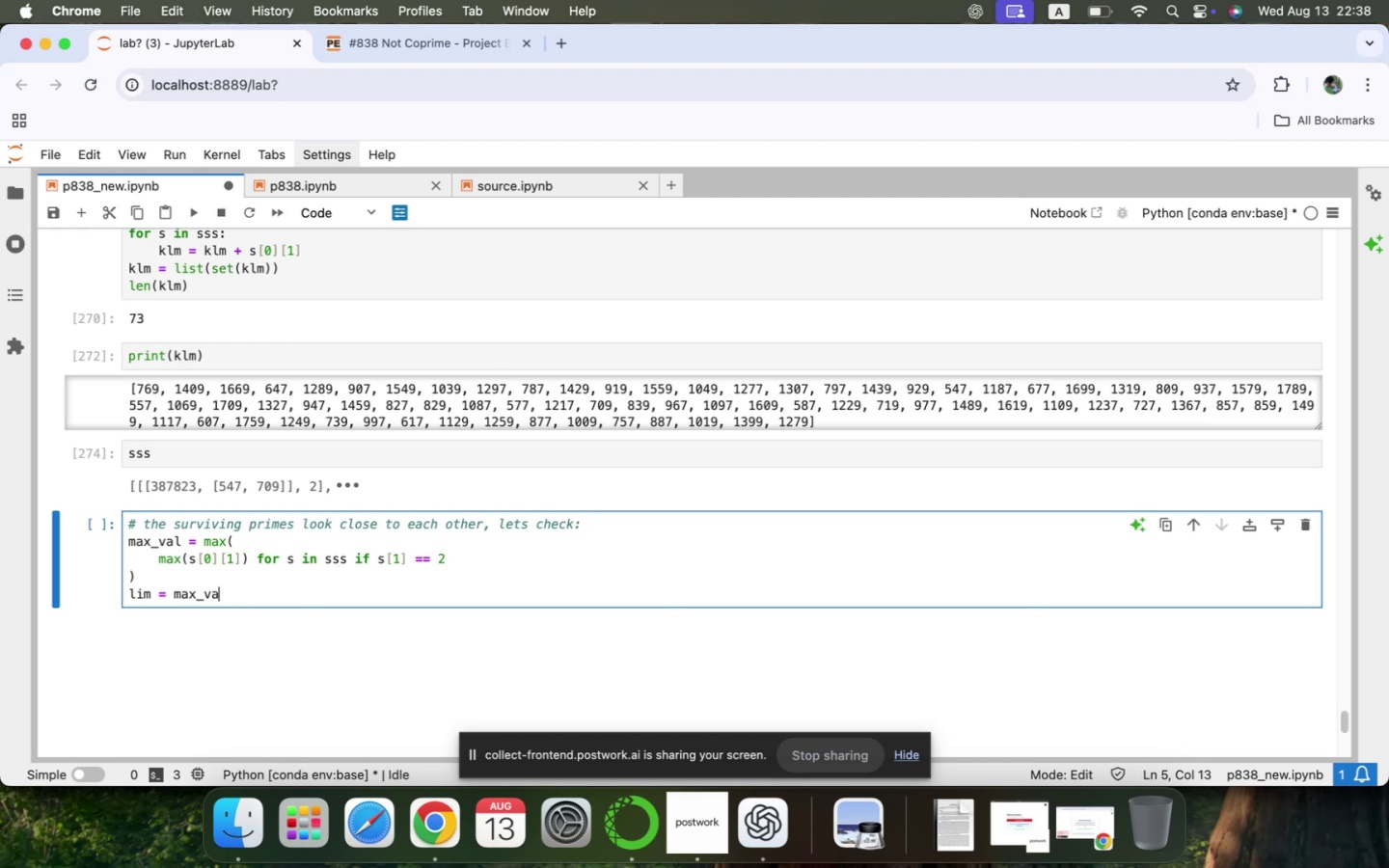 
key(Backspace)
 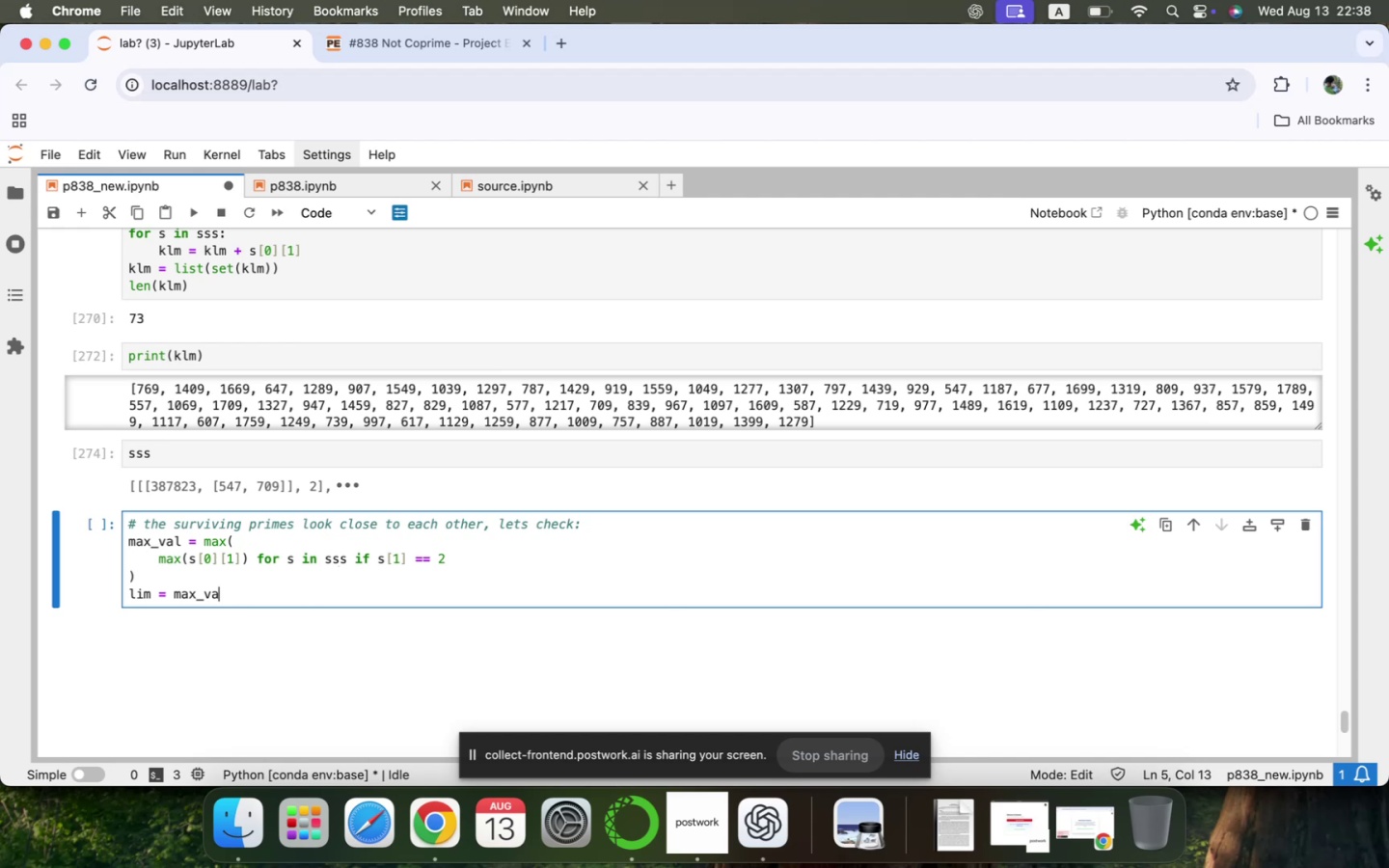 
key(Backspace)
 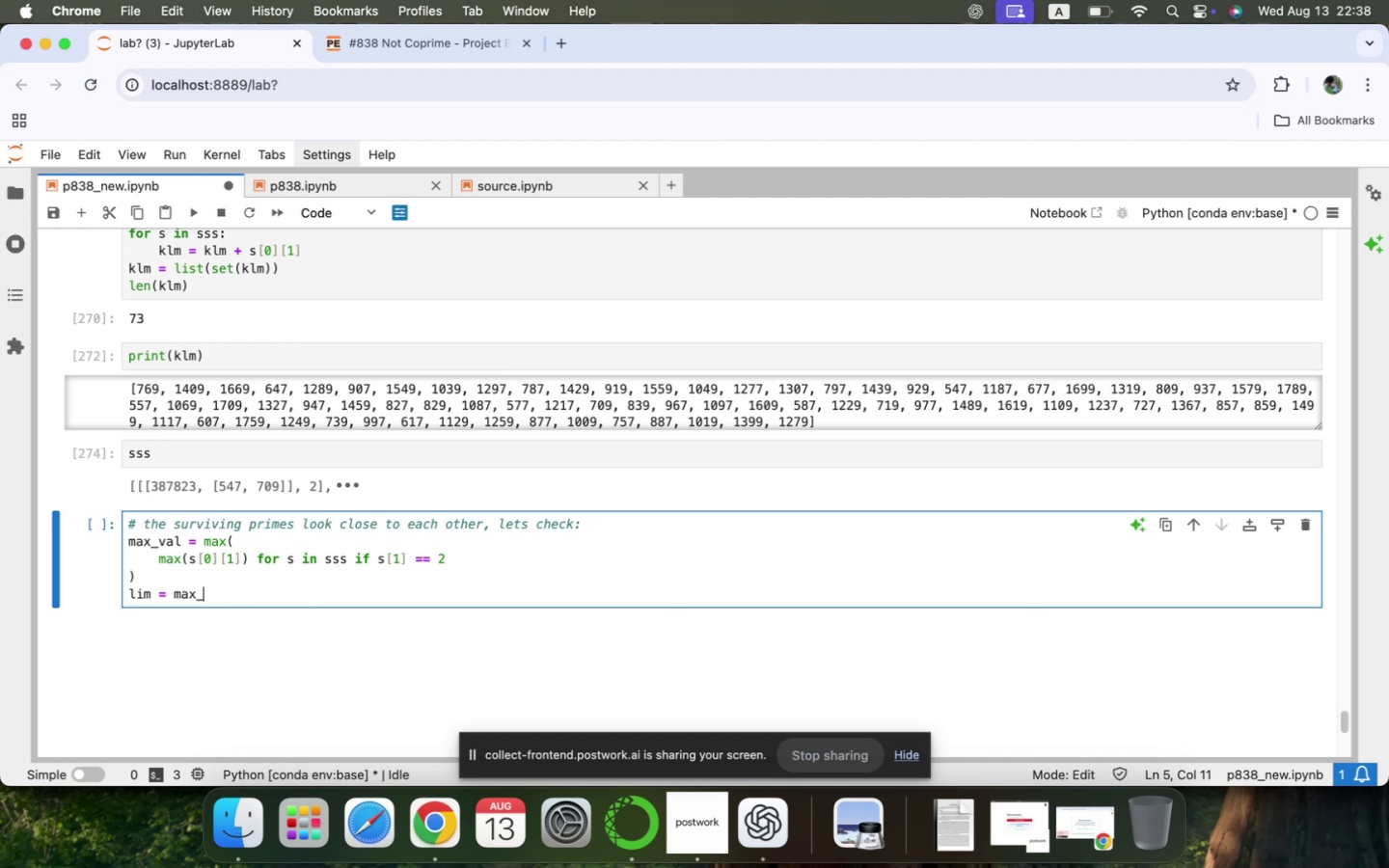 
key(Backspace)
 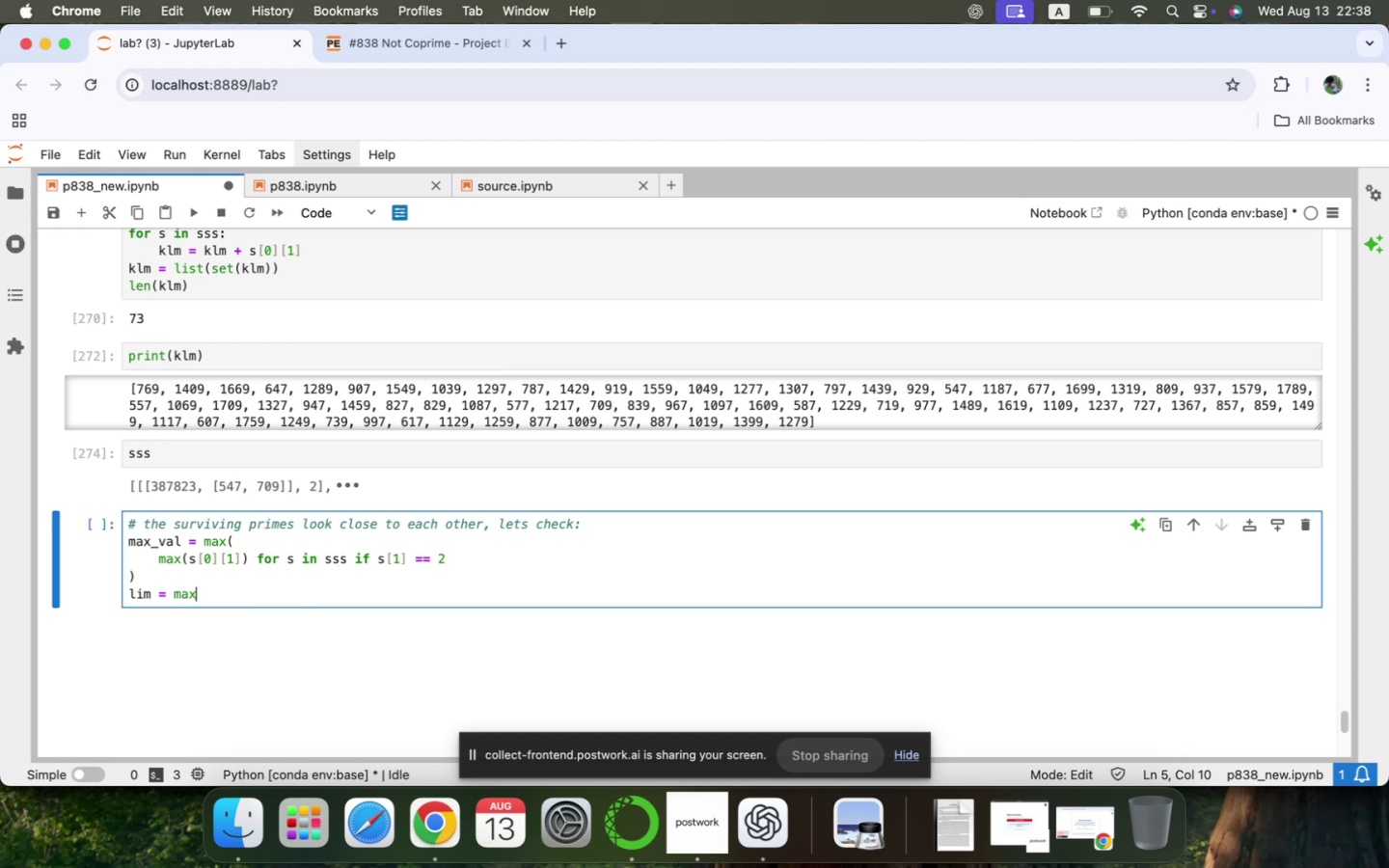 
key(Backspace)
 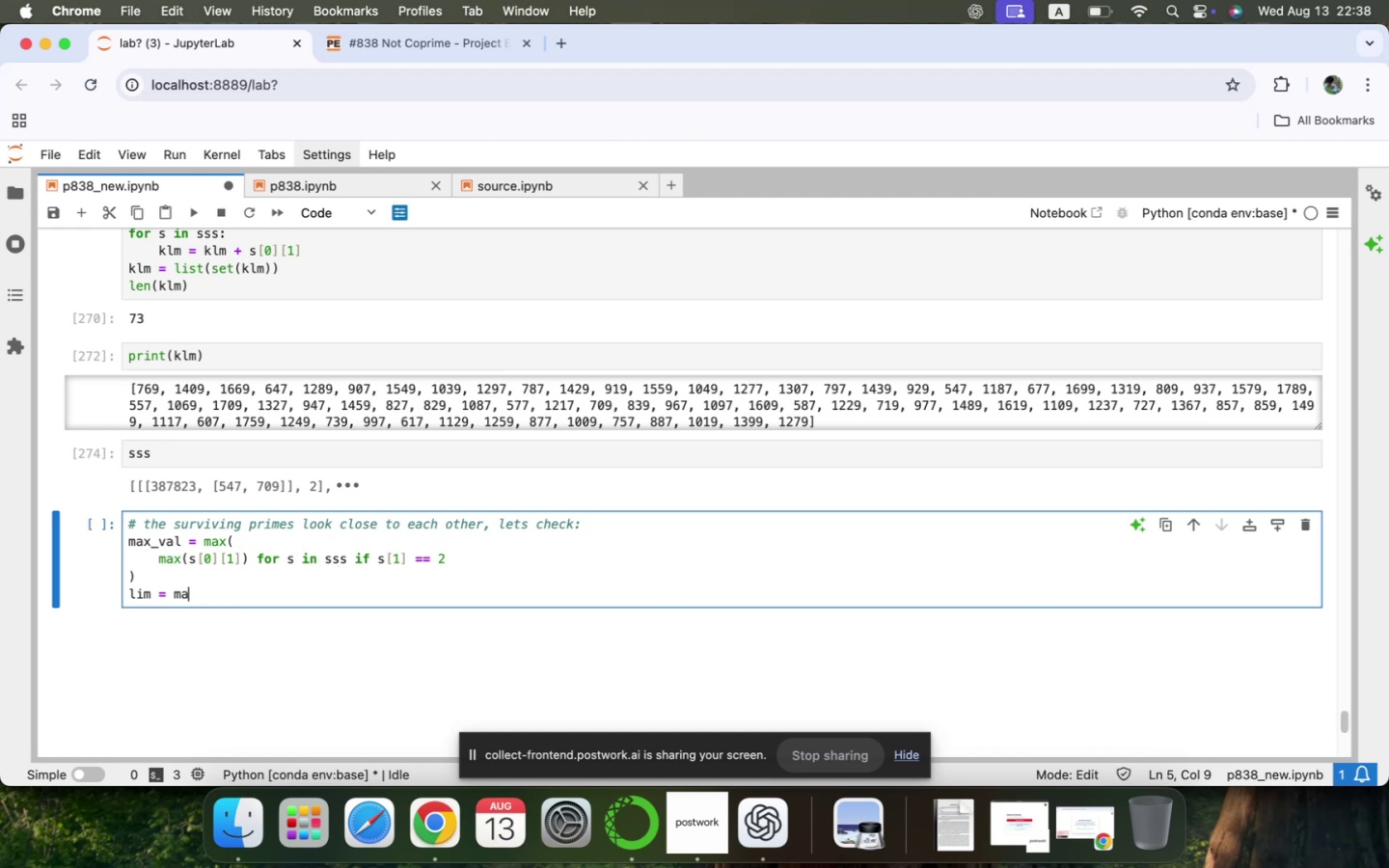 
key(Backspace)
 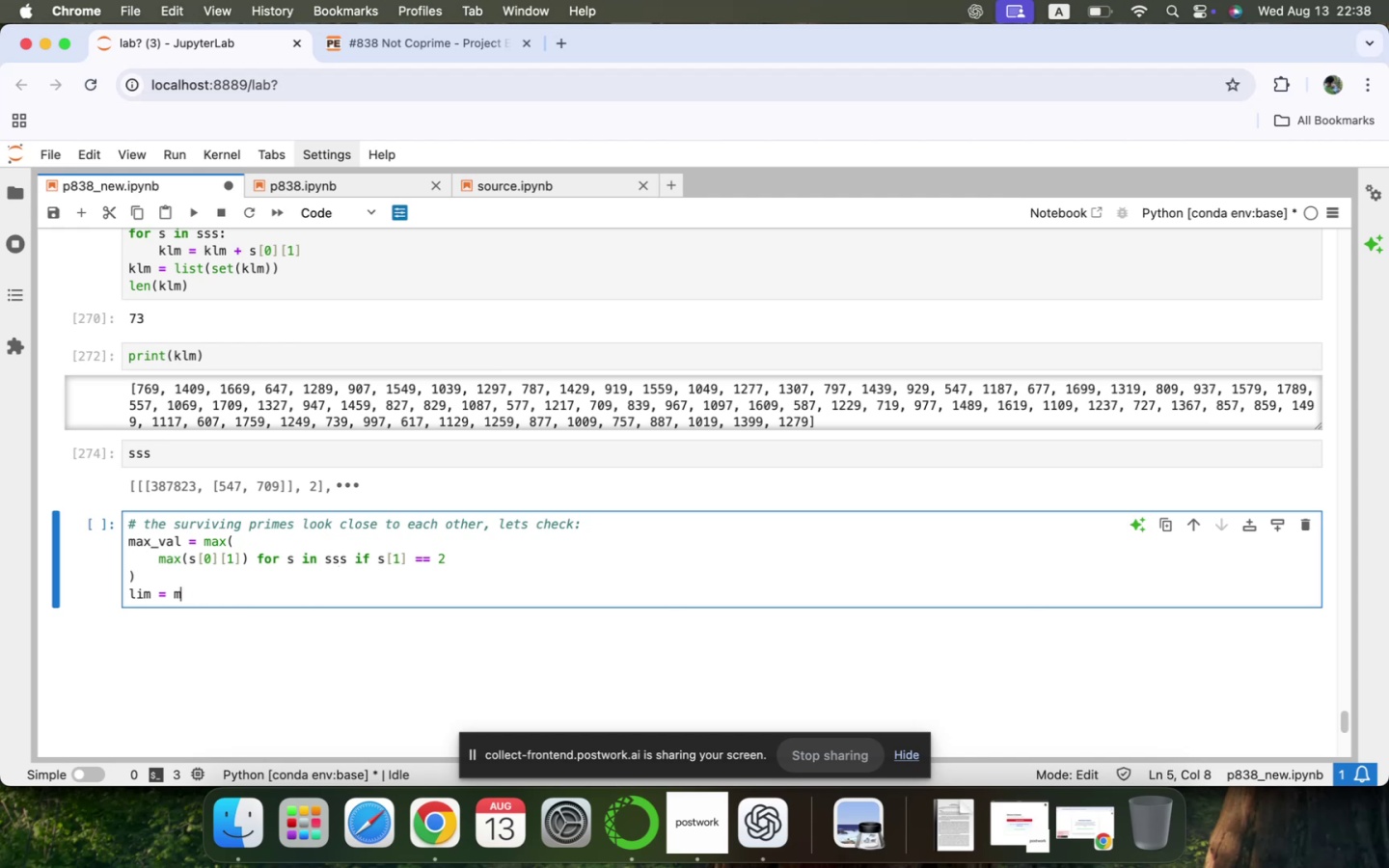 
key(Backspace)
 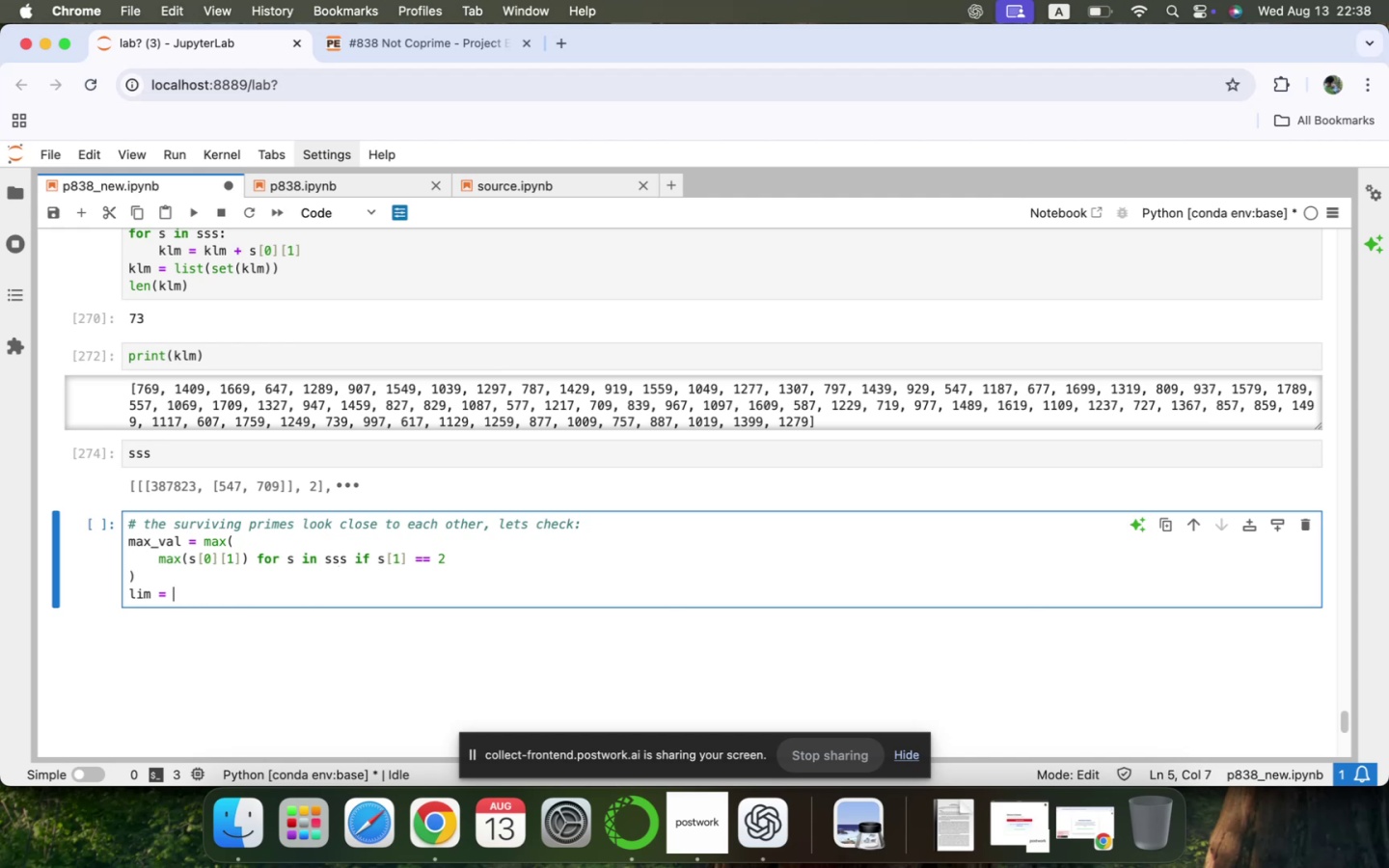 
key(Backspace)
 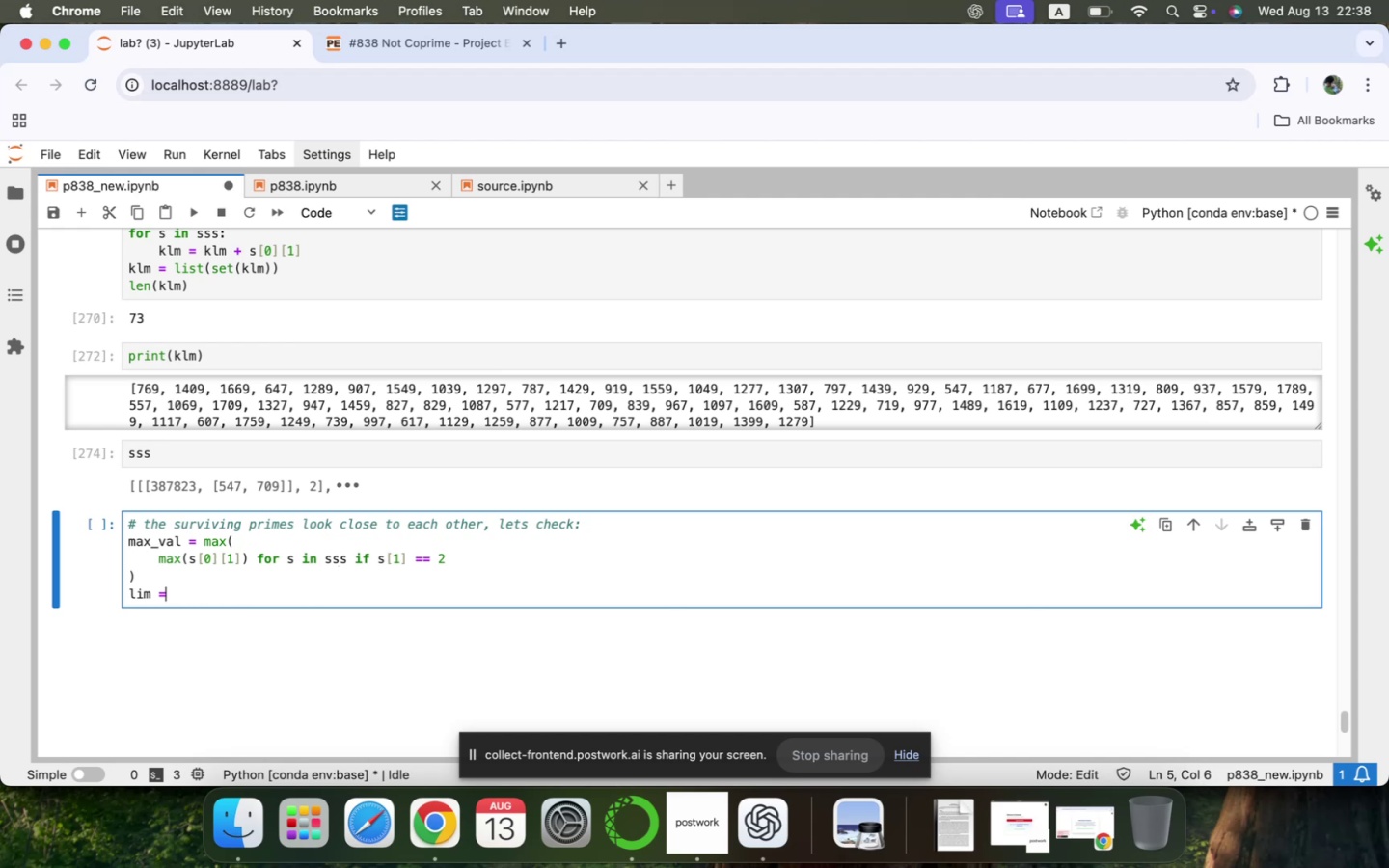 
key(Backspace)
 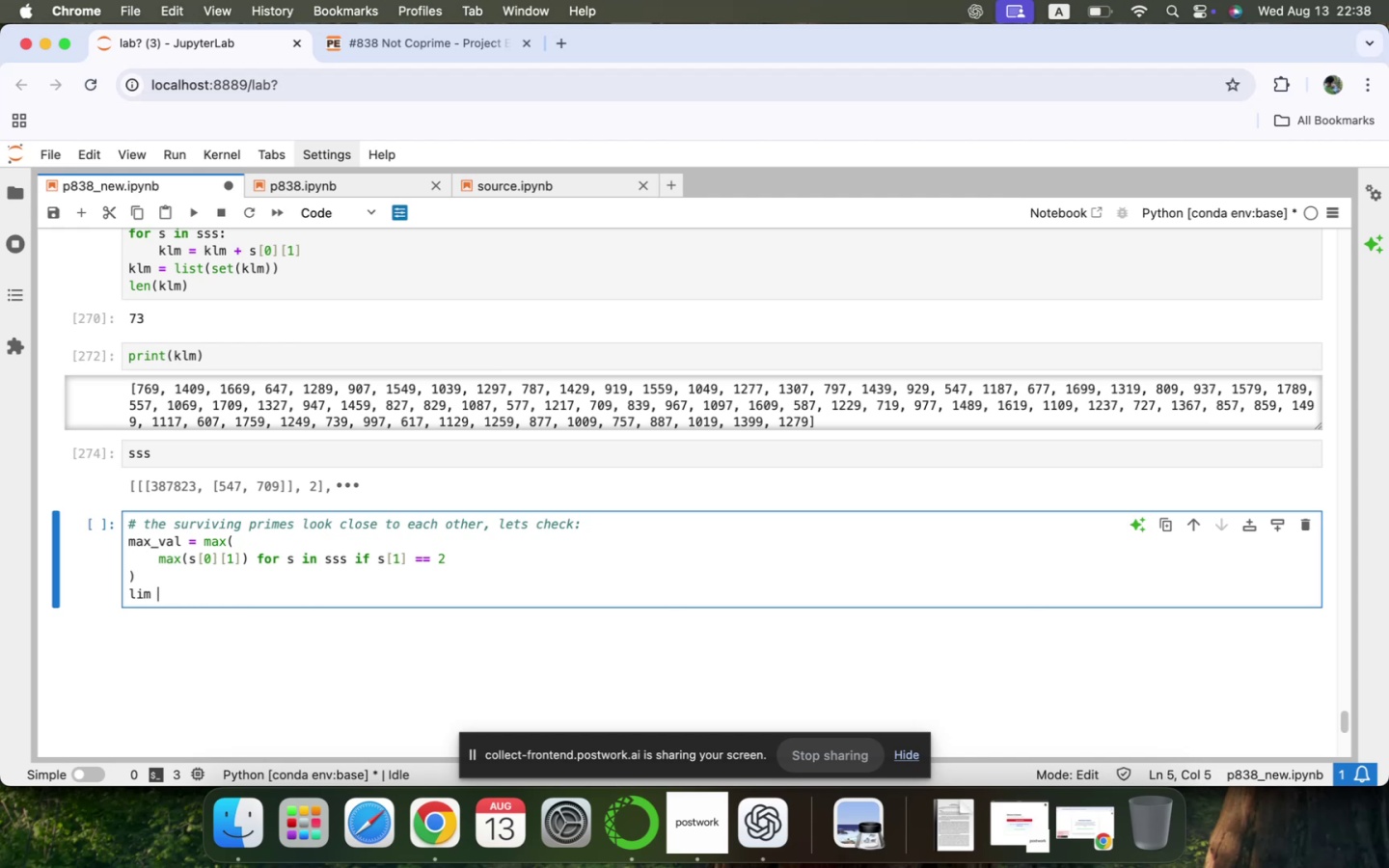 
key(Backspace)
 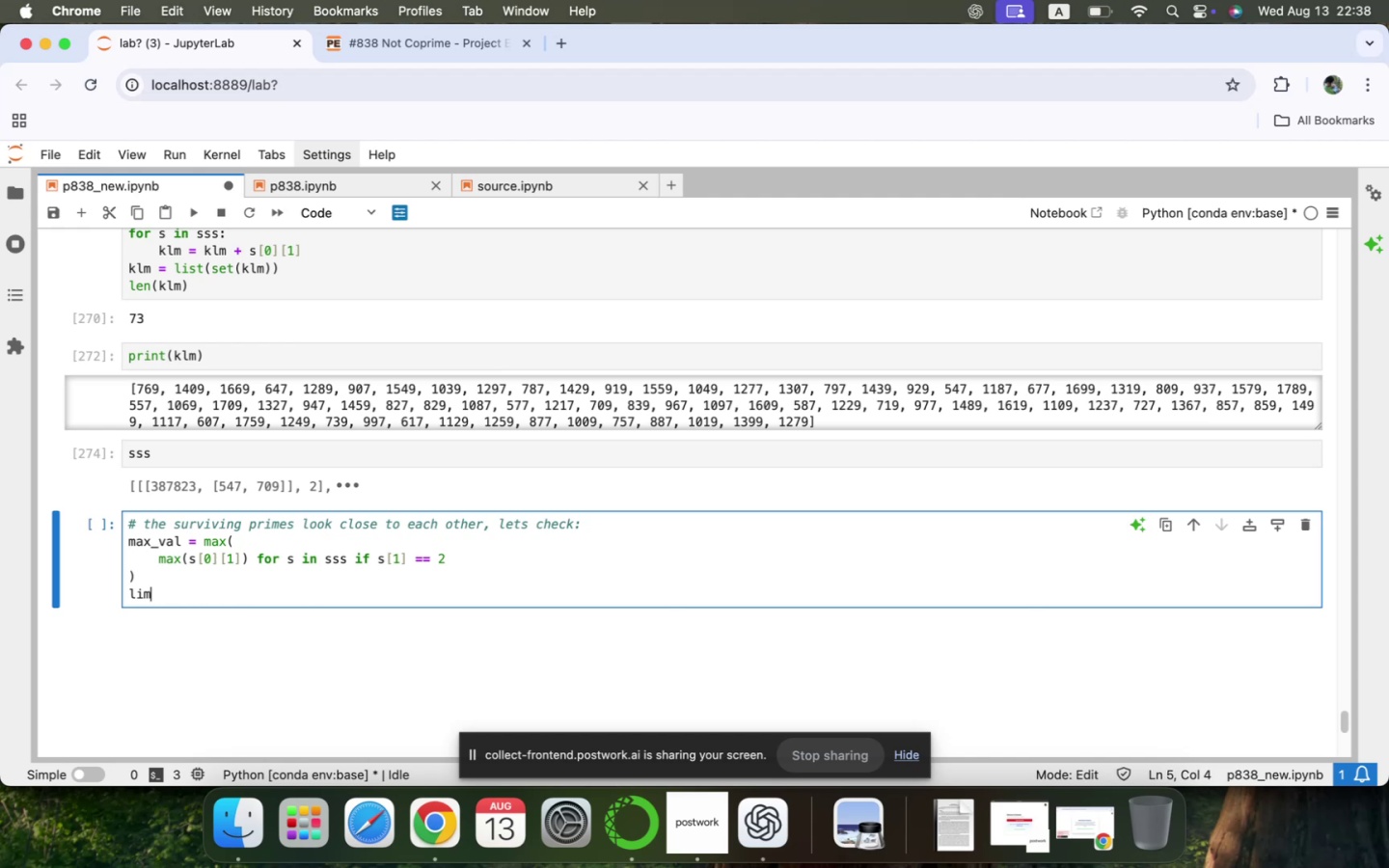 
key(Backspace)
 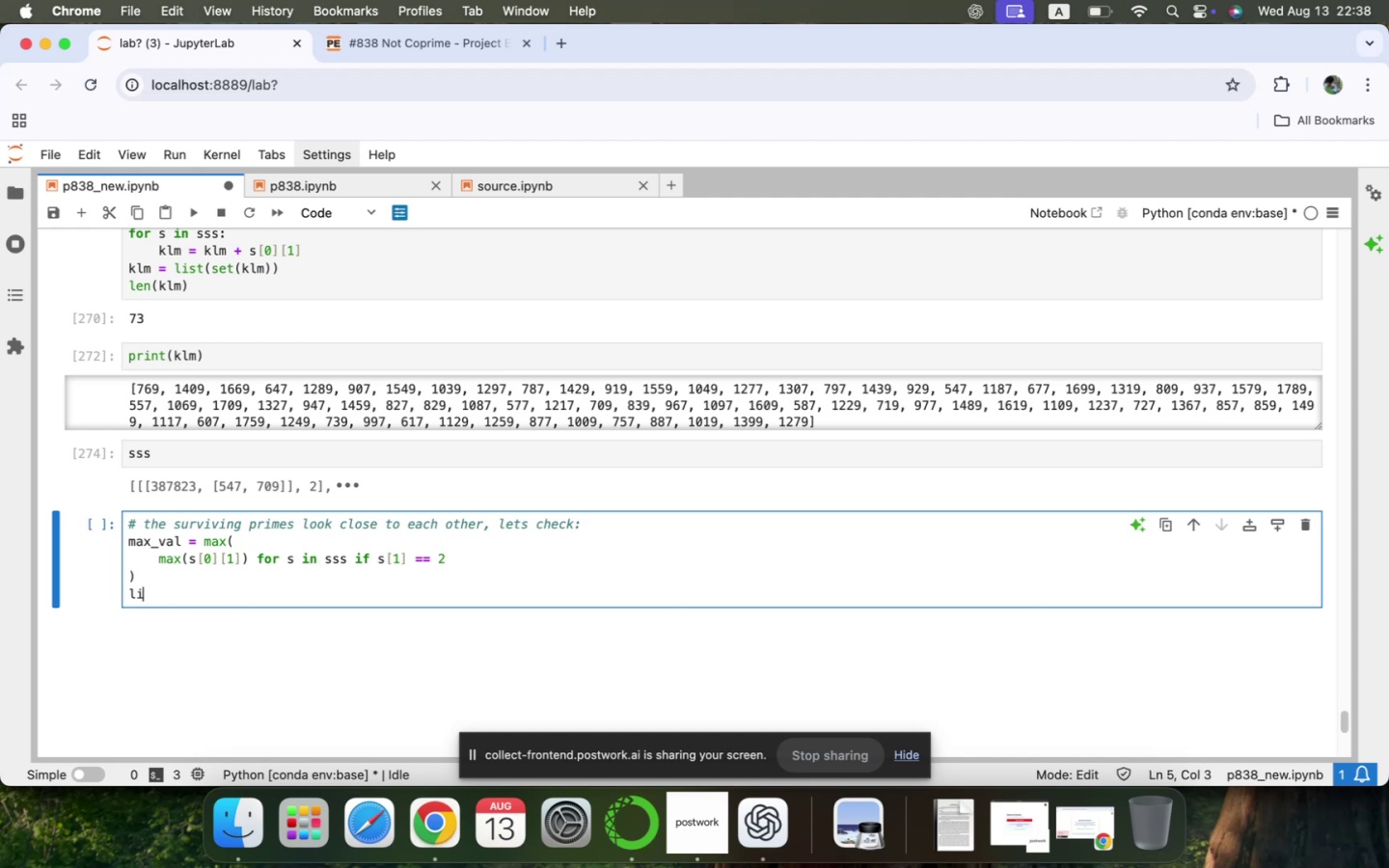 
key(Backspace)
 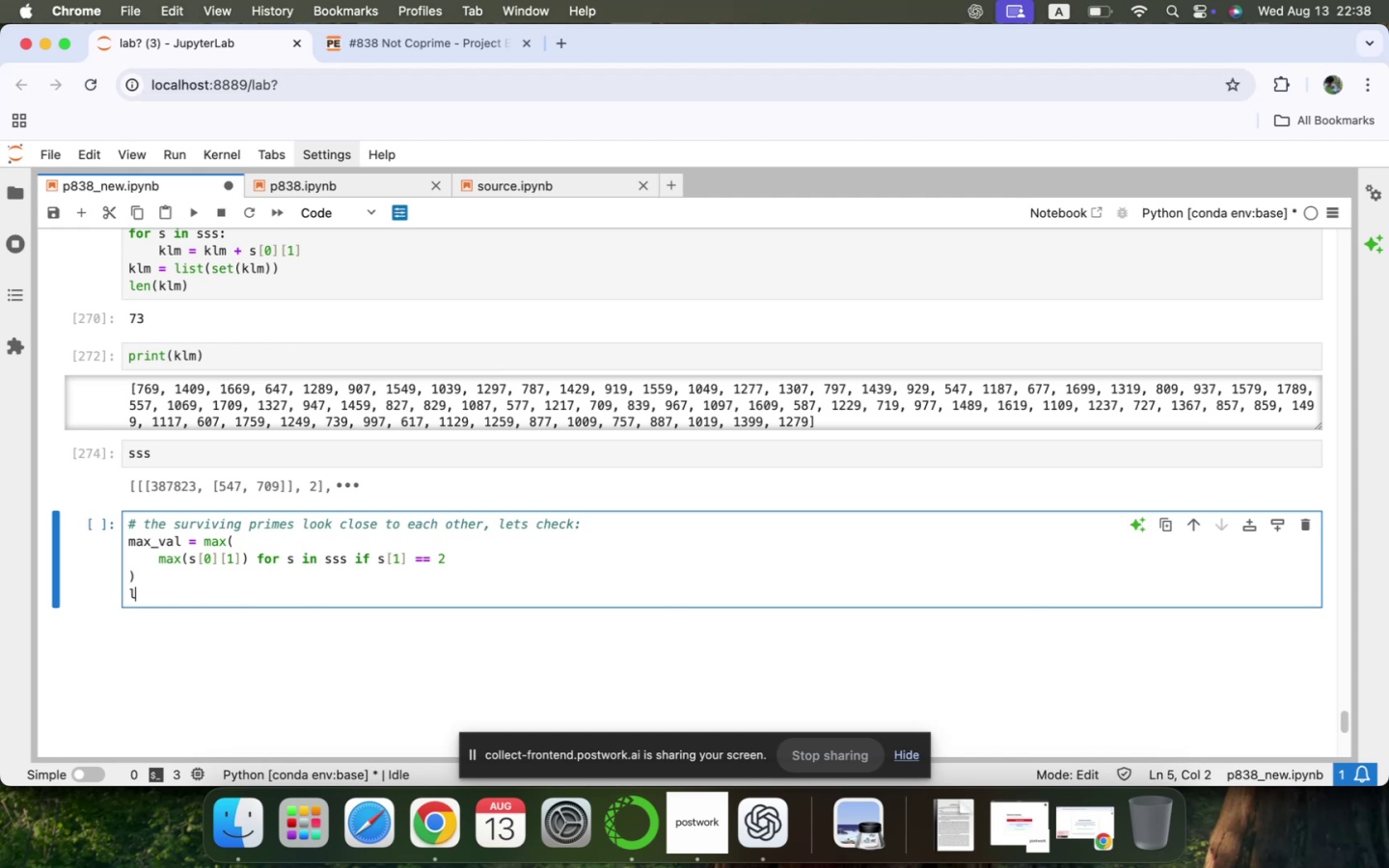 
key(Backspace)
 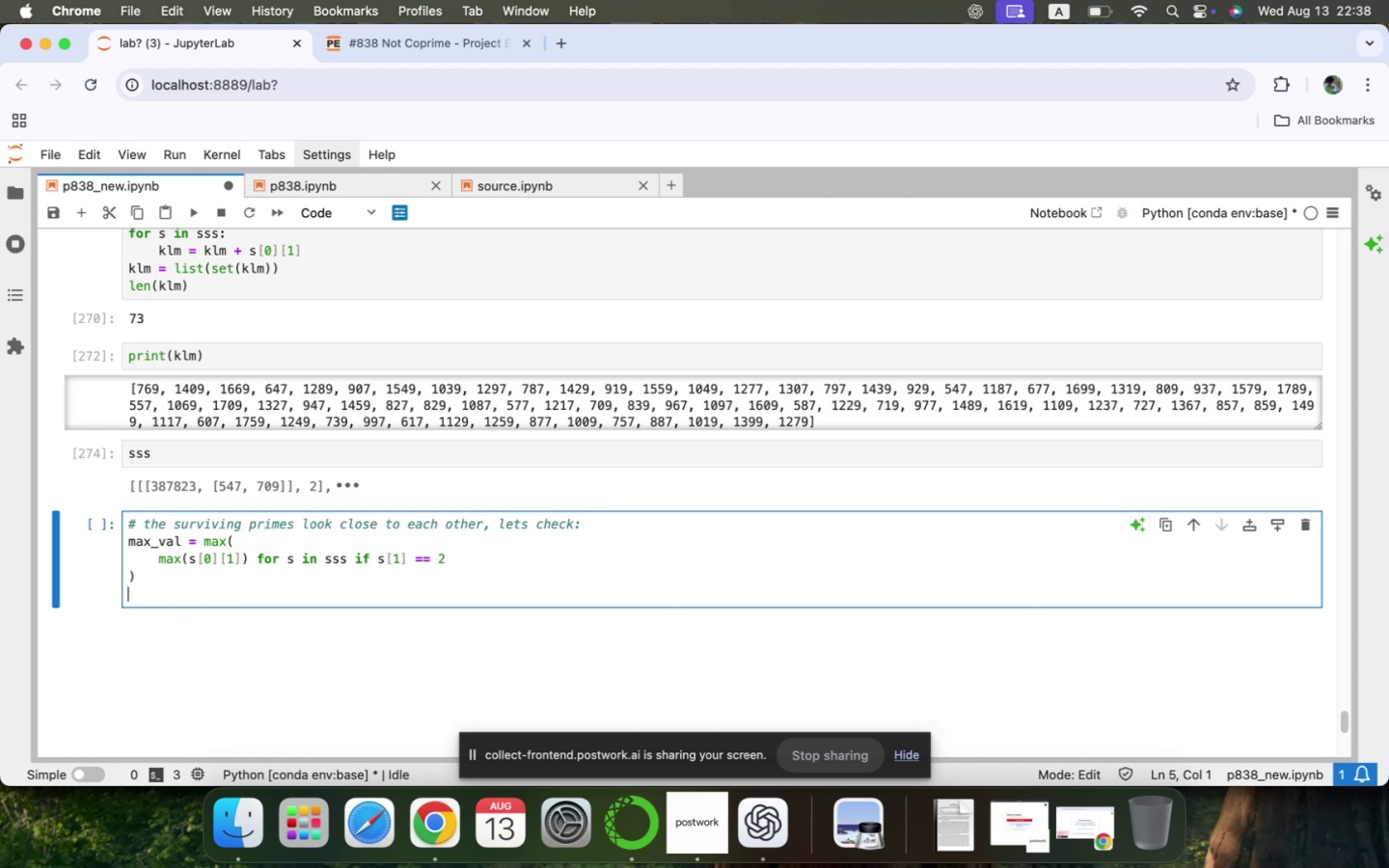 
key(ArrowUp)
 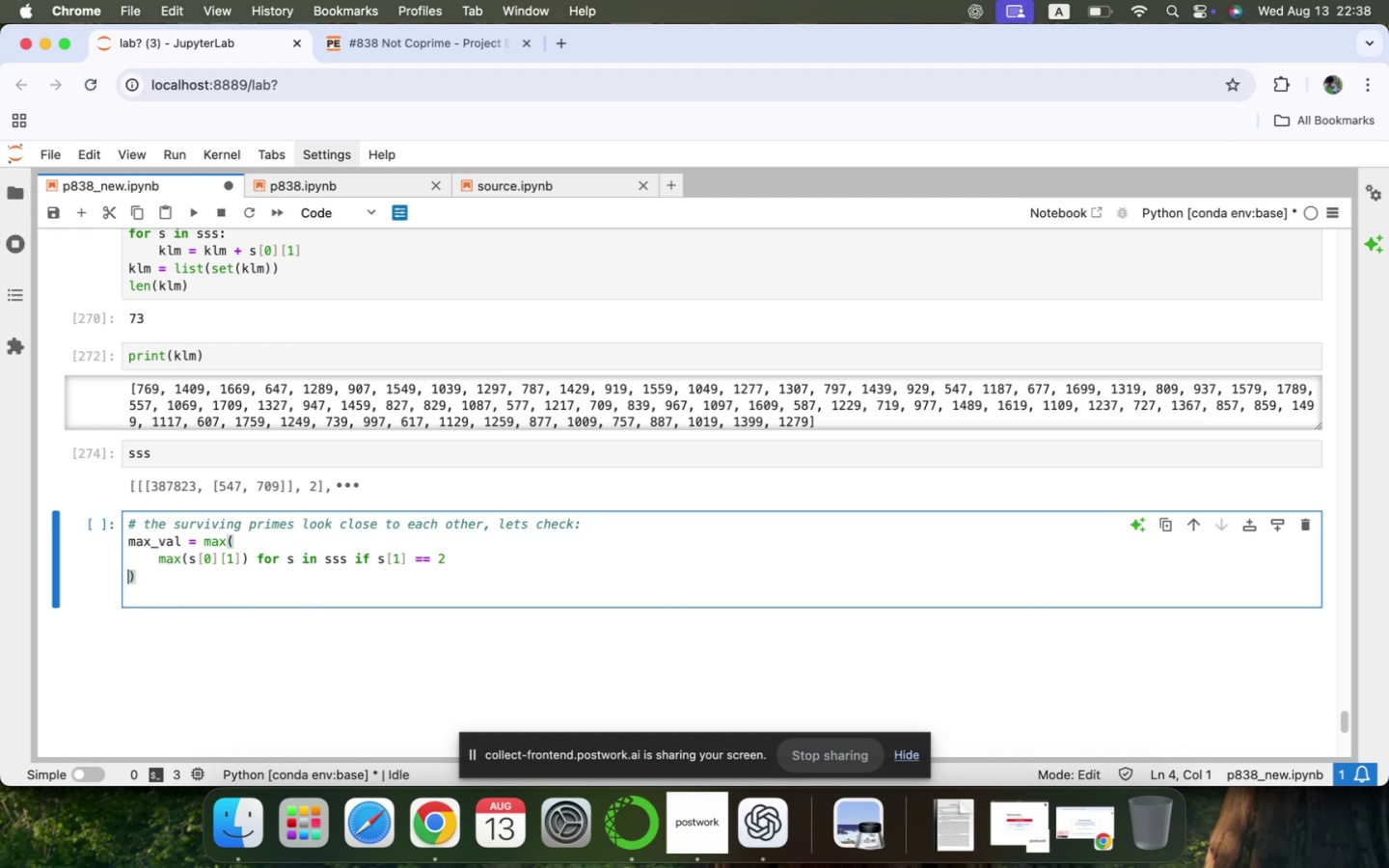 
key(ArrowUp)
 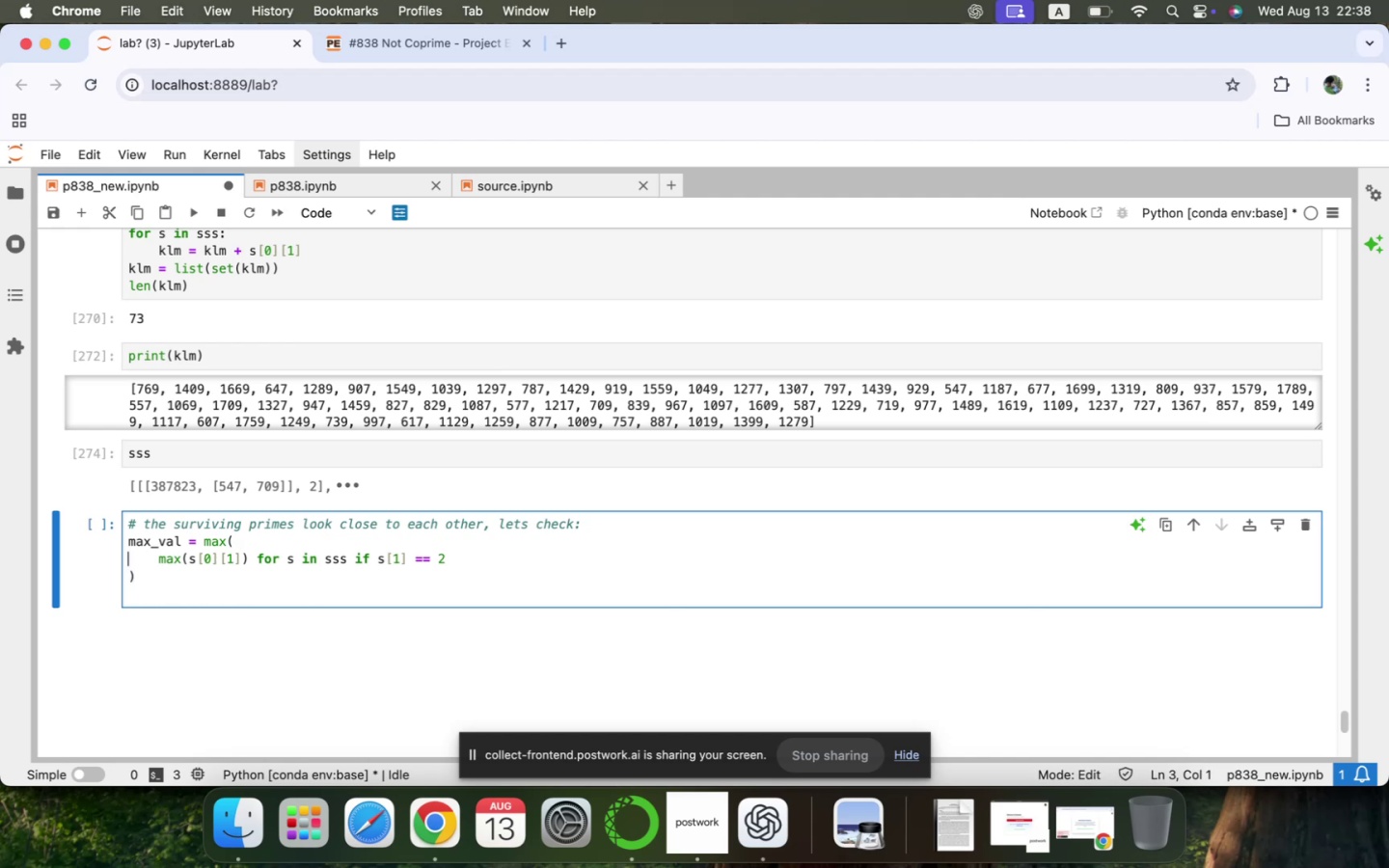 
key(ArrowUp)
 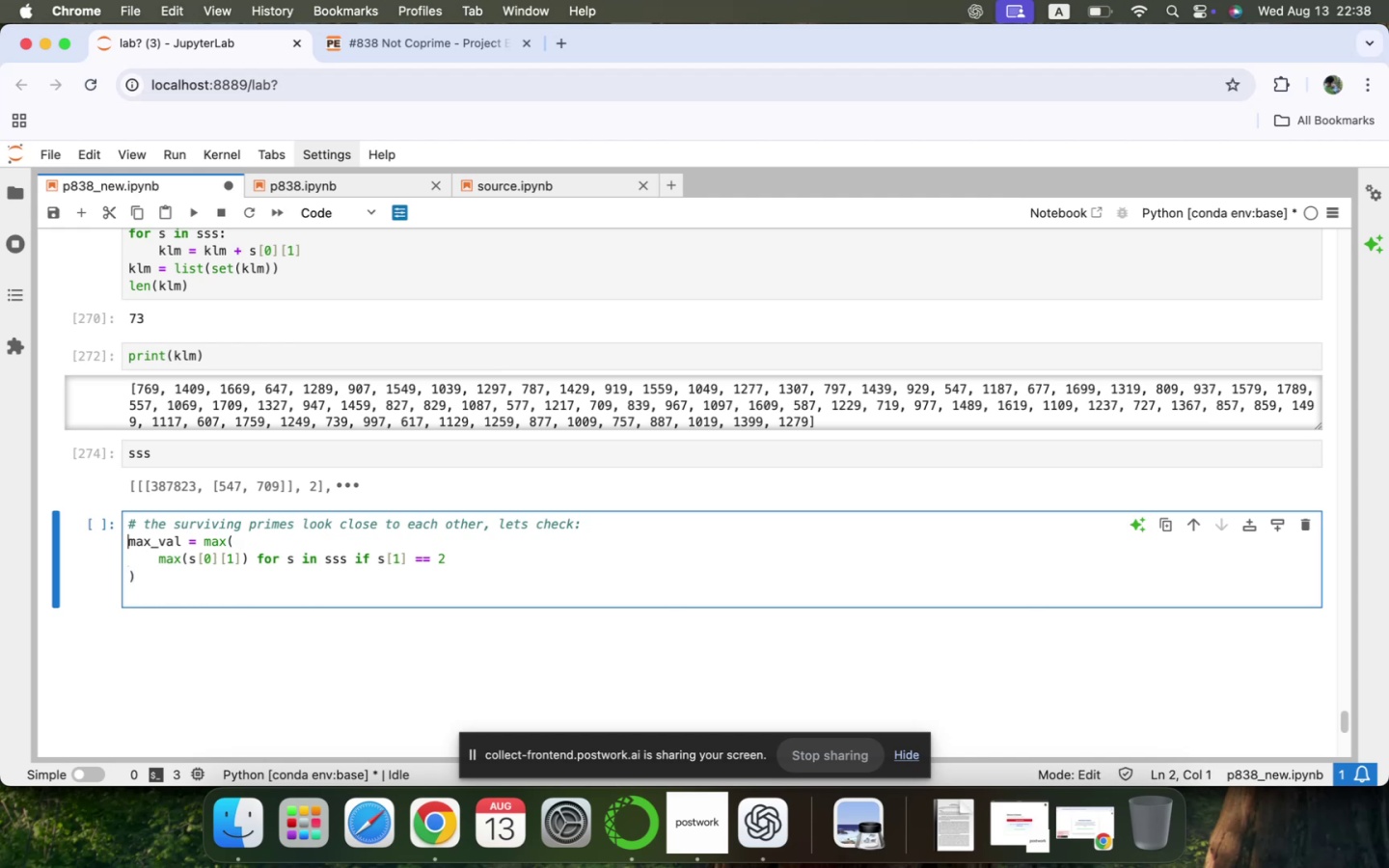 
key(Shift+ArrowDown)
 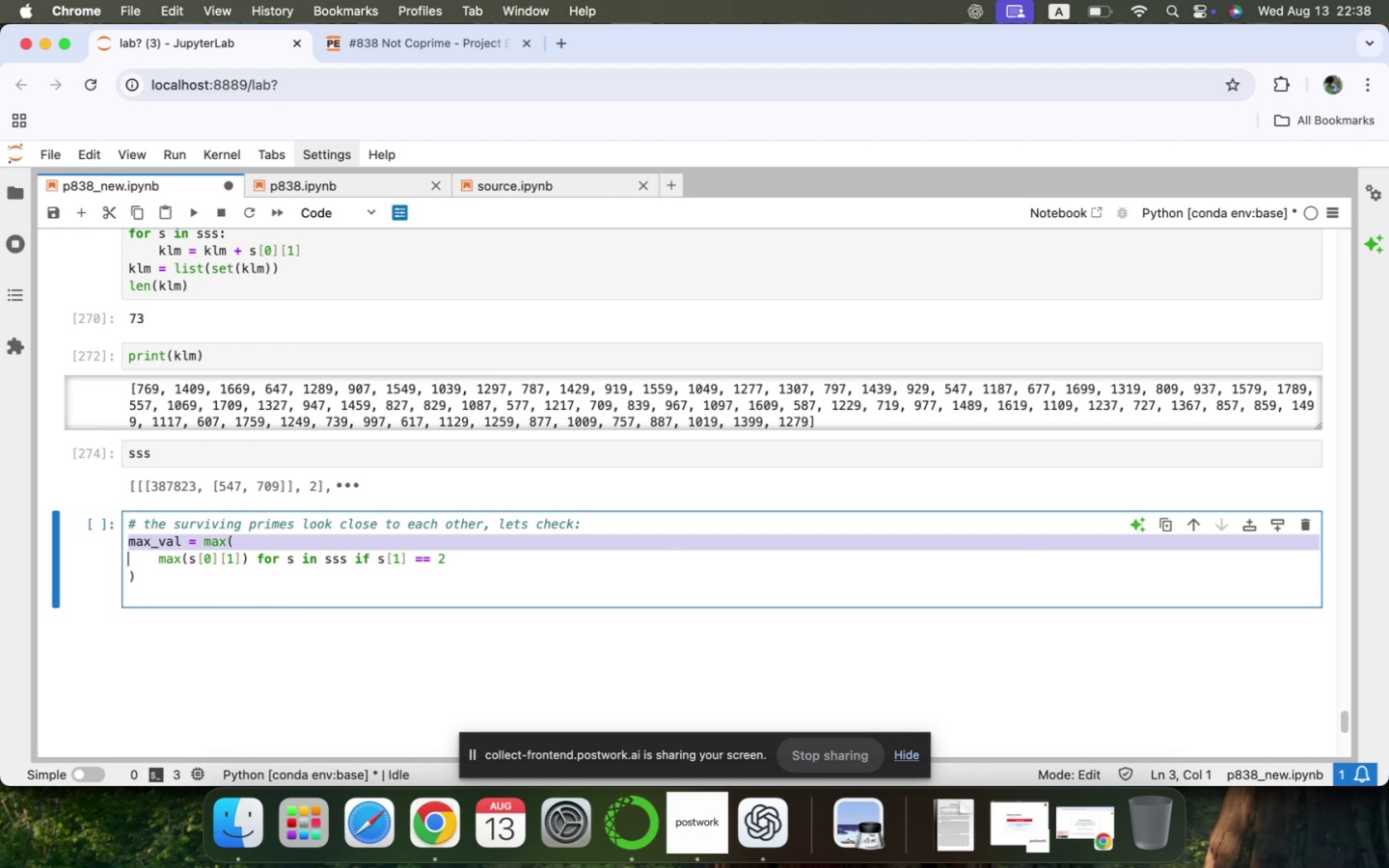 
key(Shift+ArrowDown)
 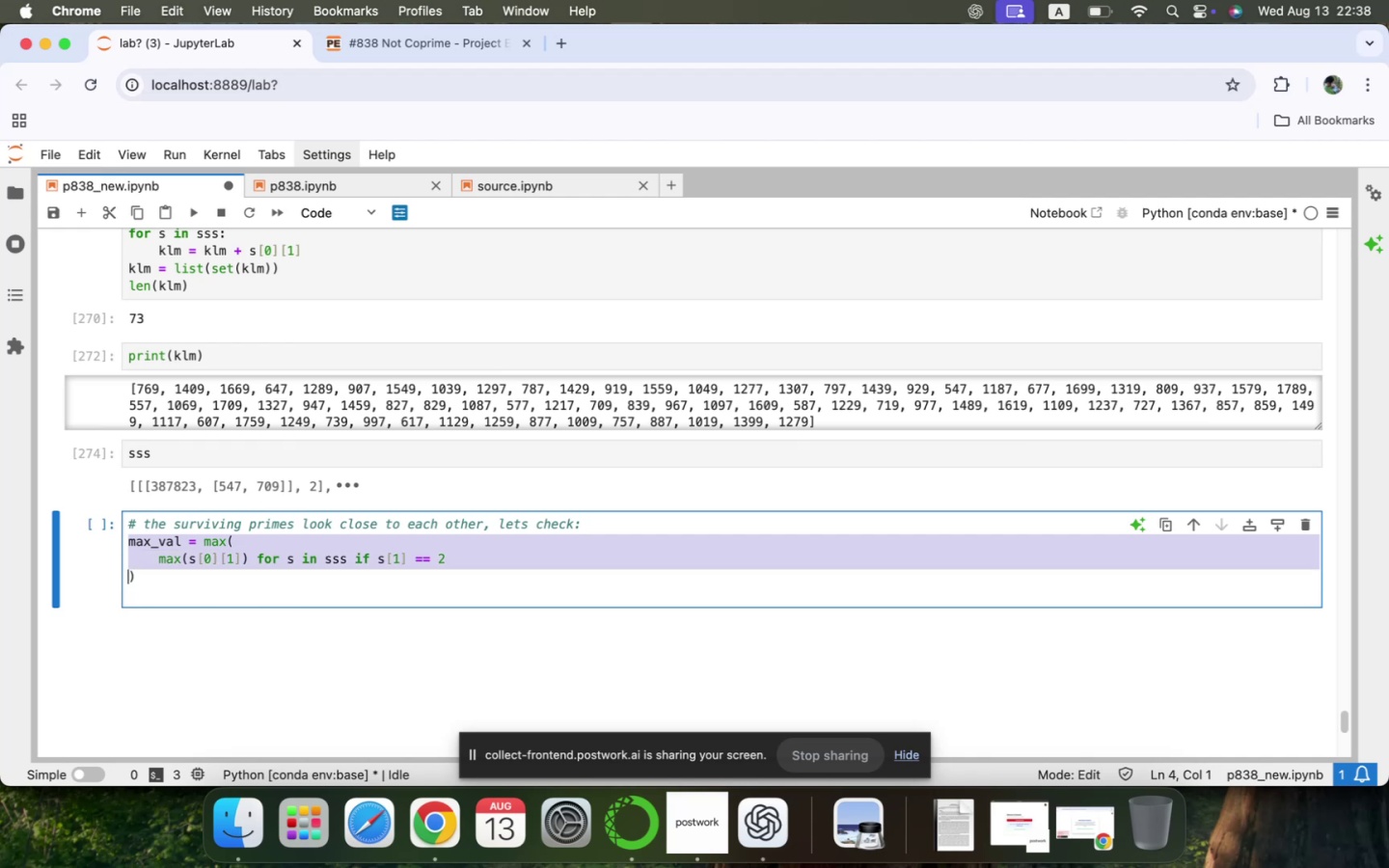 
key(Shift+ArrowDown)
 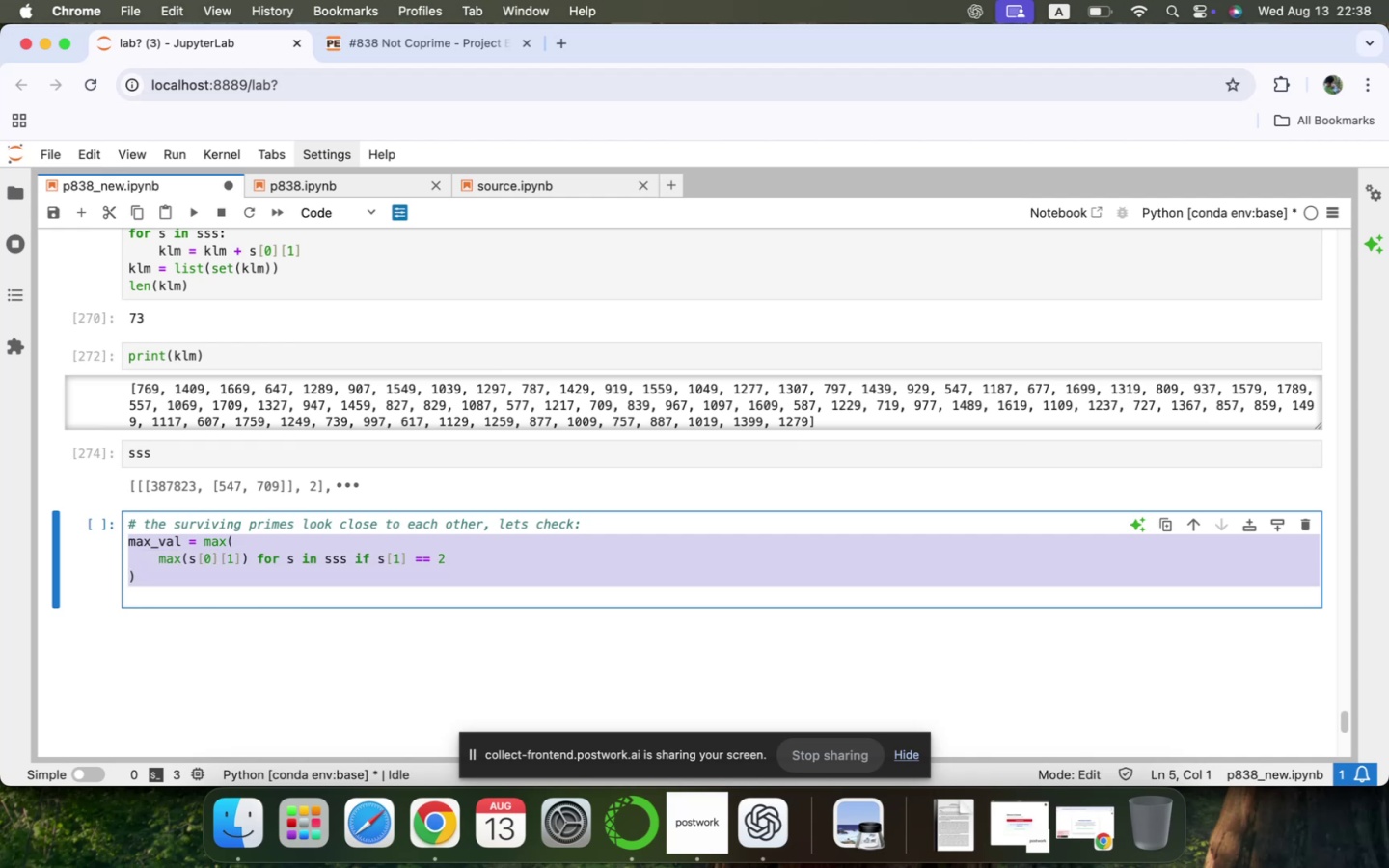 
key(Meta+C)
 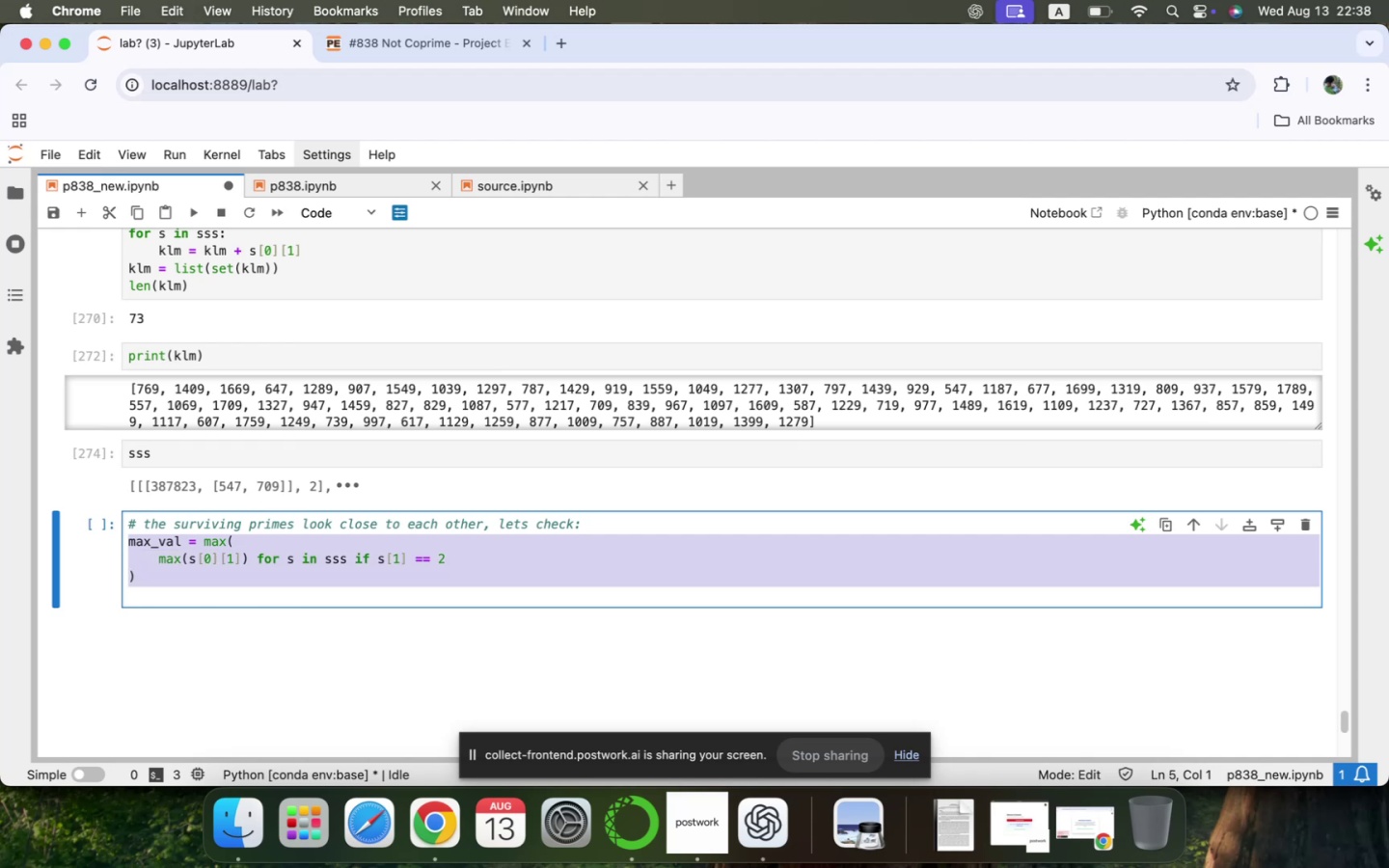 
key(ArrowDown)
 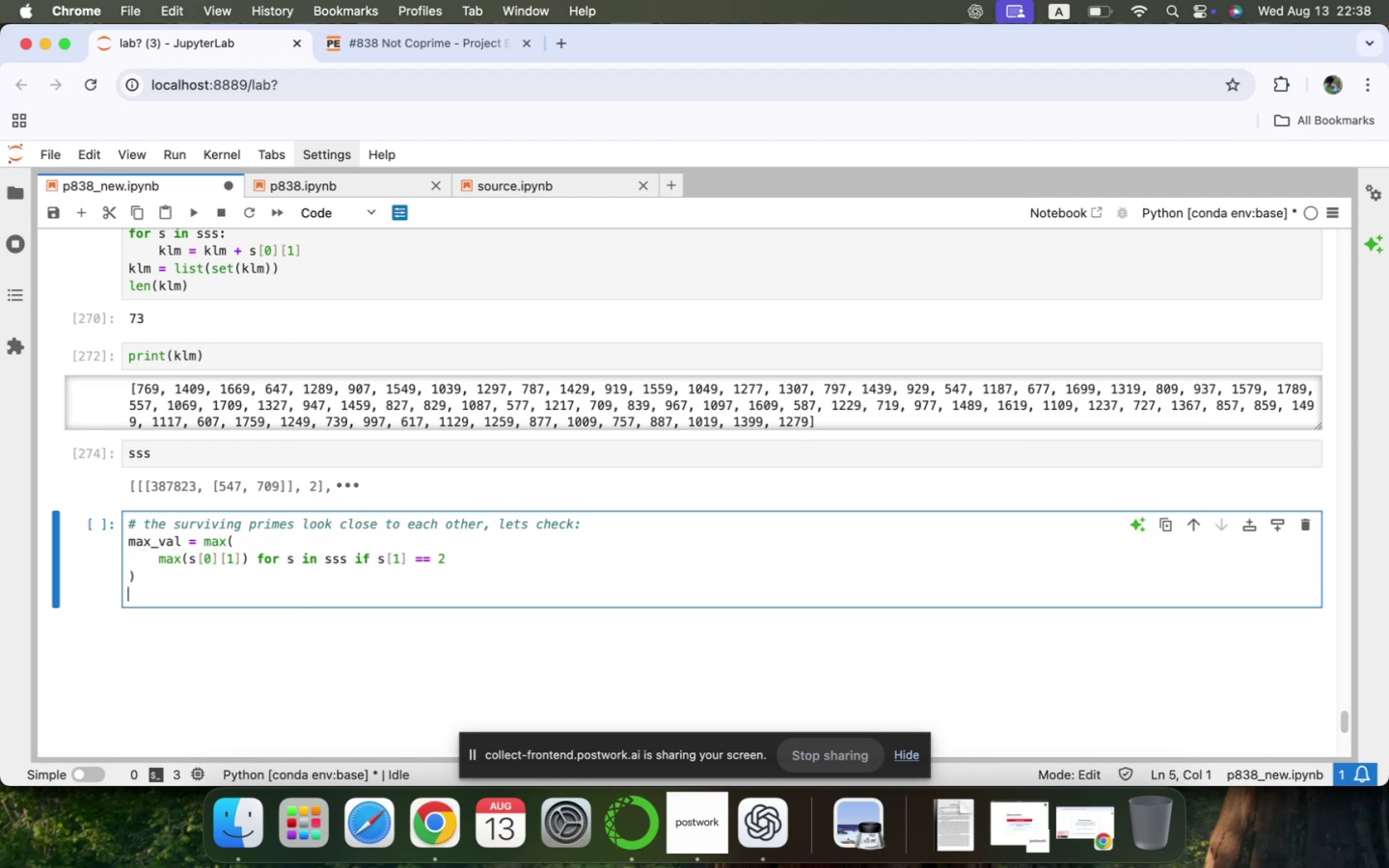 
key(Meta+CommandLeft)
 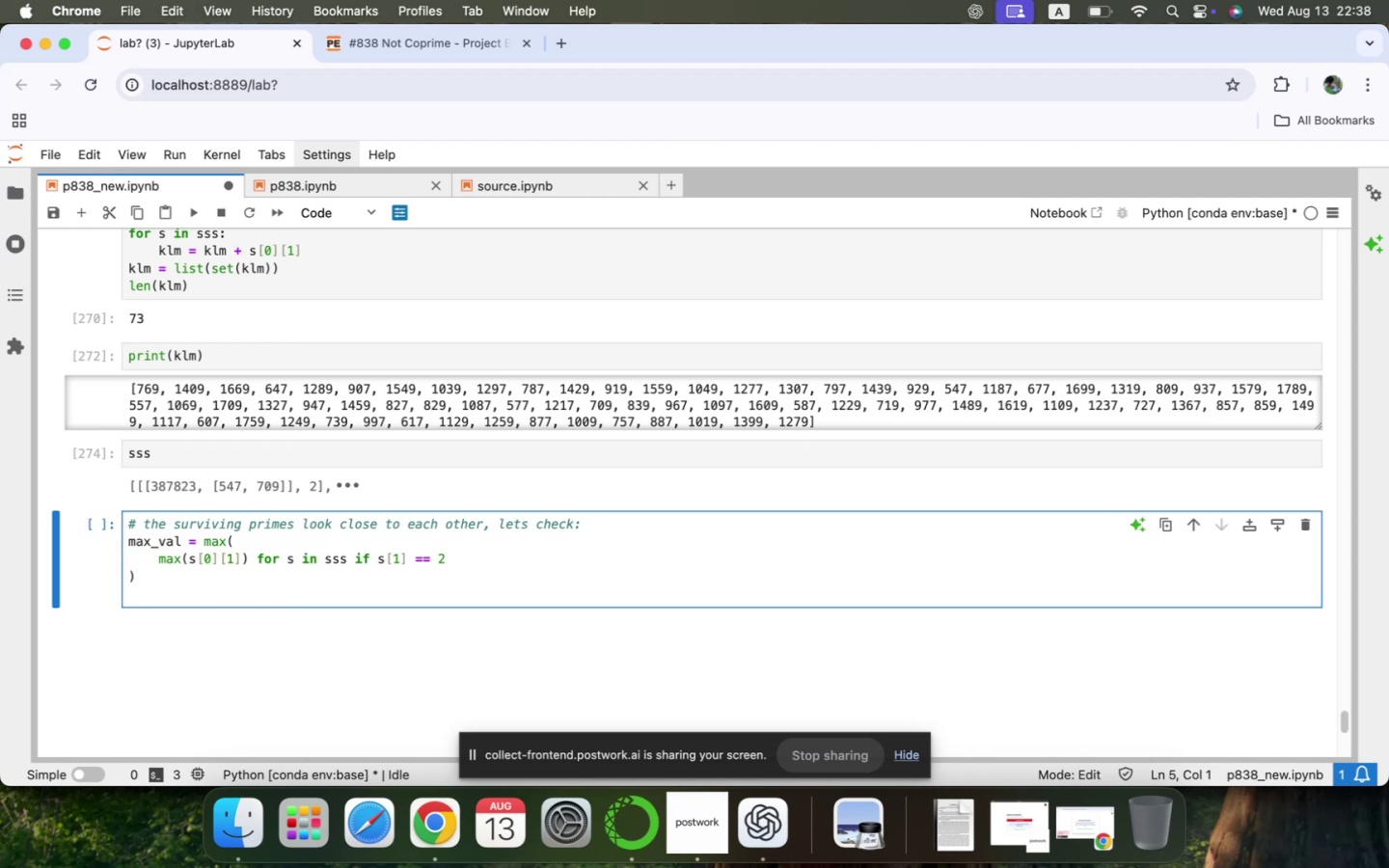 
key(Meta+V)
 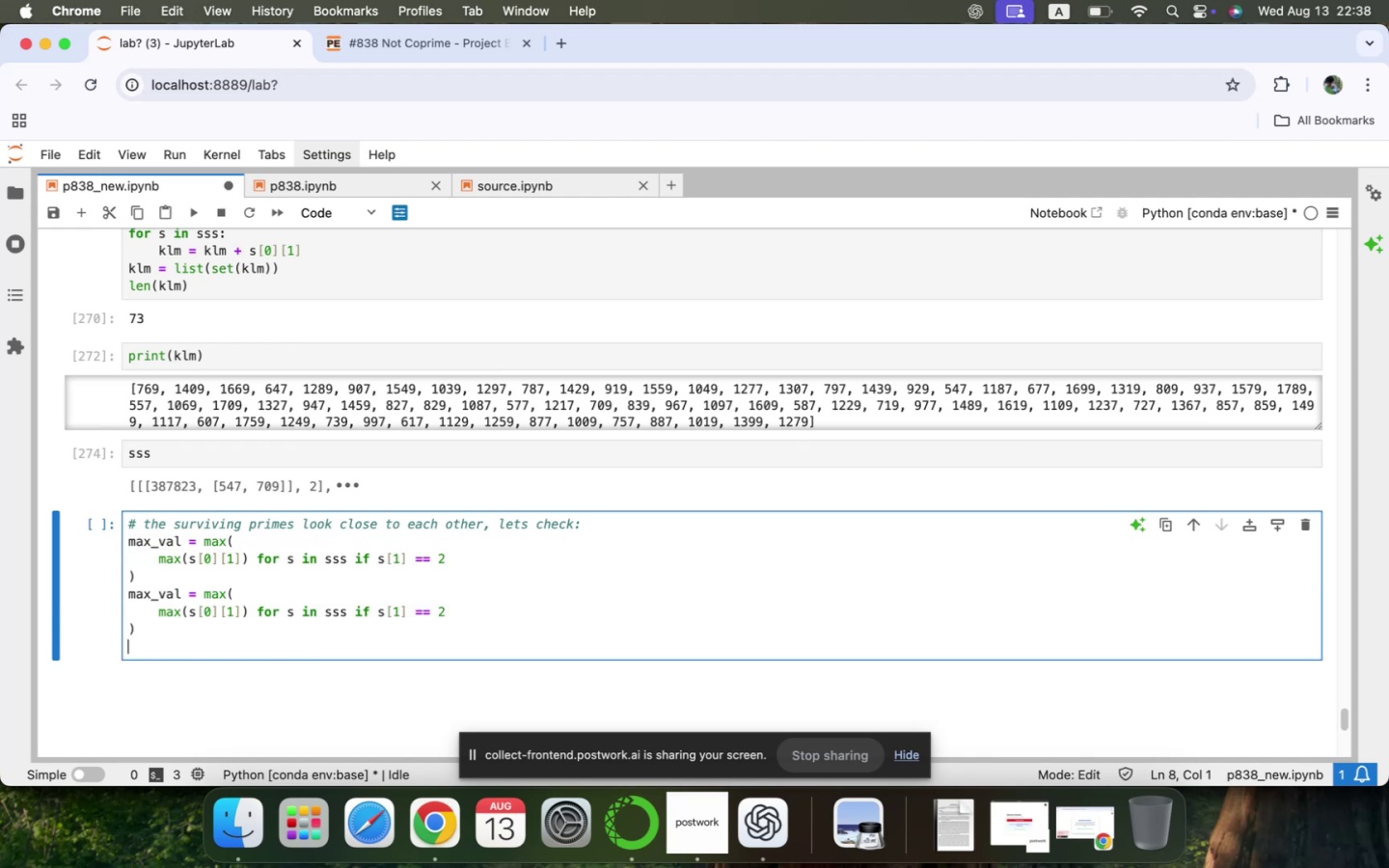 
key(ArrowUp)
 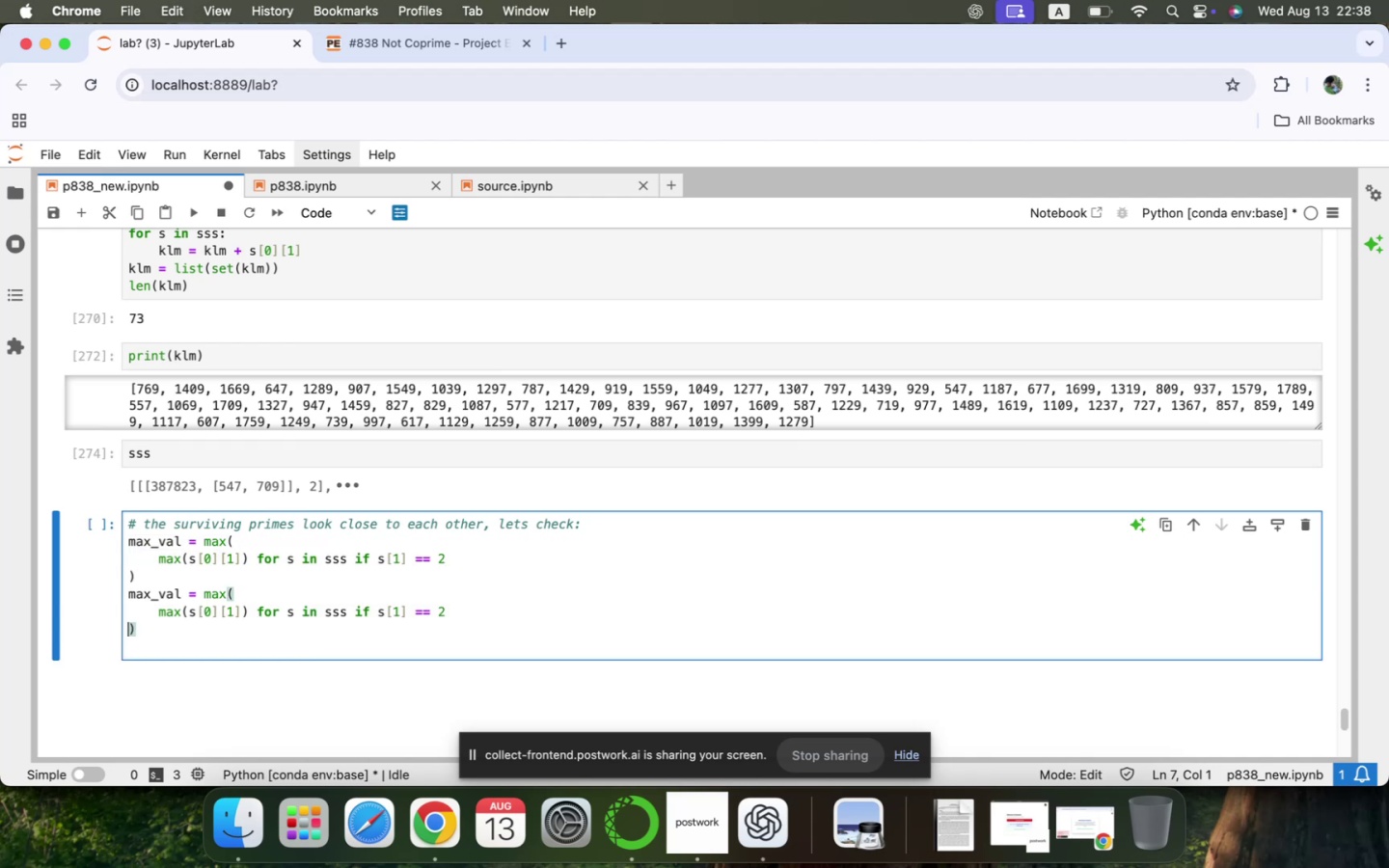 
key(ArrowUp)
 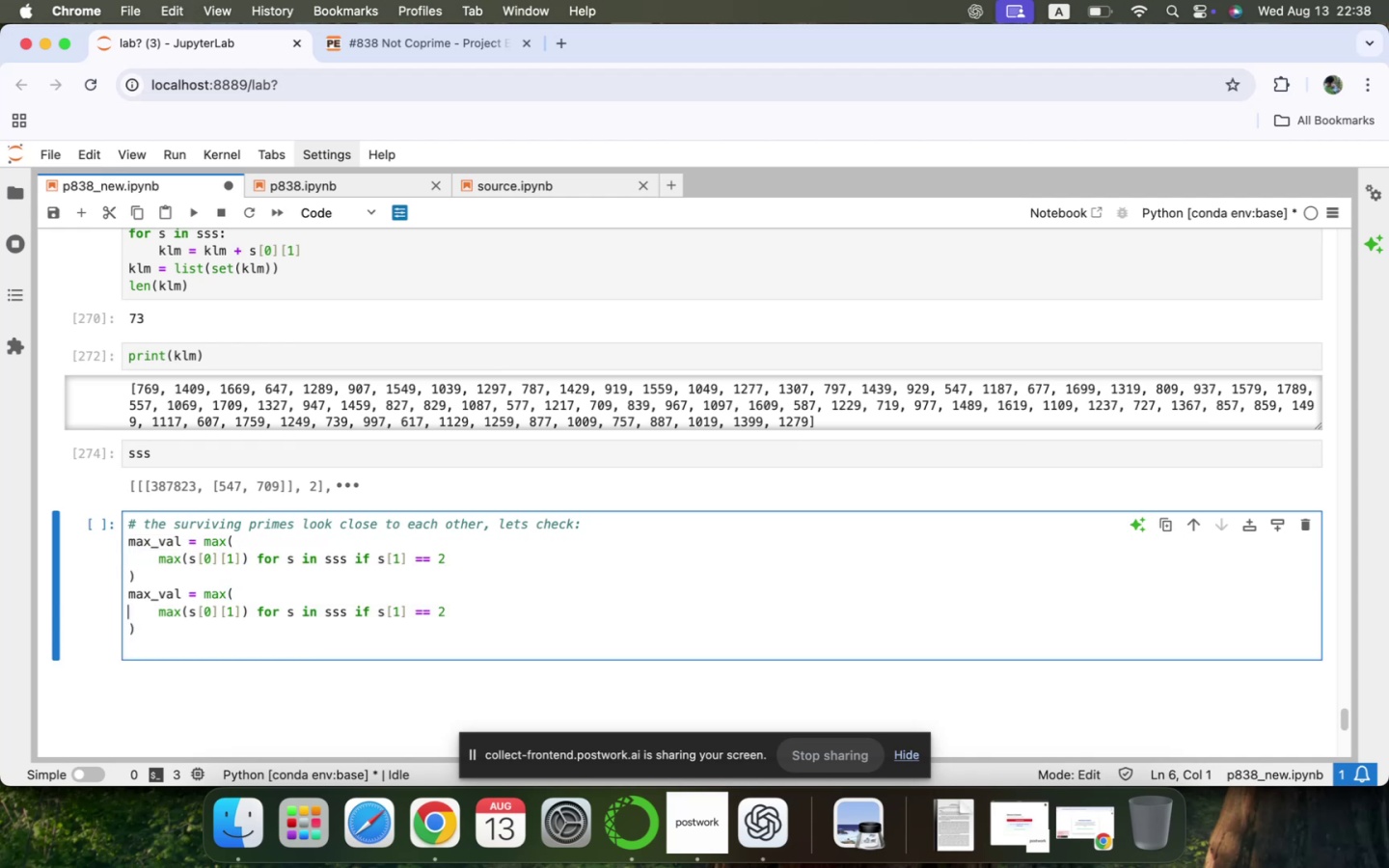 
key(ArrowUp)
 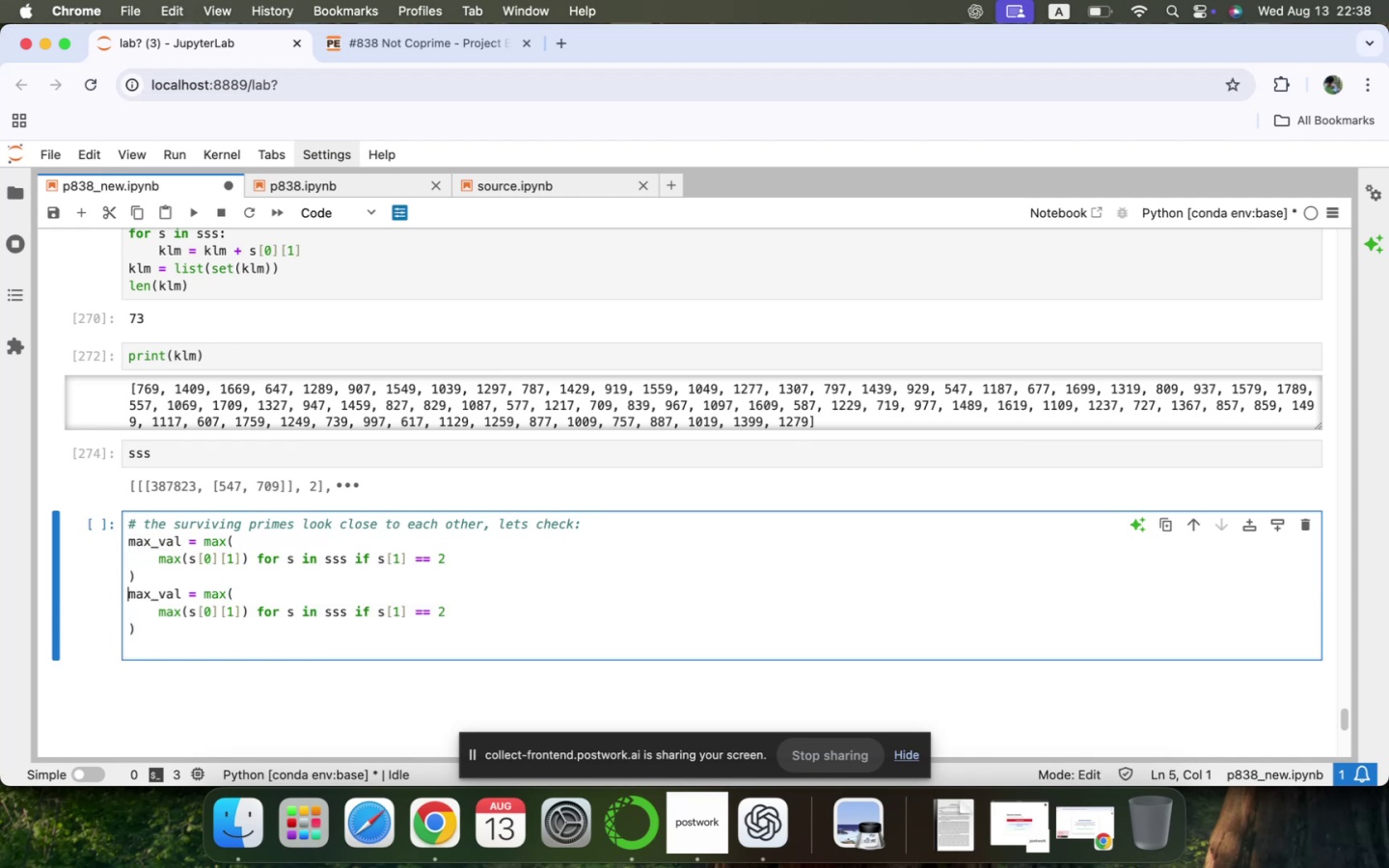 
key(ArrowRight)
 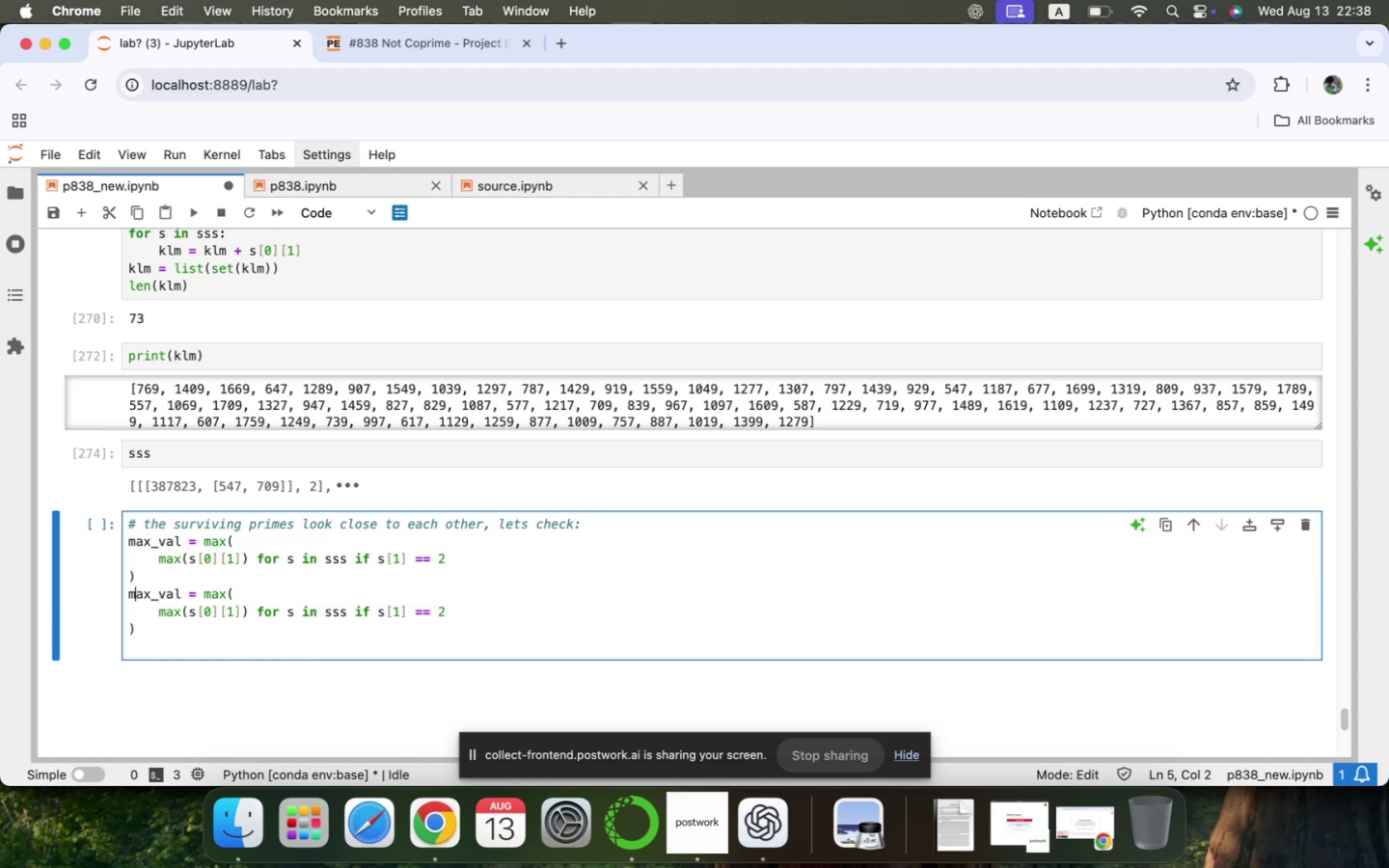 
key(ArrowRight)
 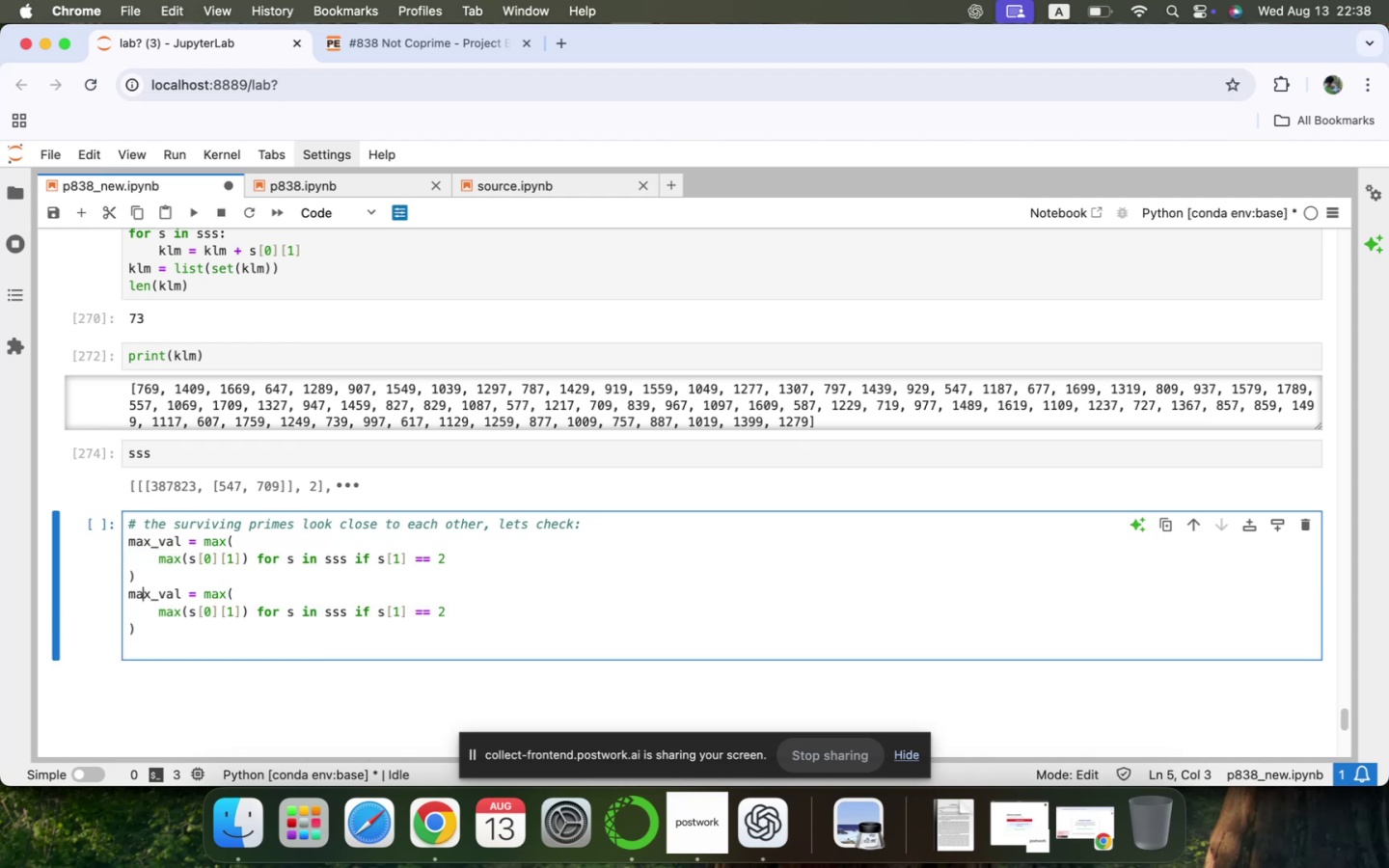 
key(ArrowRight)
 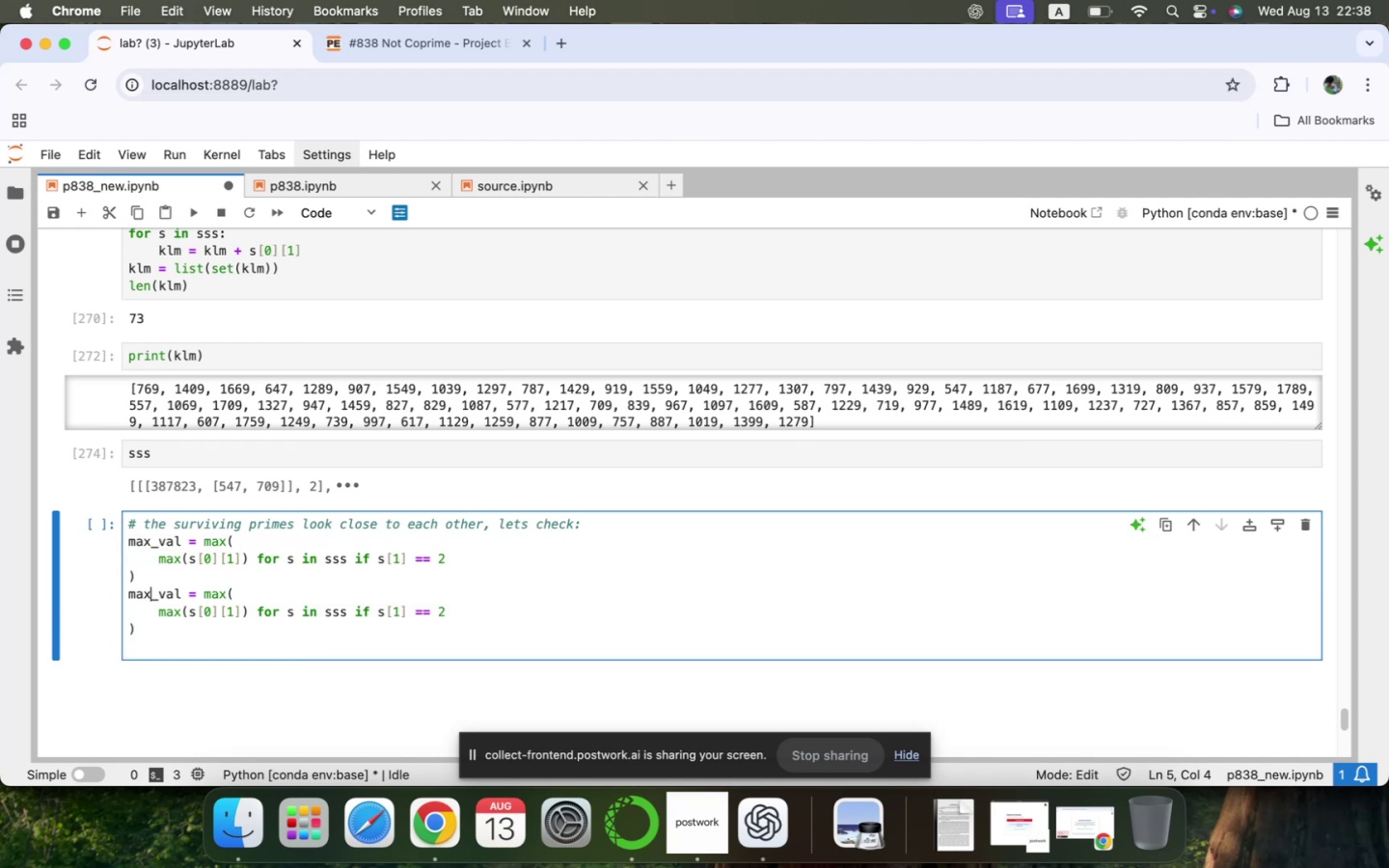 
key(Backspace)
key(Backspace)
type(in)
 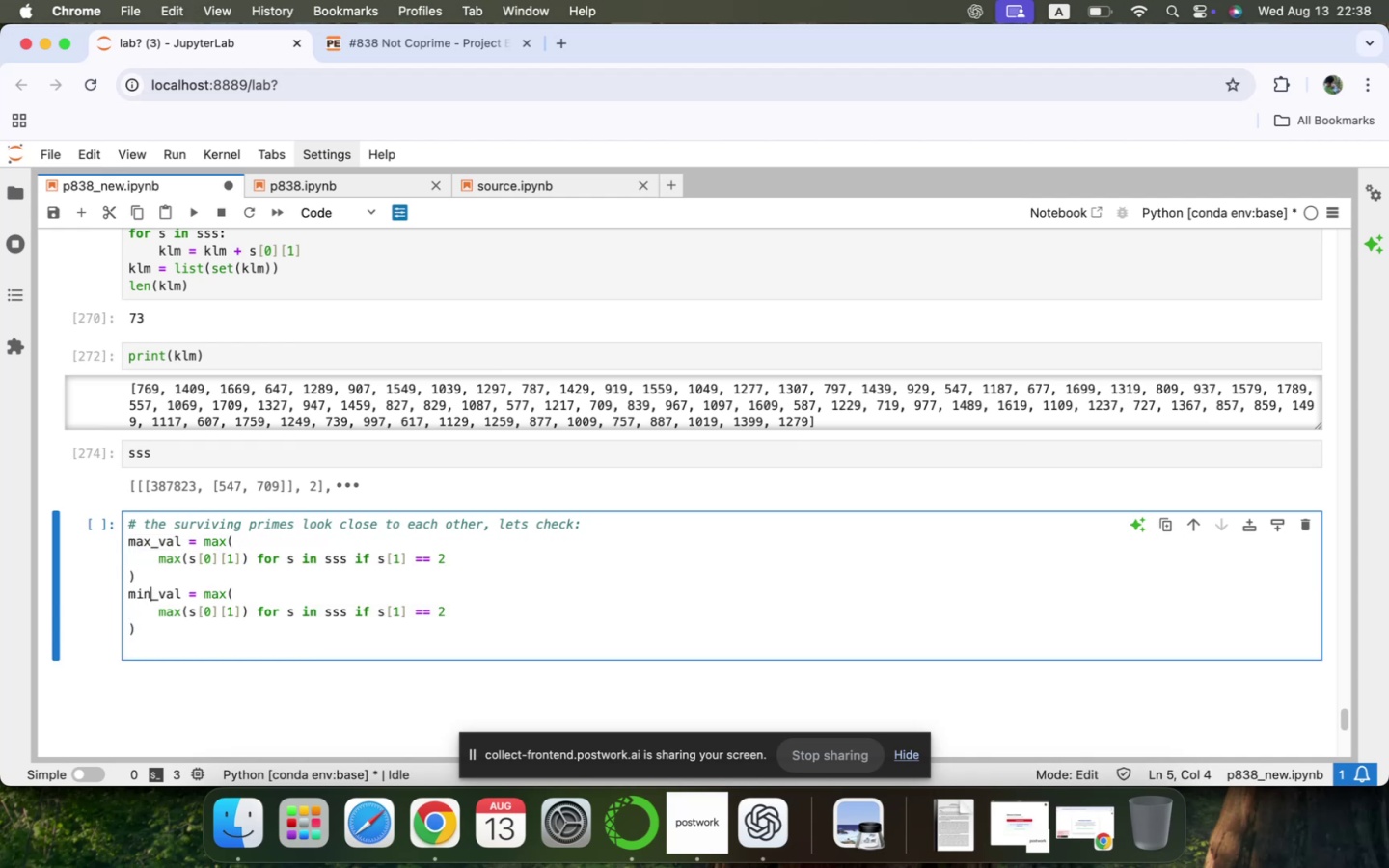 
key(ArrowRight)
 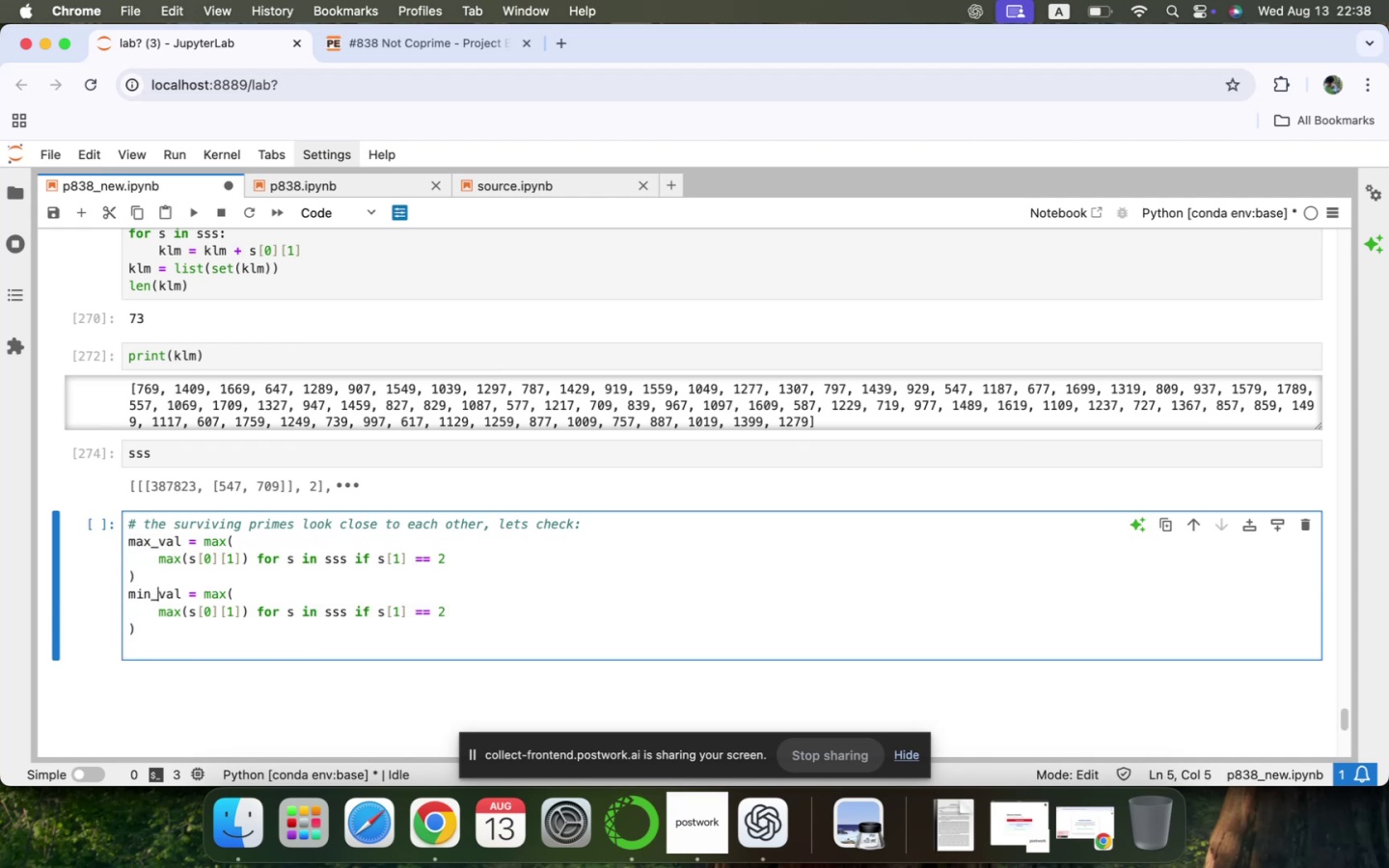 
key(ArrowRight)
 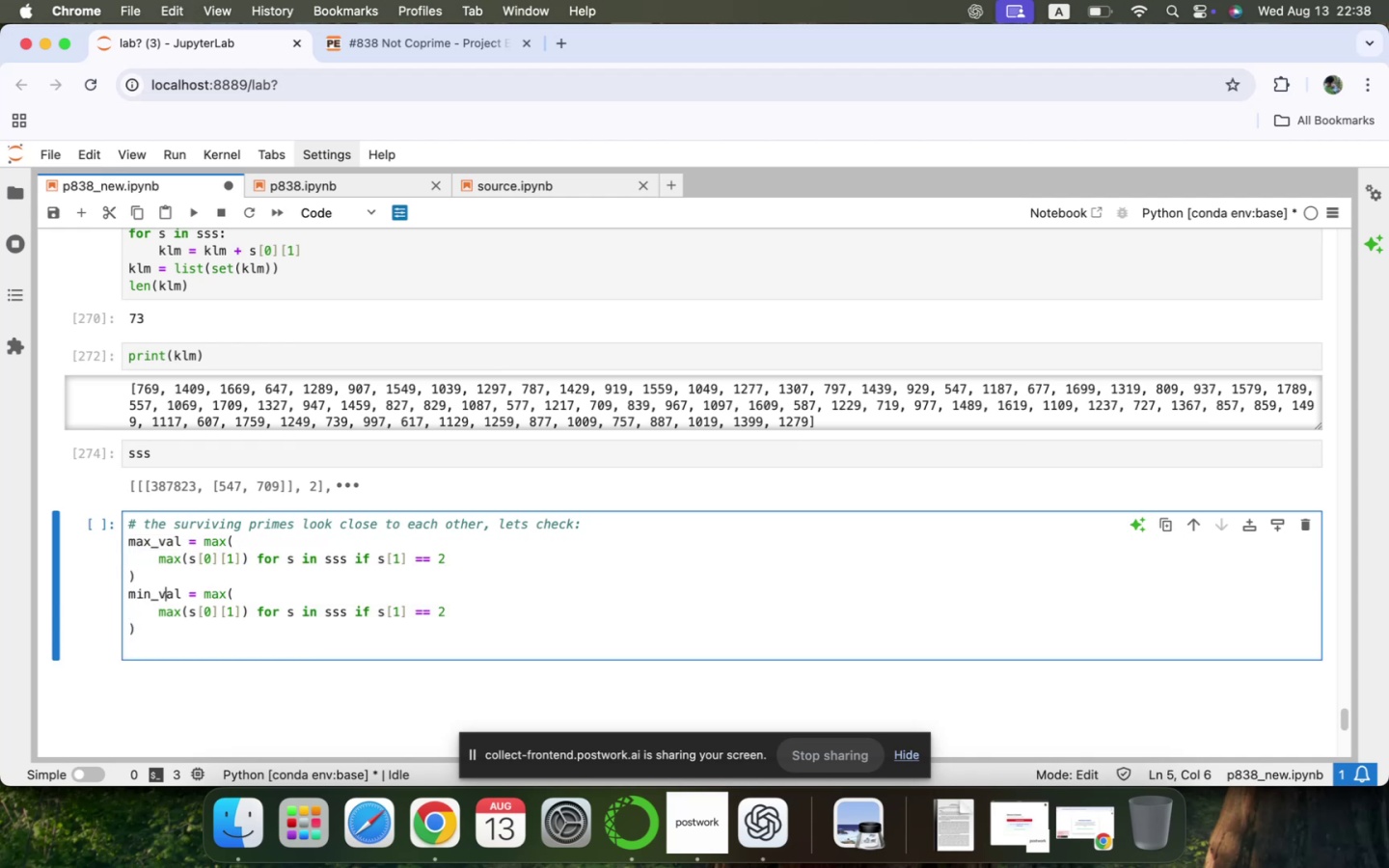 
key(ArrowRight)
 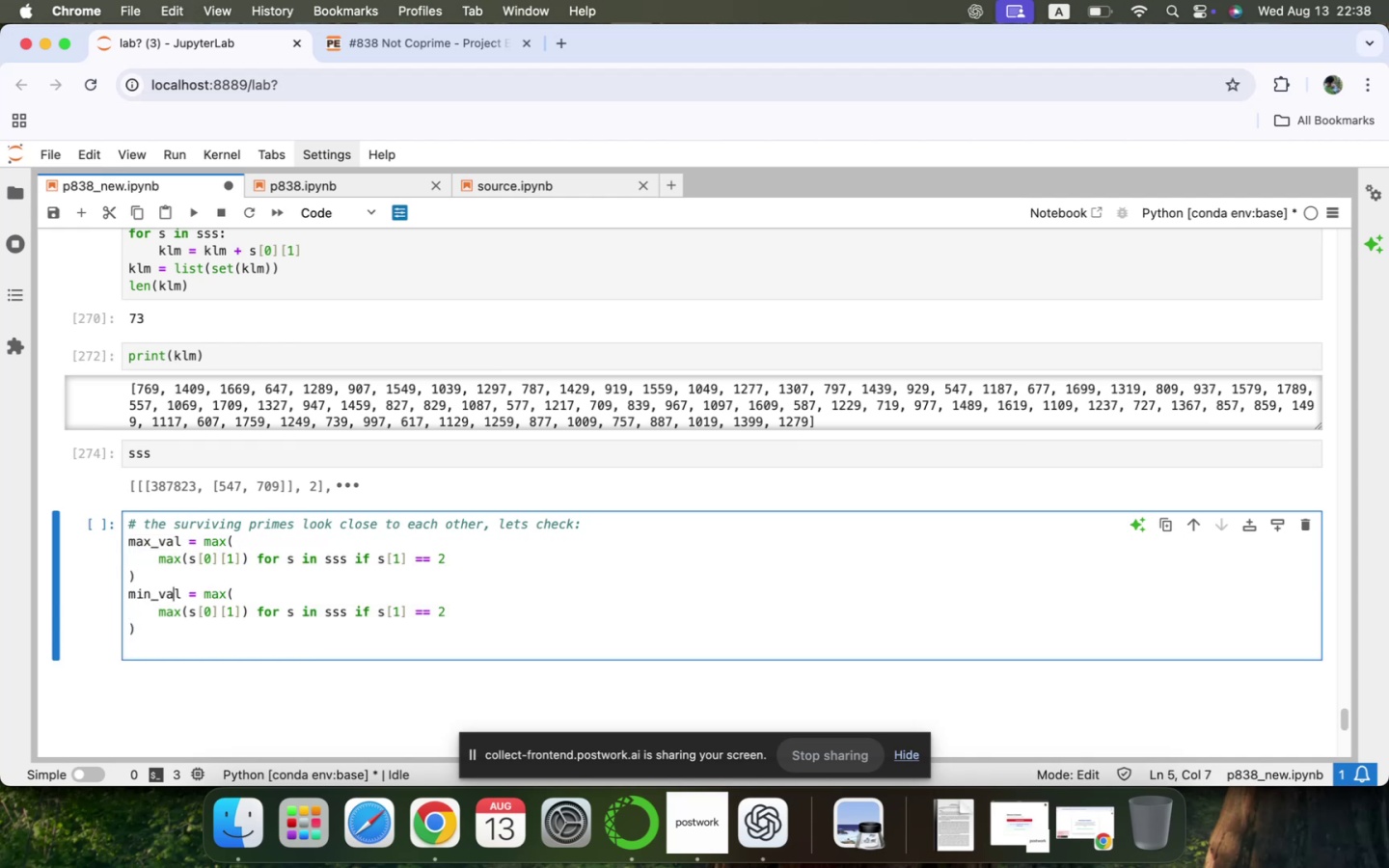 
key(ArrowRight)
 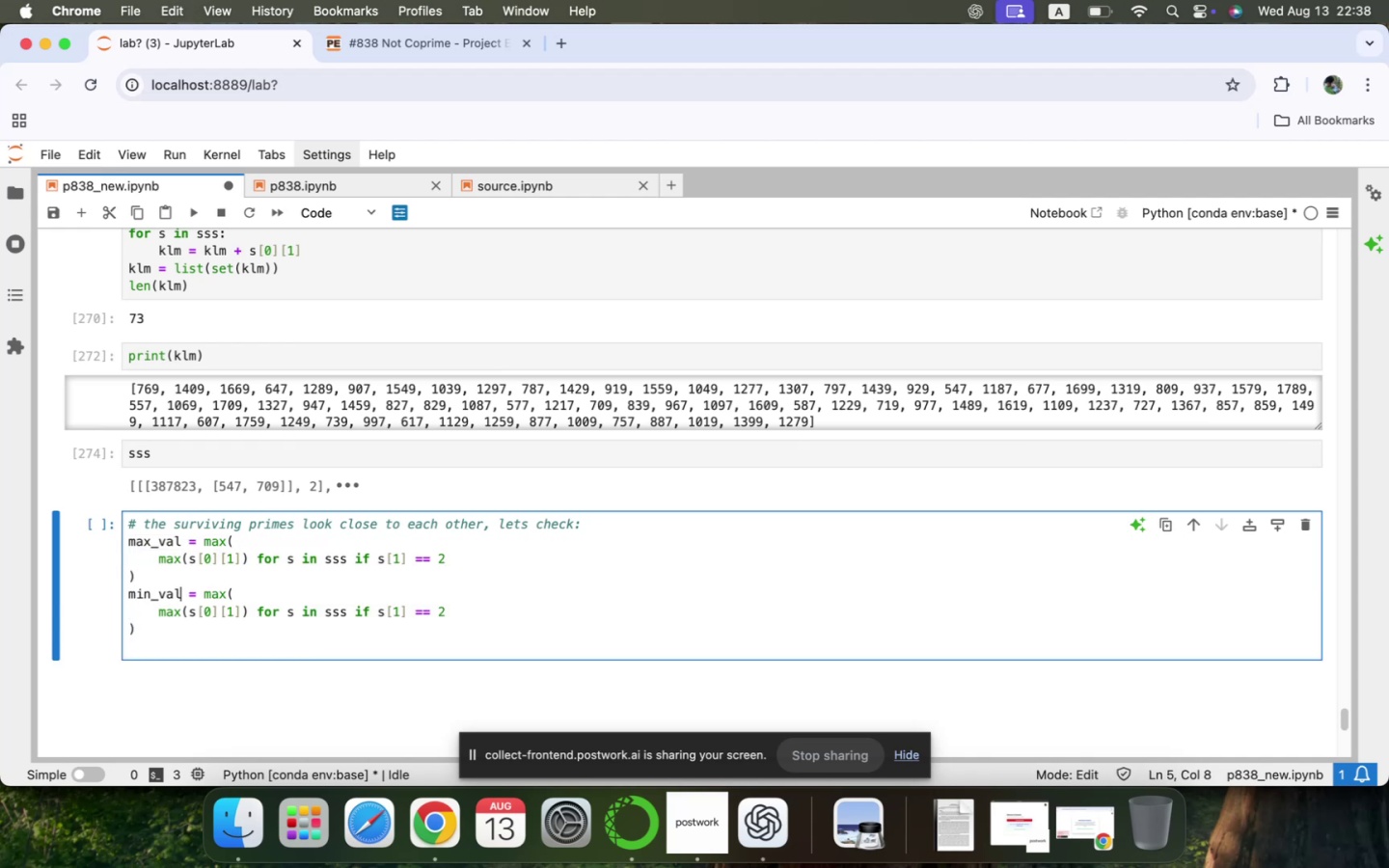 
key(ArrowRight)
 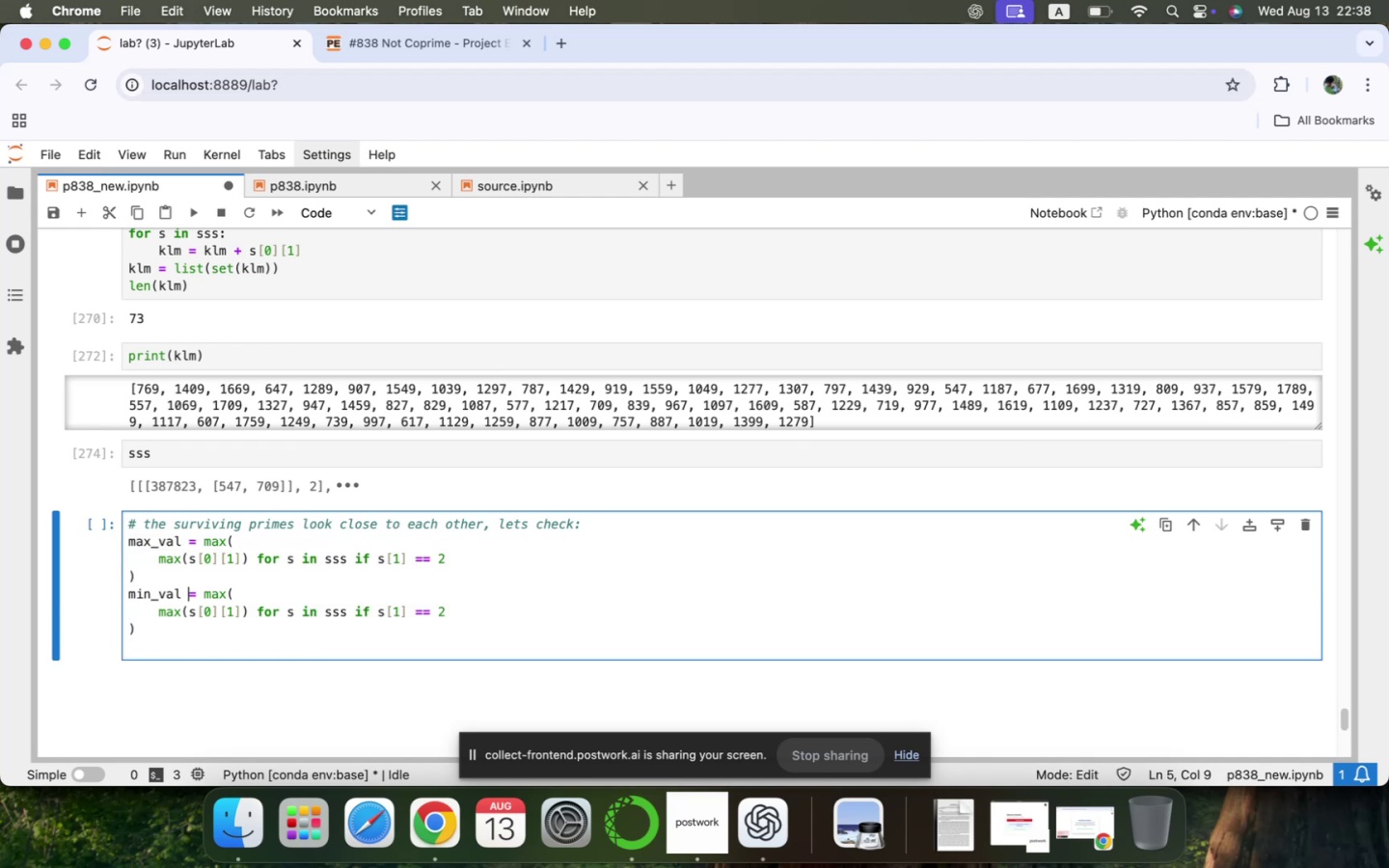 
key(ArrowRight)
 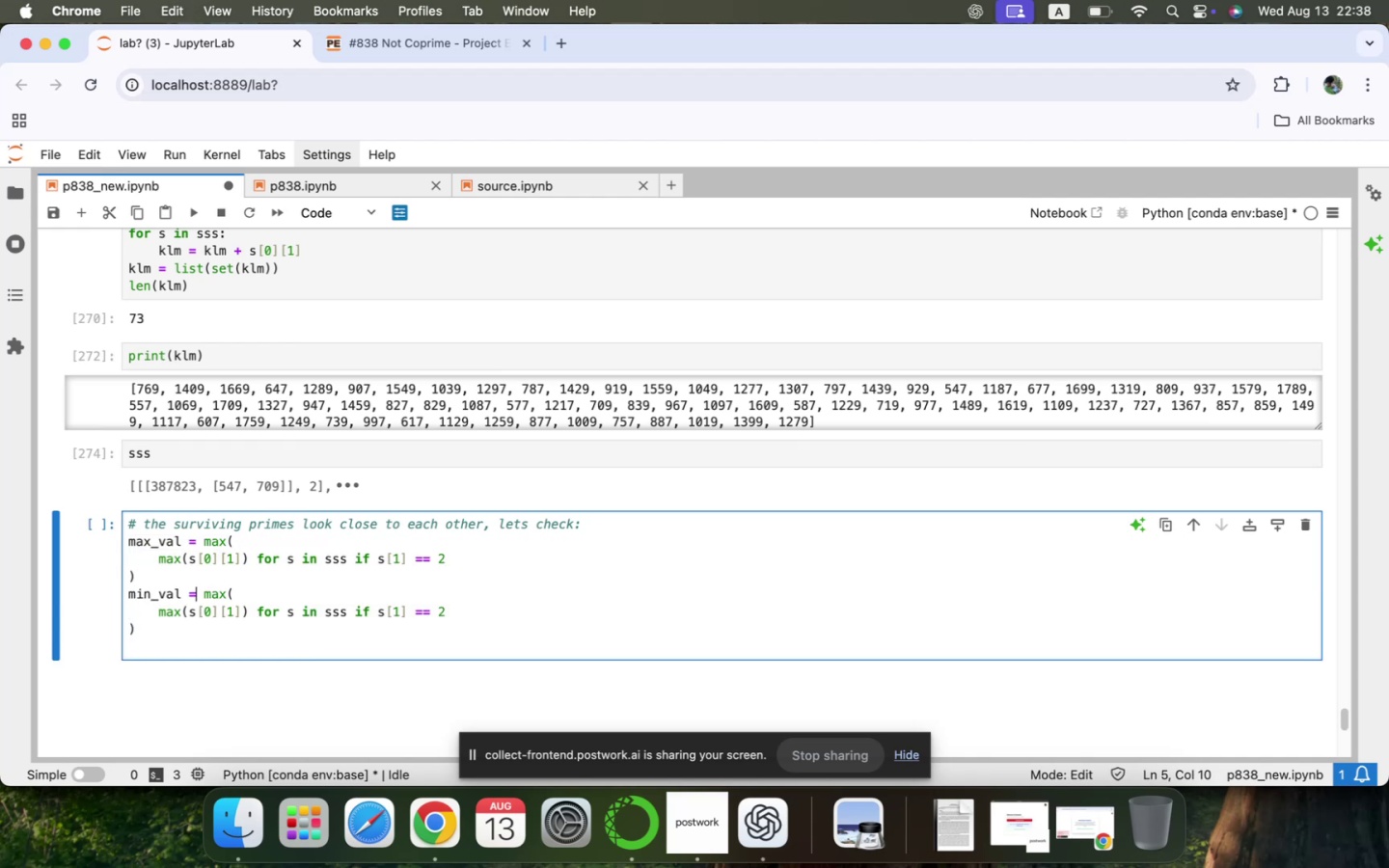 
key(ArrowRight)
 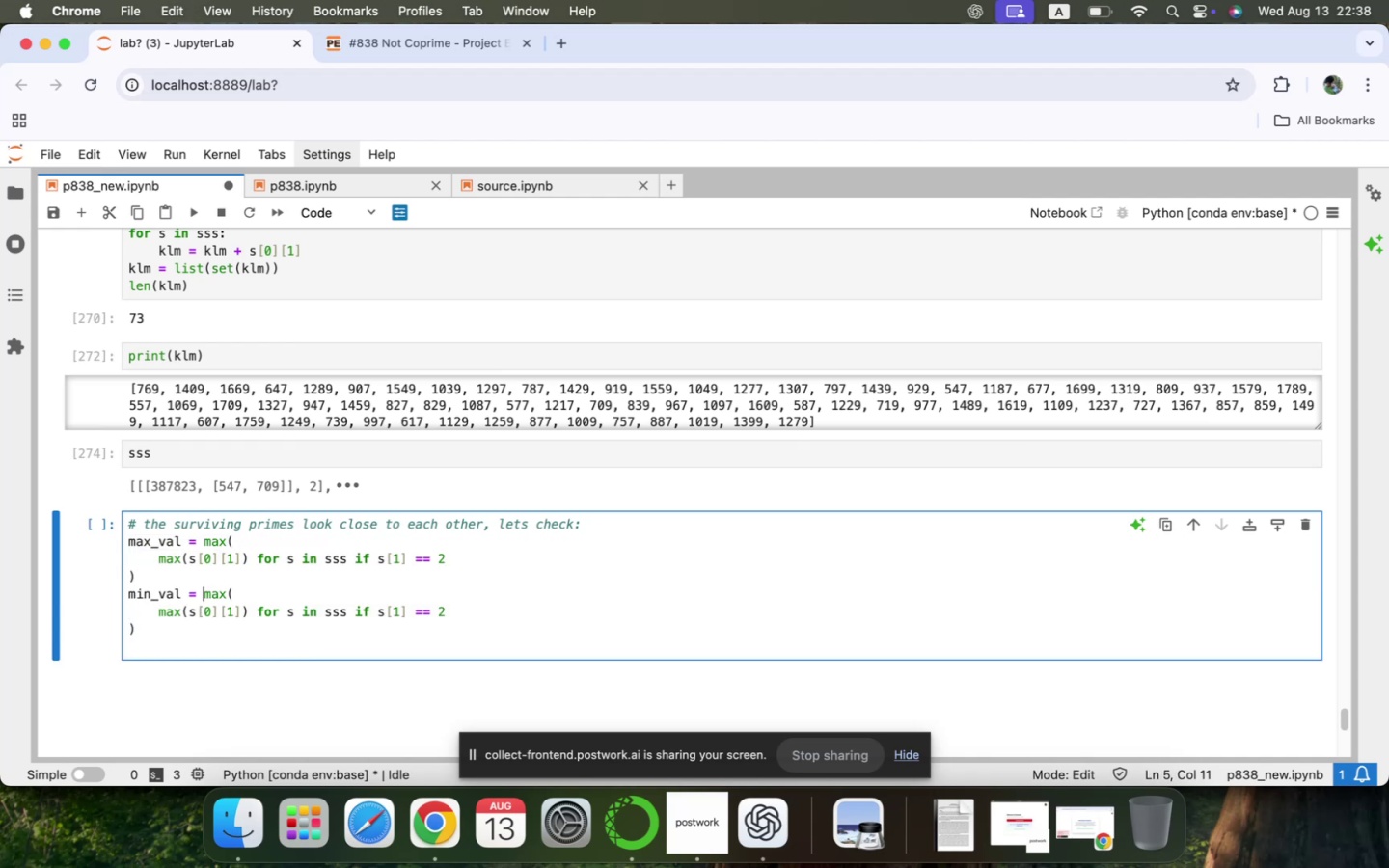 
key(ArrowRight)
 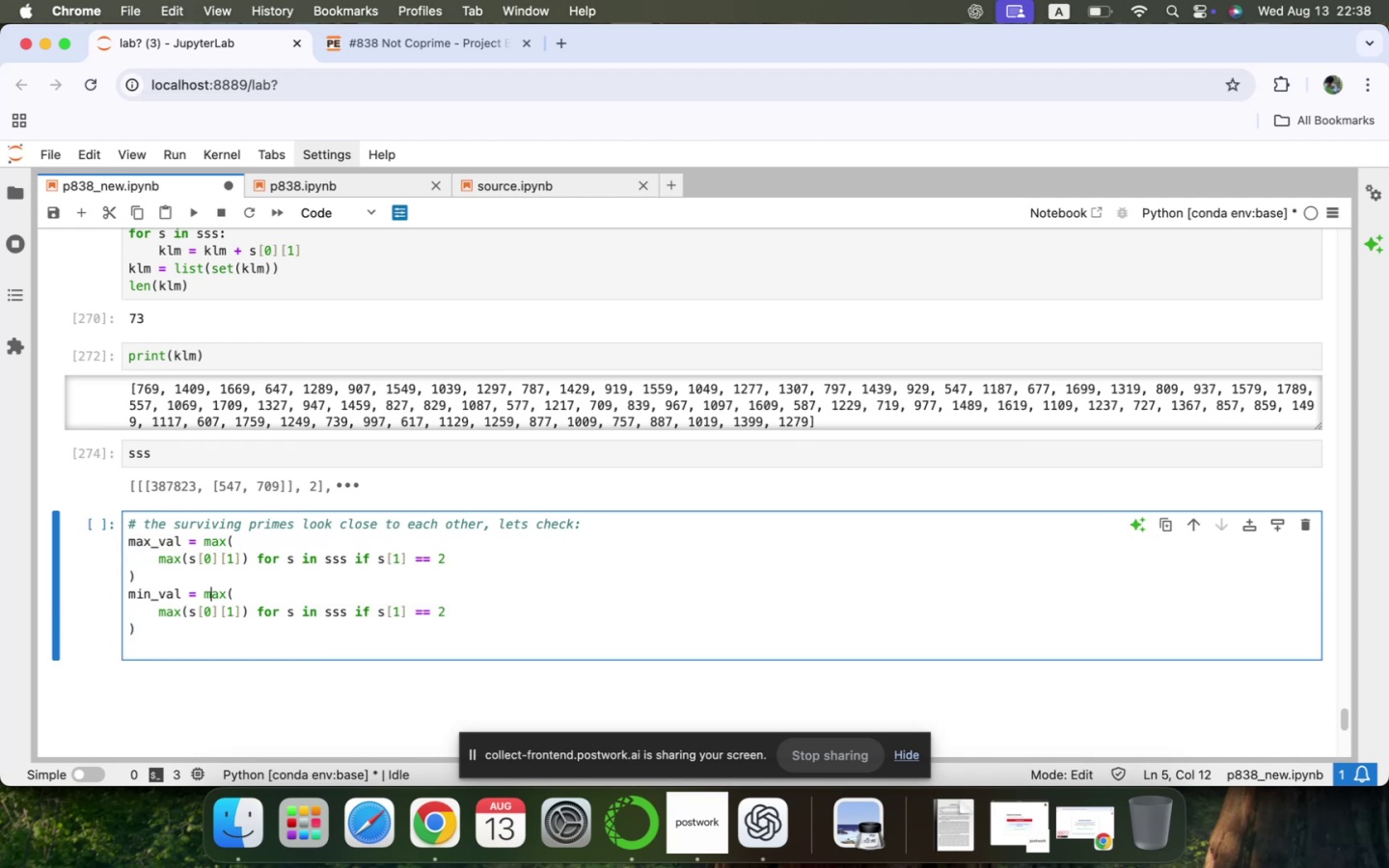 
key(ArrowRight)
 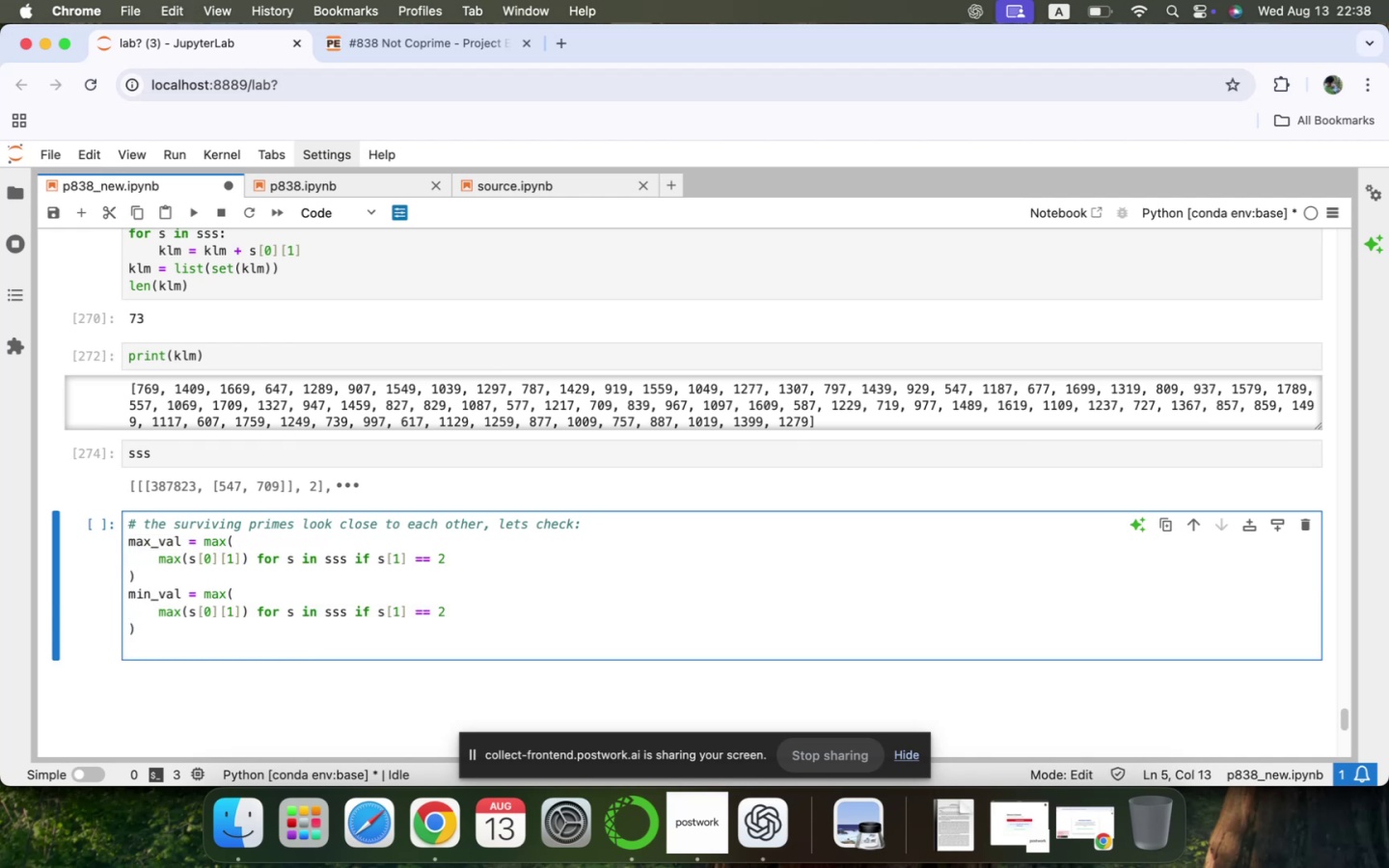 
key(ArrowRight)
 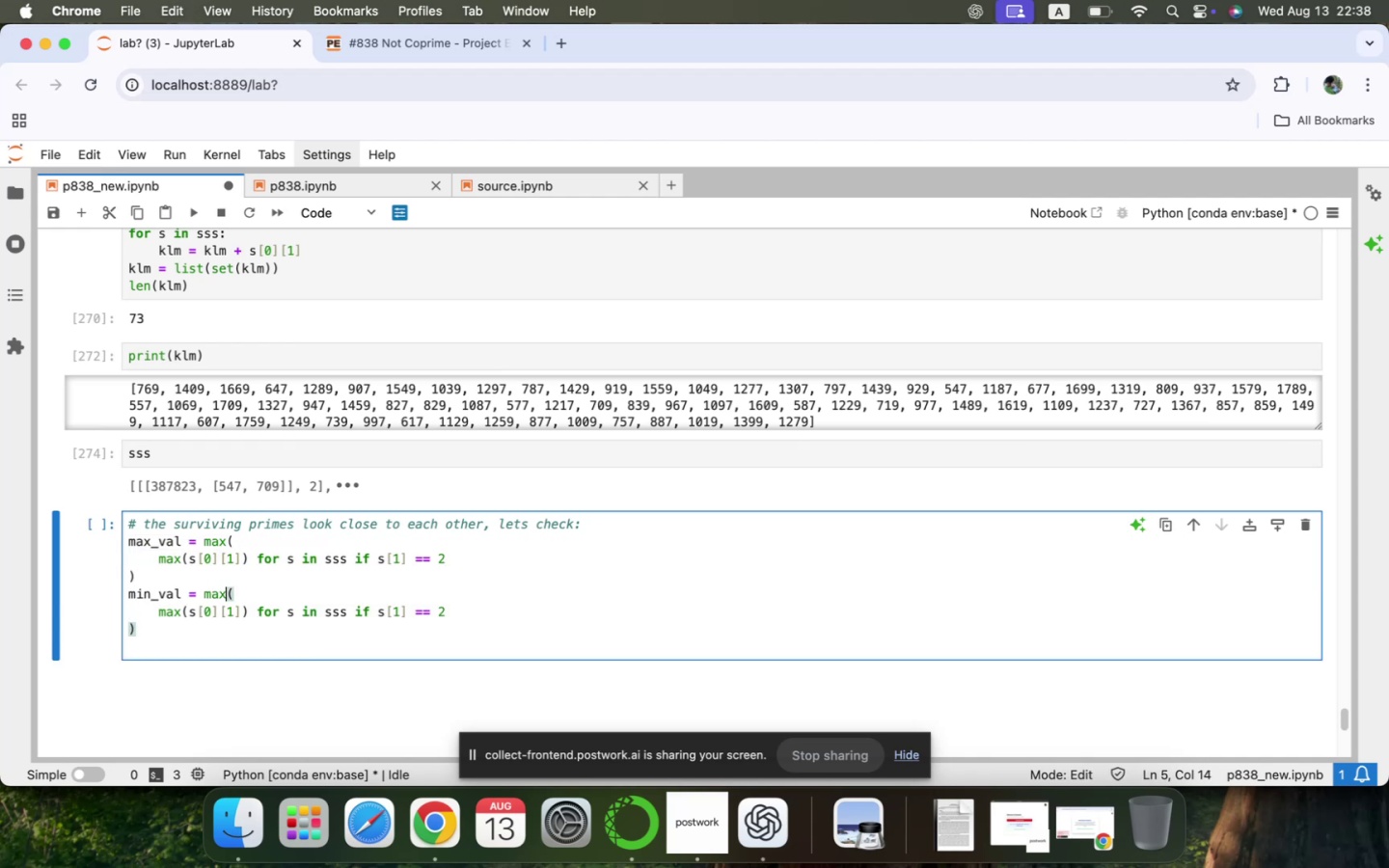 
key(Backspace)
key(Backspace)
type(in)
 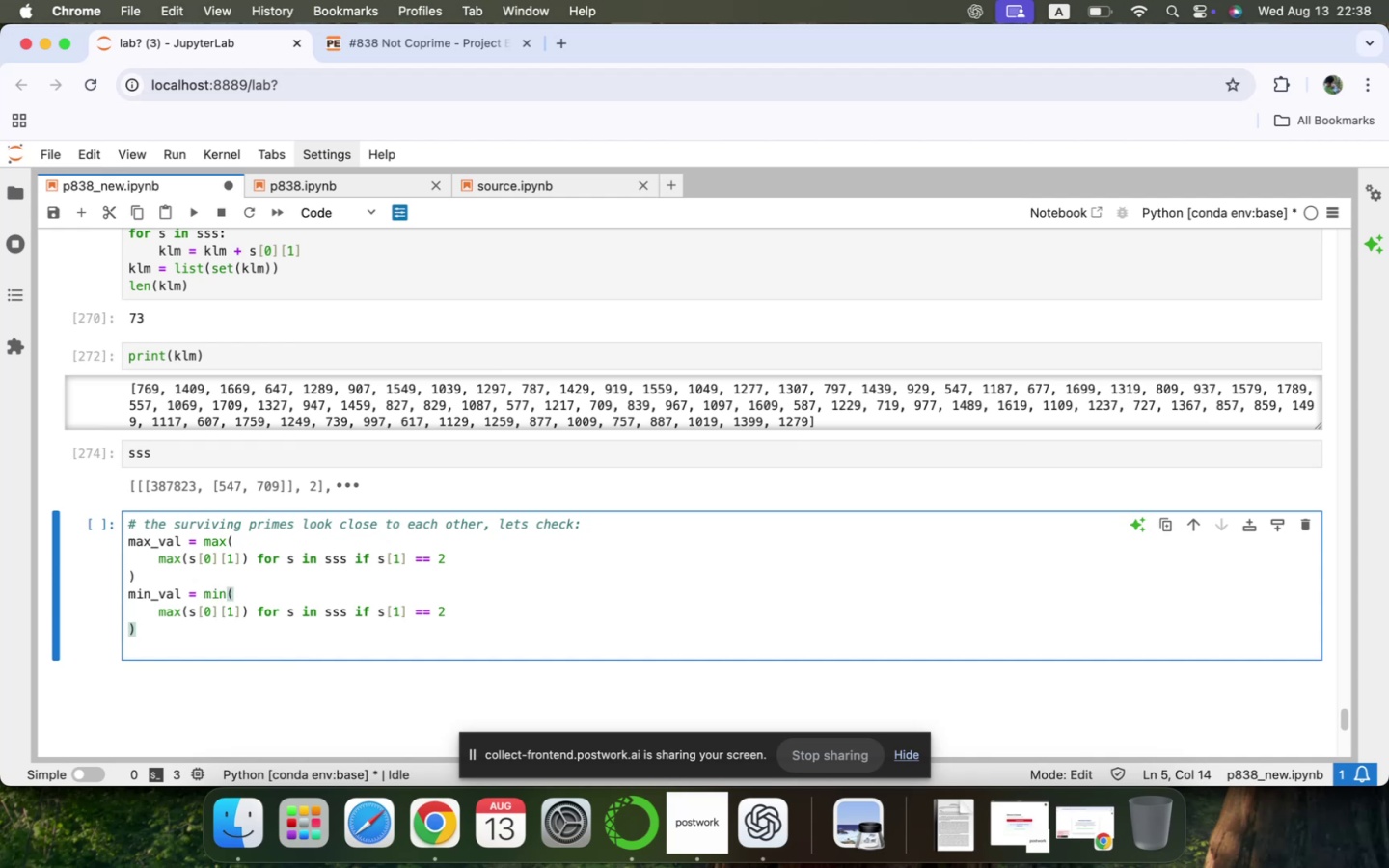 
key(ArrowDown)
 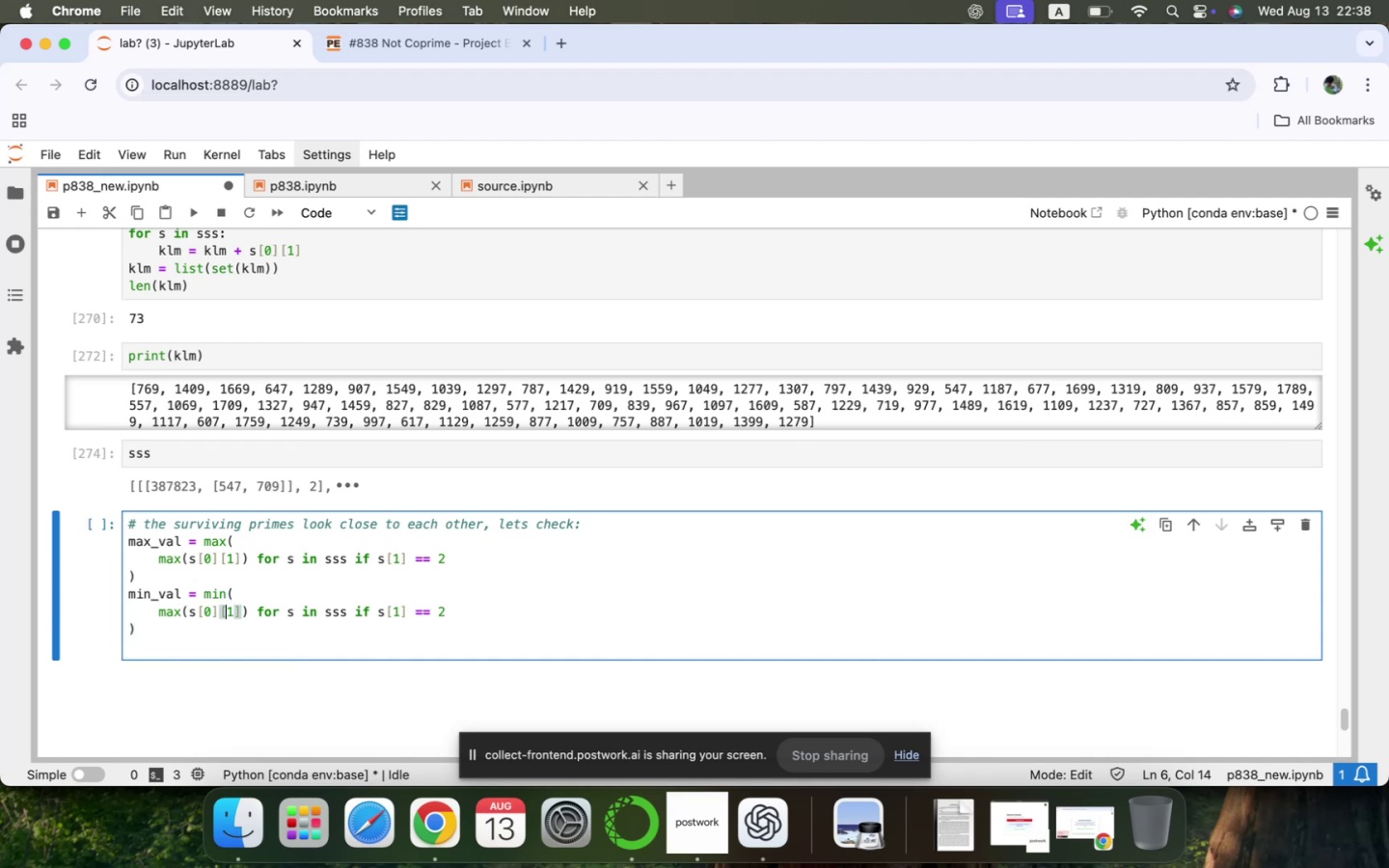 
hold_key(key=ArrowLeft, duration=0.83)
 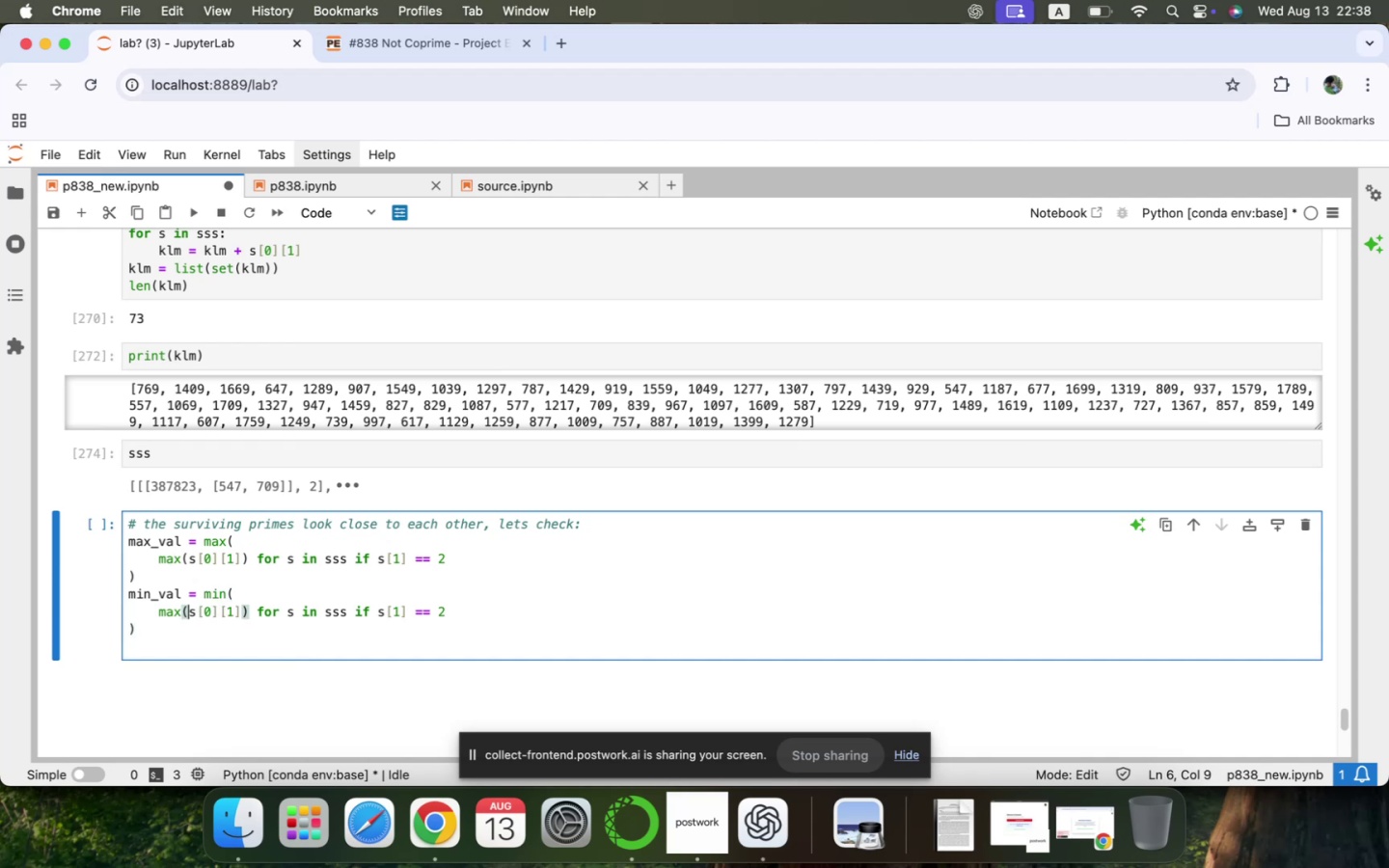 
key(ArrowLeft)
 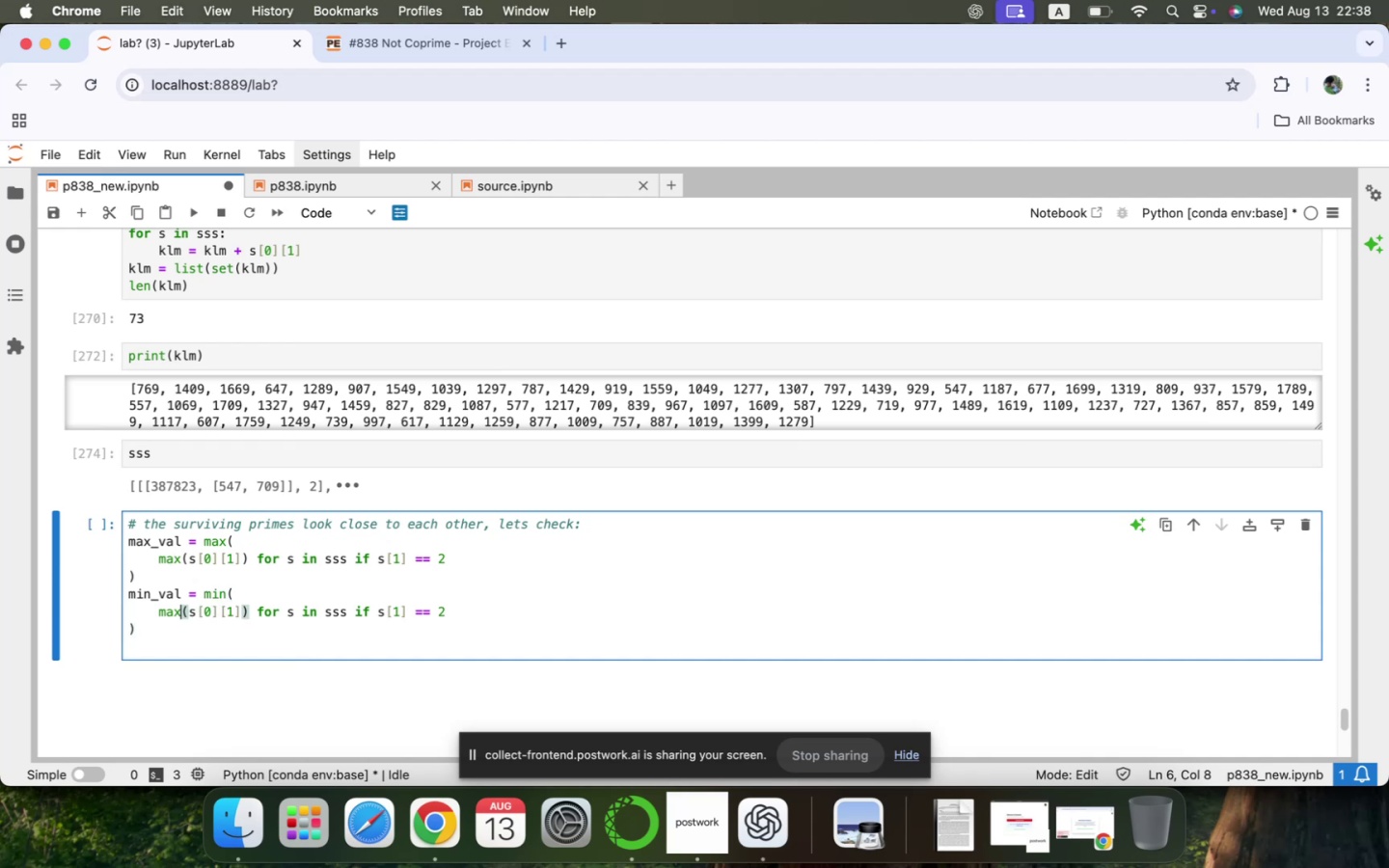 
key(Backspace)
key(Backspace)
type(in)
 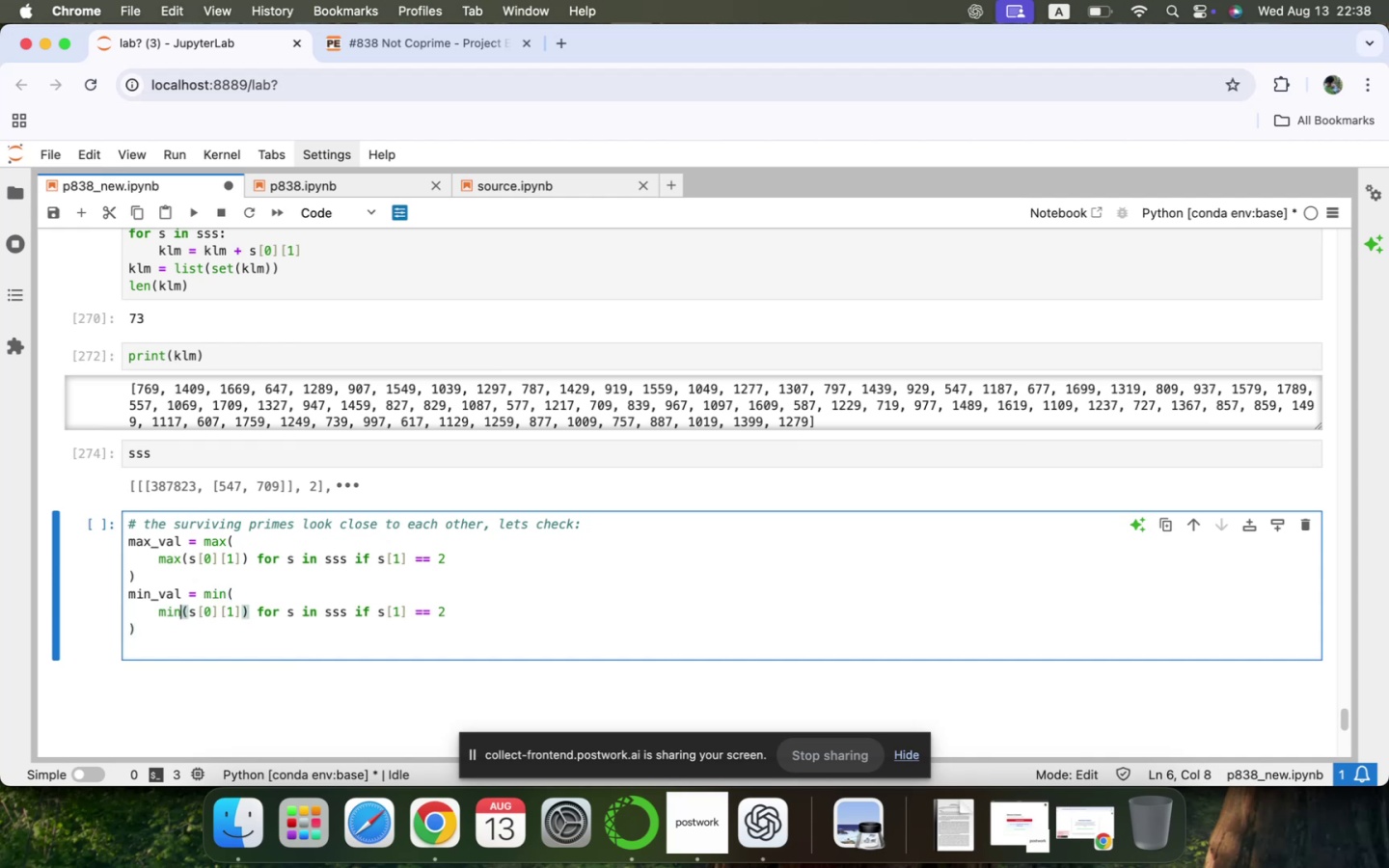 
key(ArrowDown)
 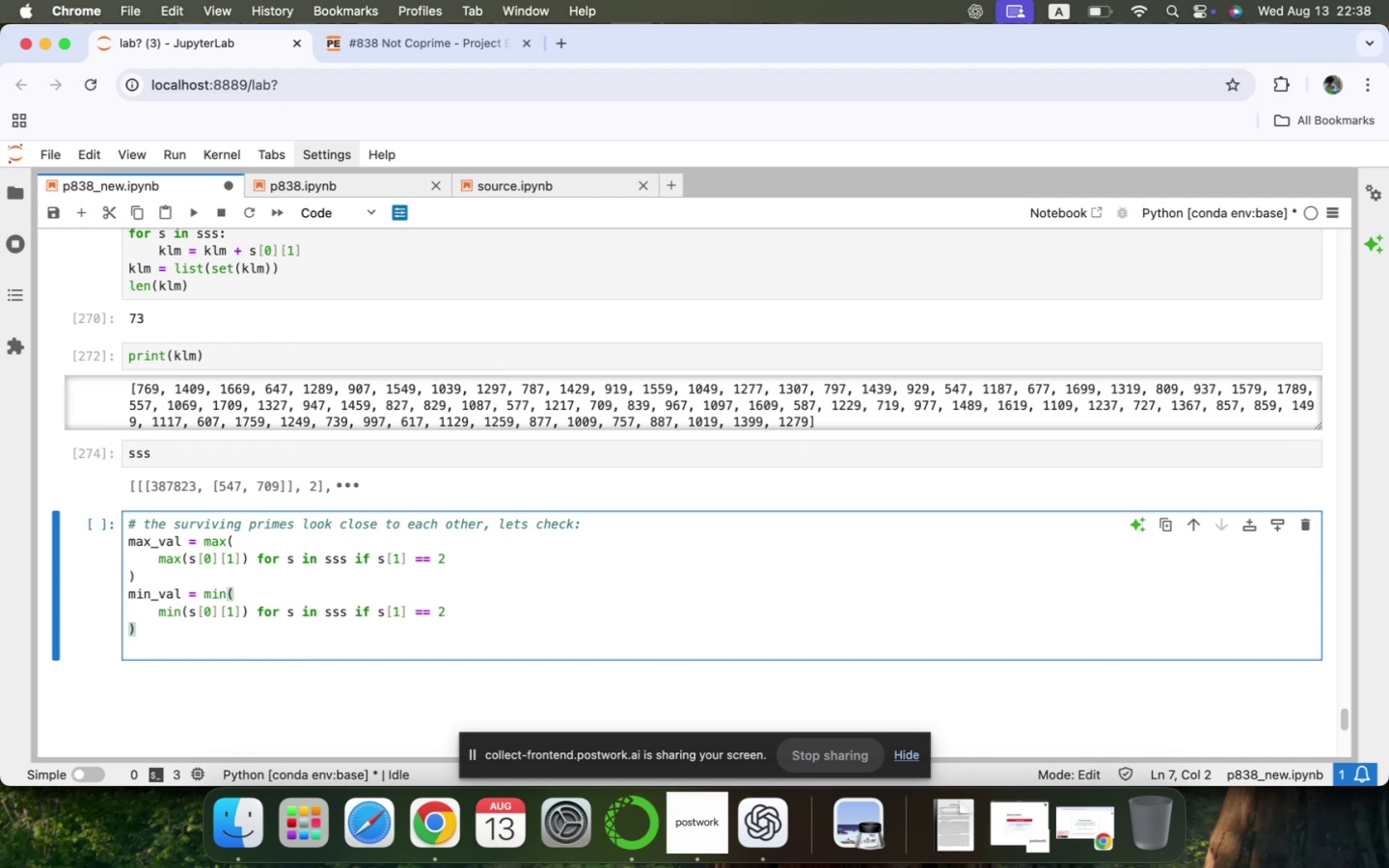 
key(Enter)
 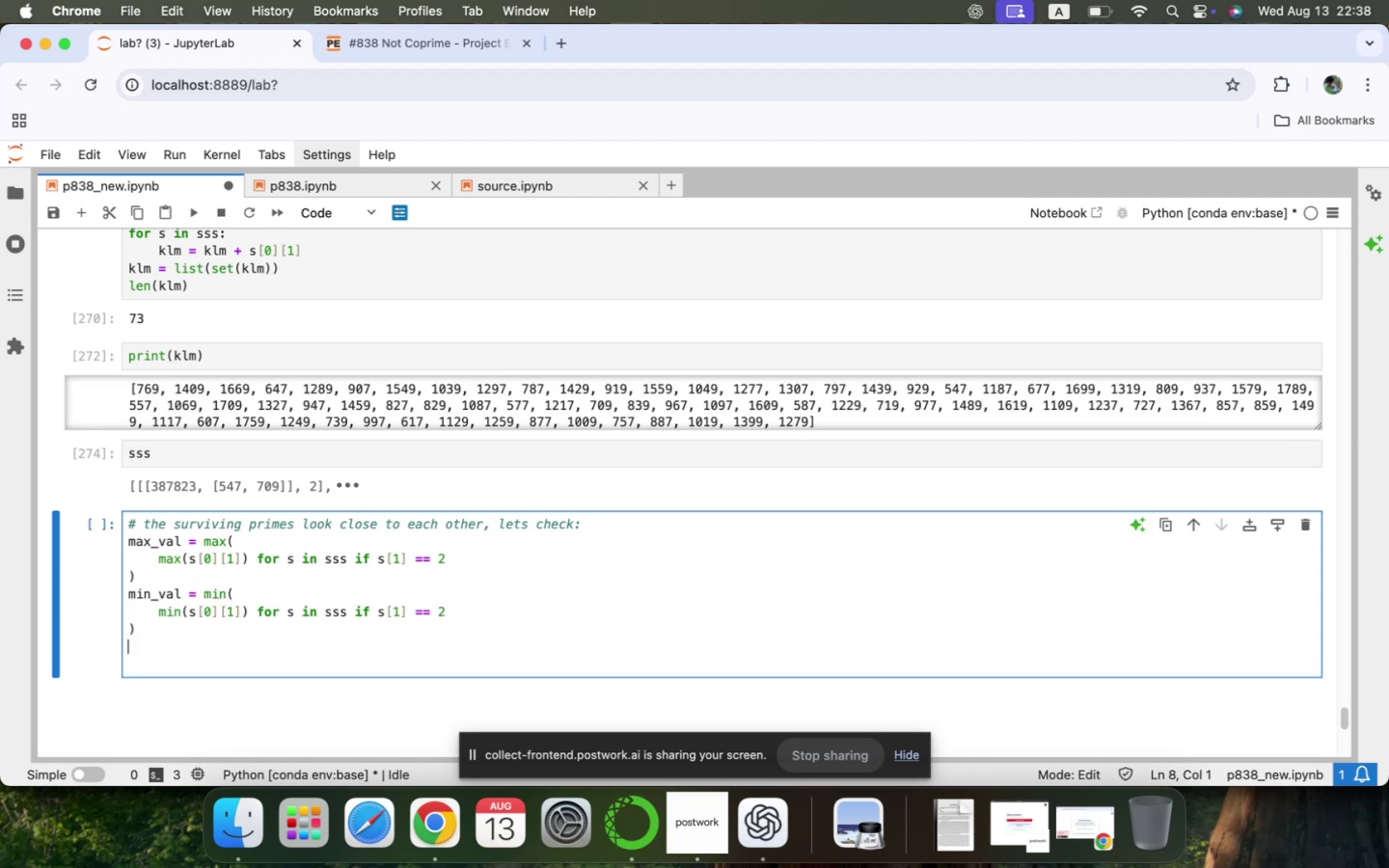 
type(print(min_val, max_val)
 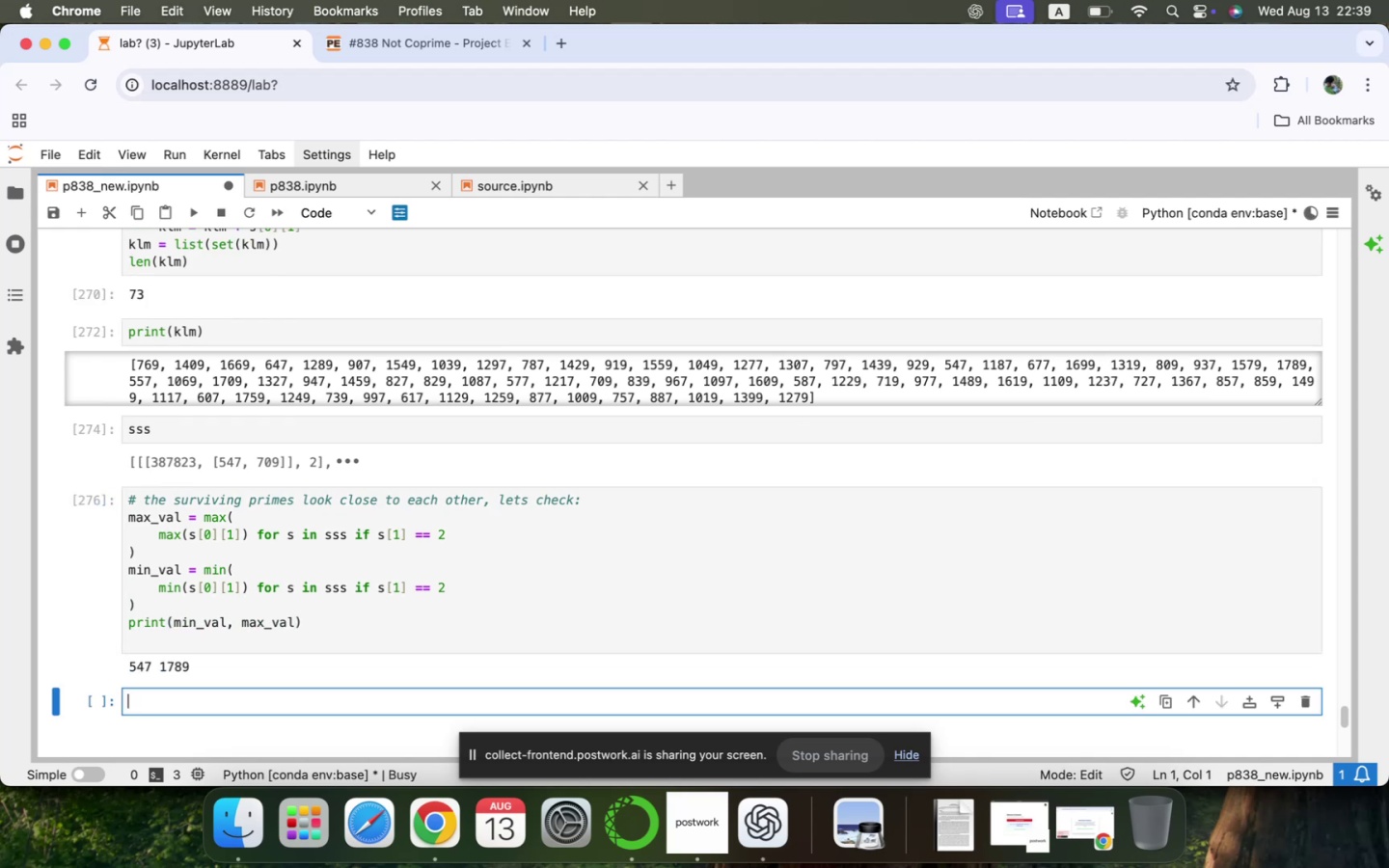 
 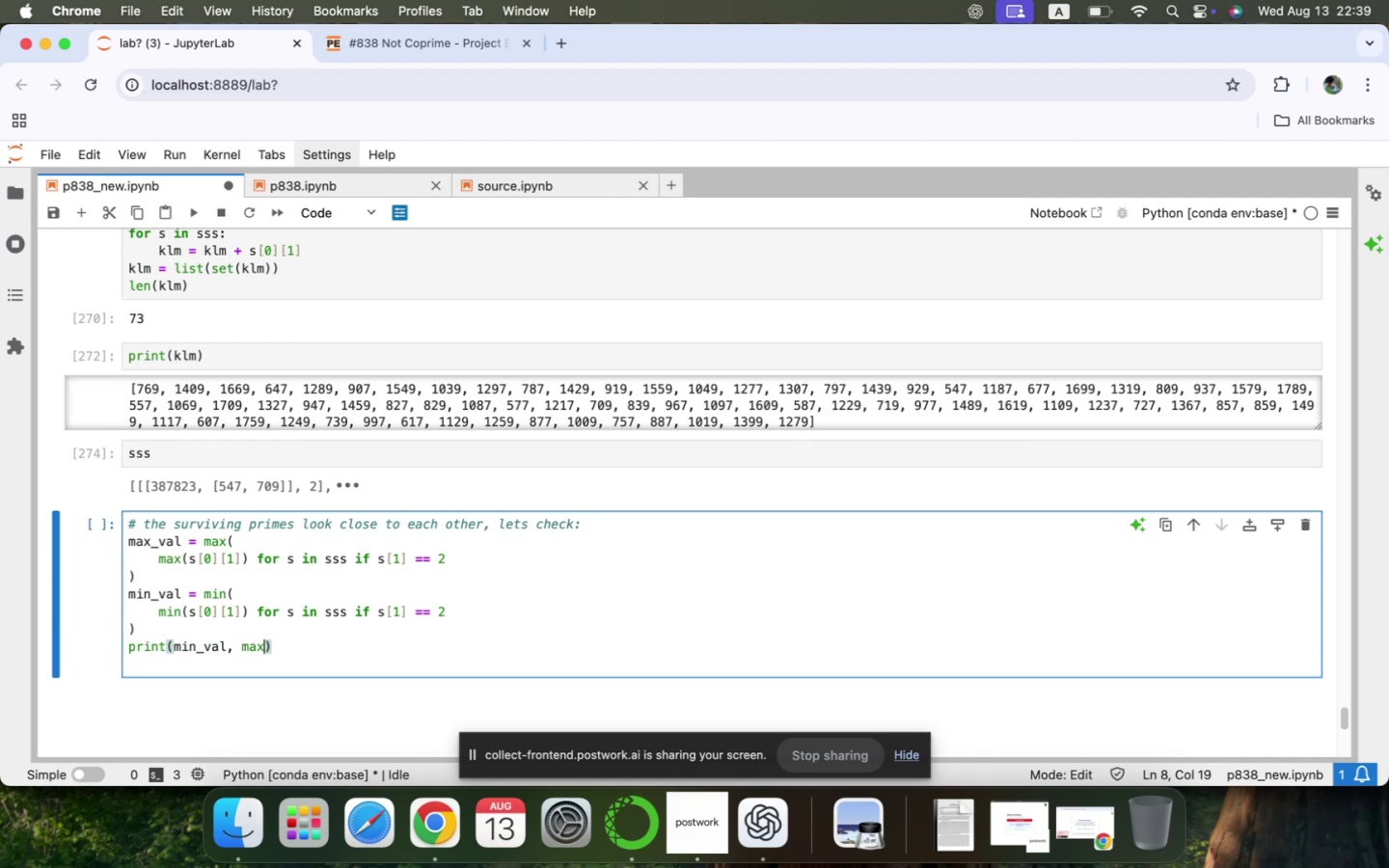 
key(Shift+Enter)
 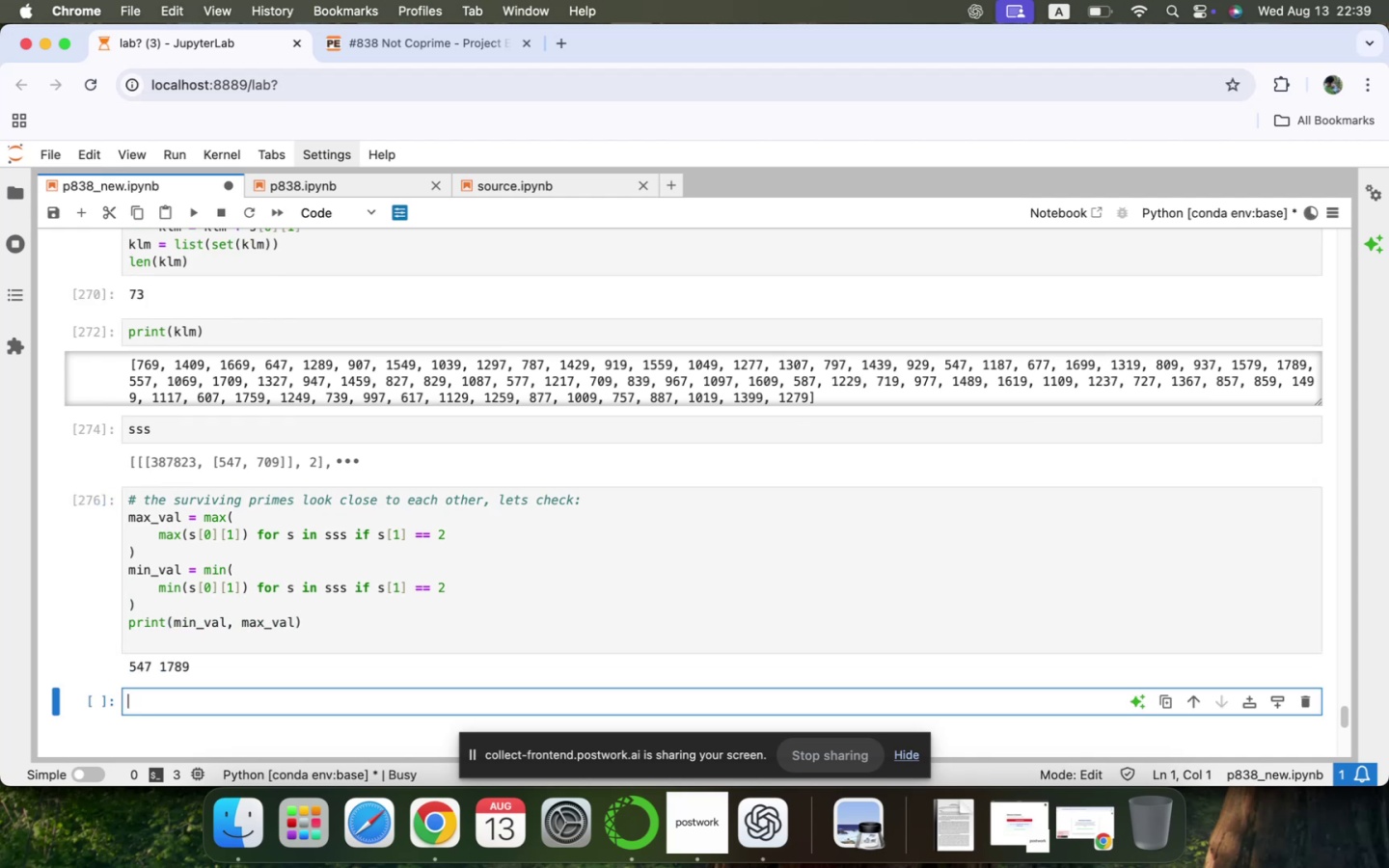 
scroll: coordinate [341, 559], scroll_direction: down, amount: 2.0
 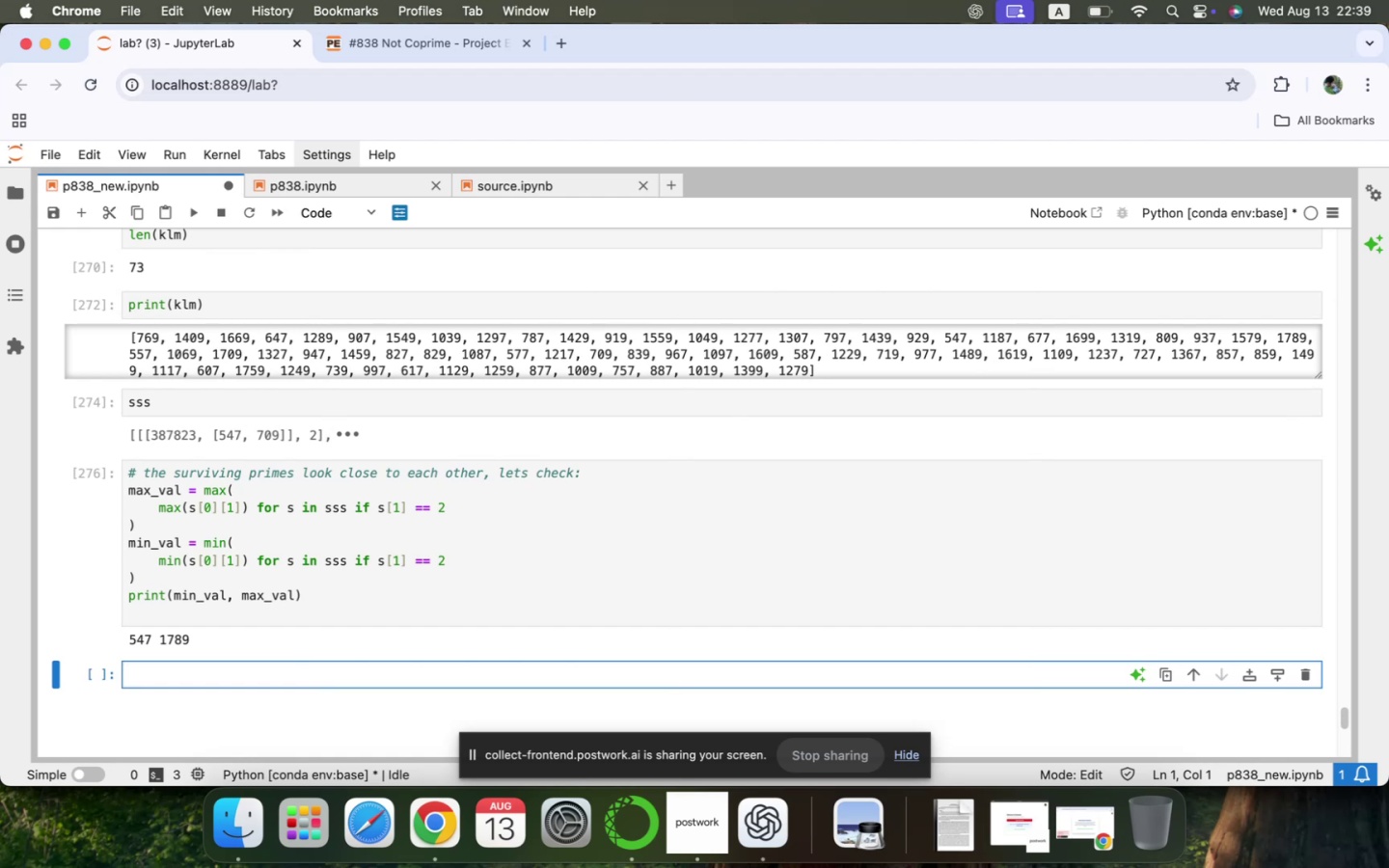 
wait(6.38)
 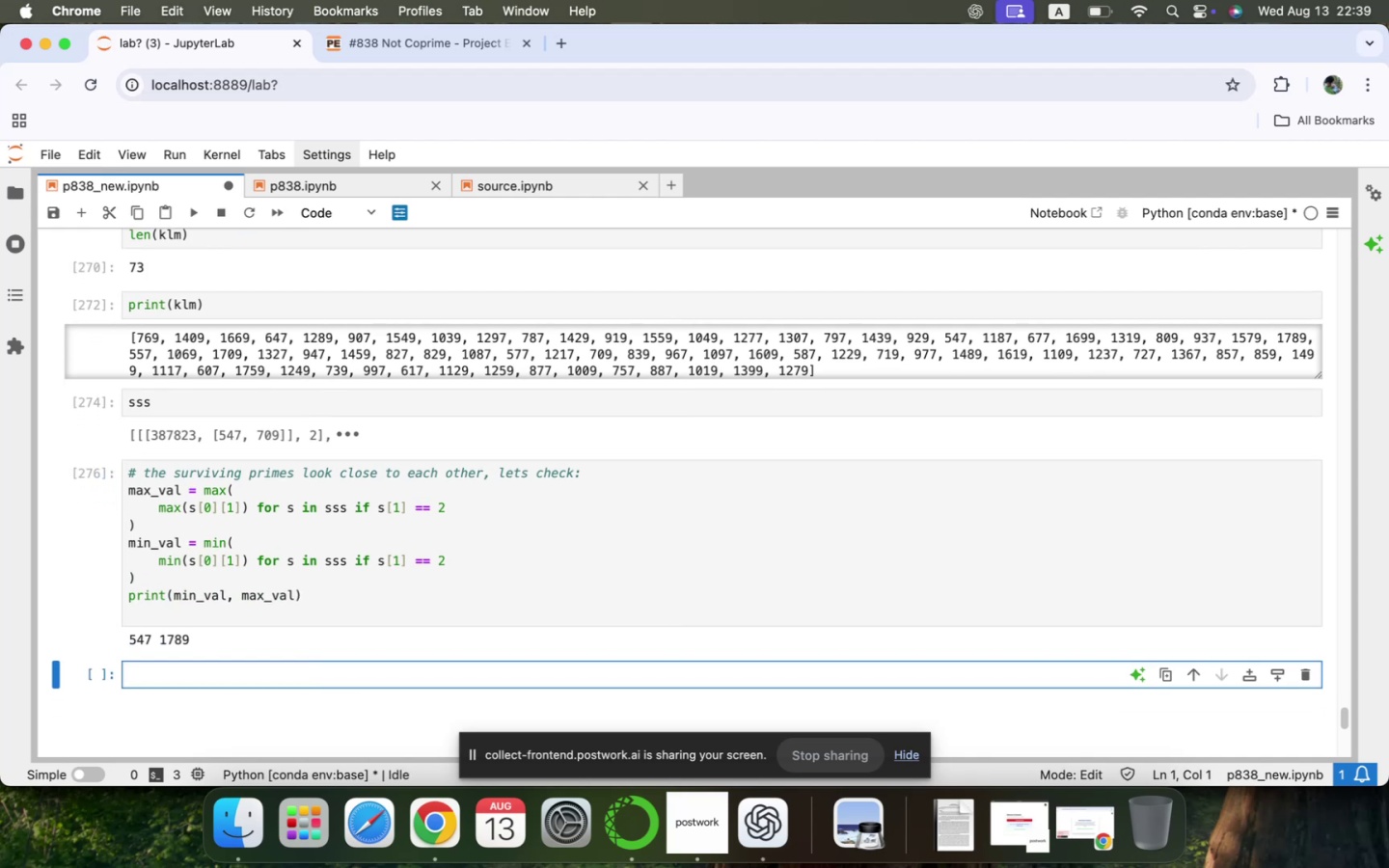 
type(# again, lets find max hits, )
 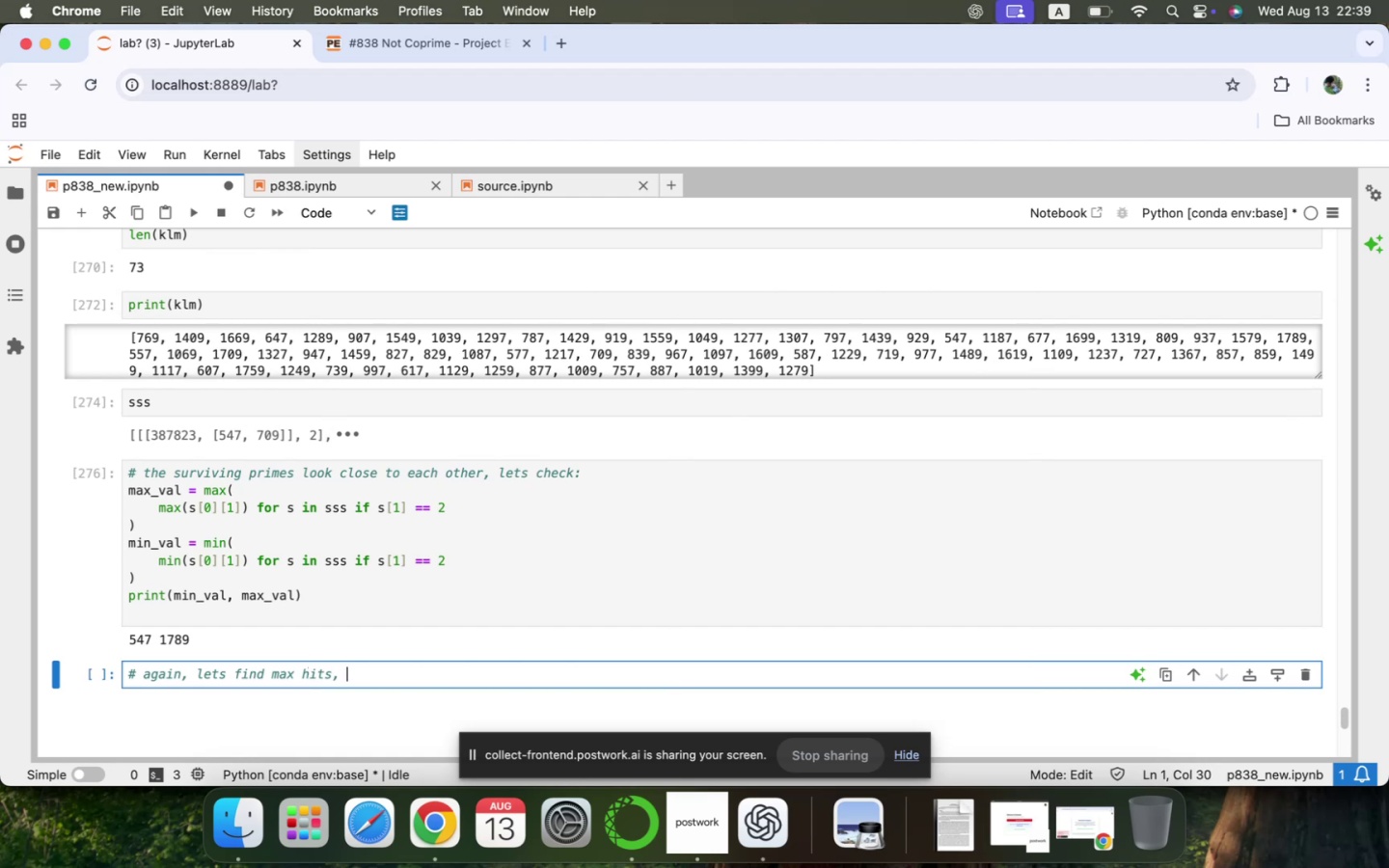 
key(ArrowUp)
 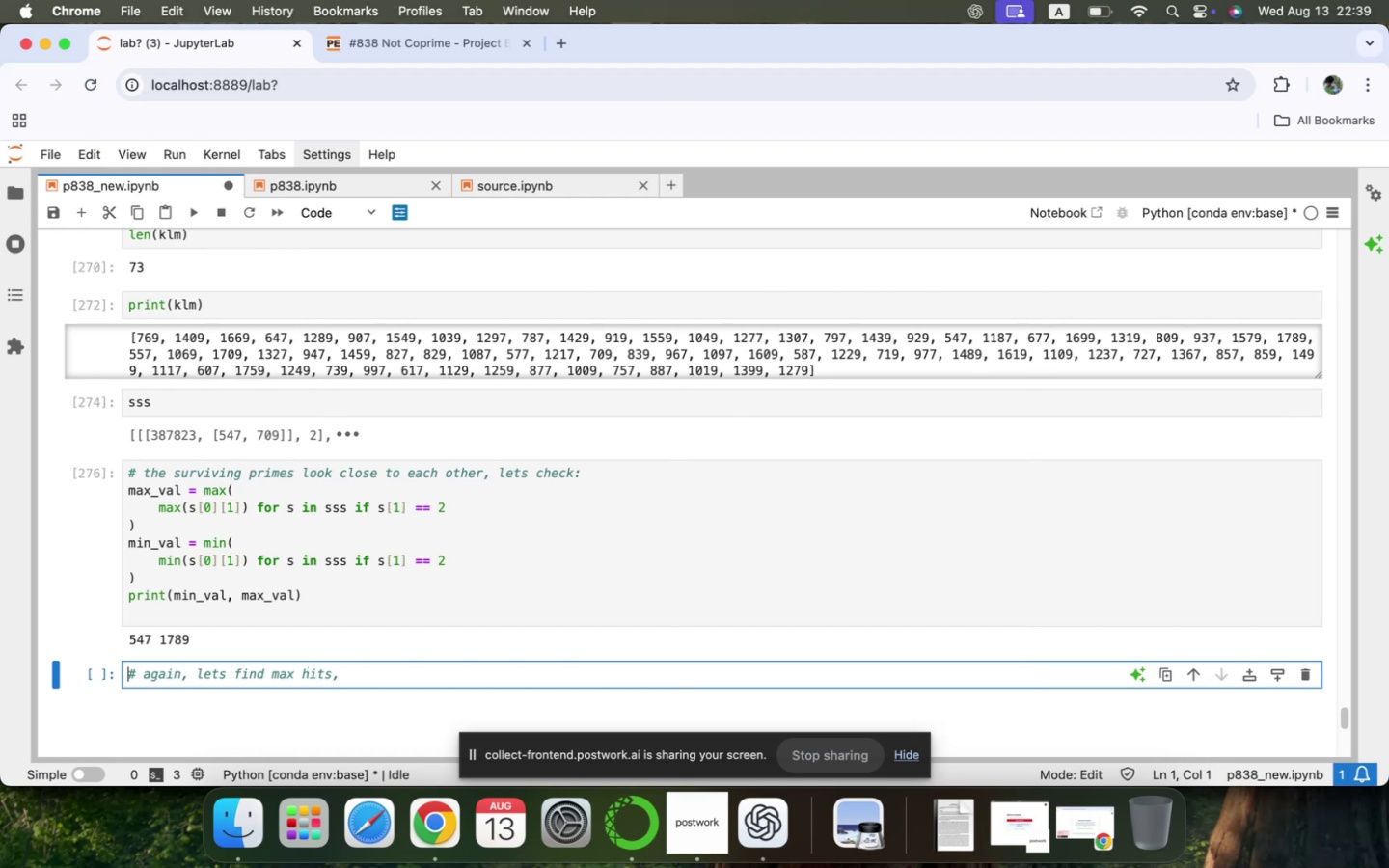 
key(ArrowRight)
 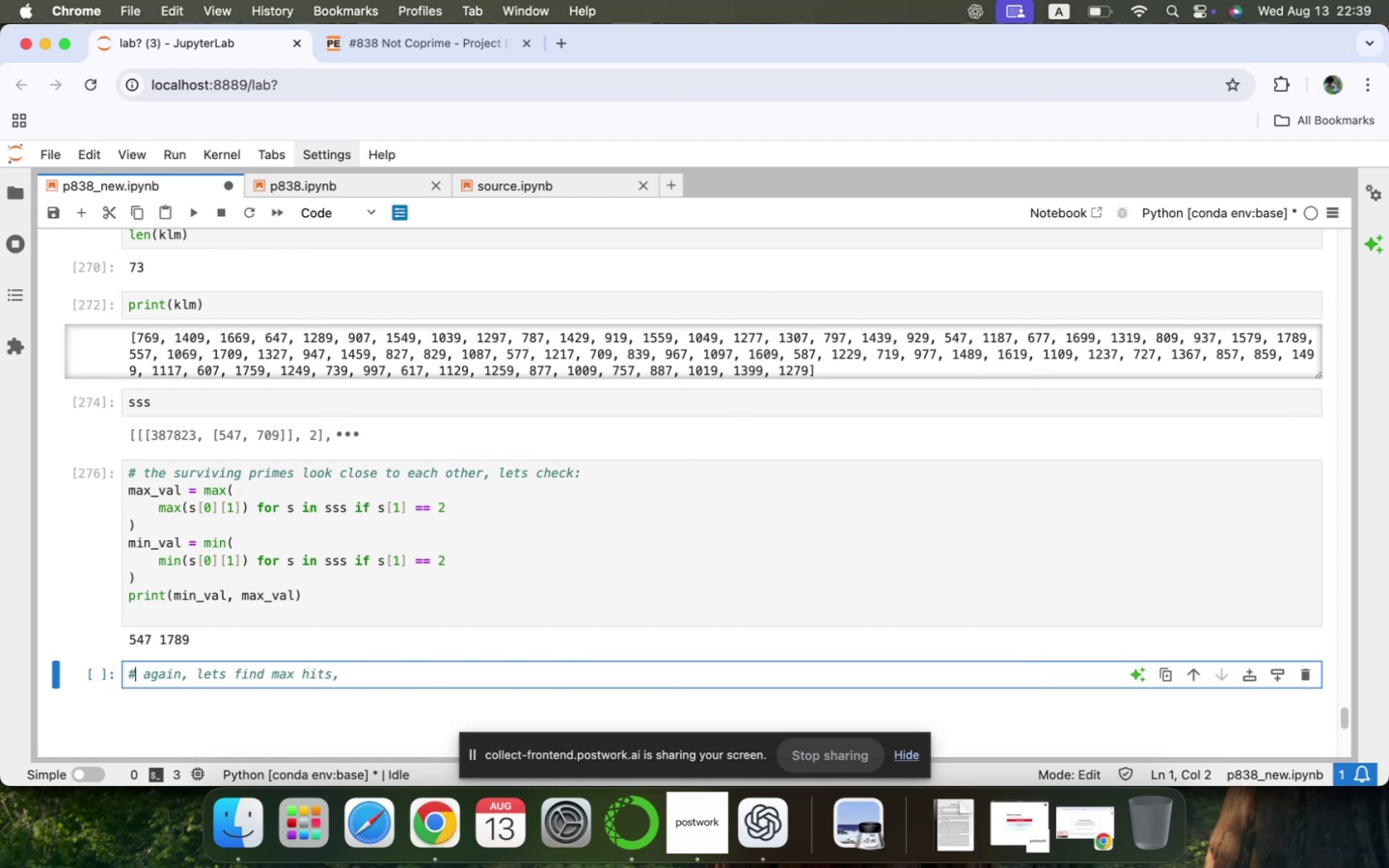 
key(ArrowRight)
 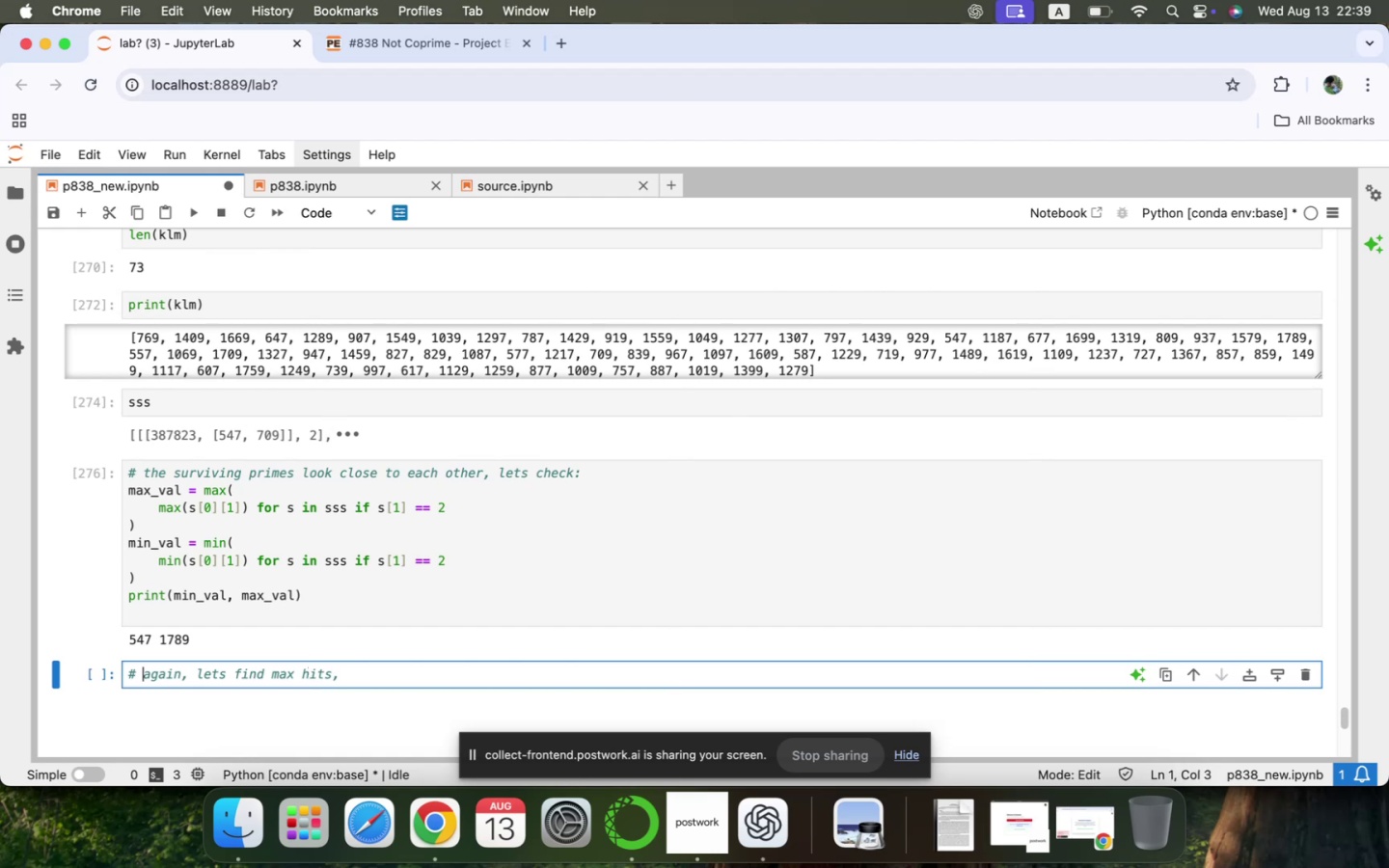 
hold_key(key=ArrowRight, duration=0.32)
 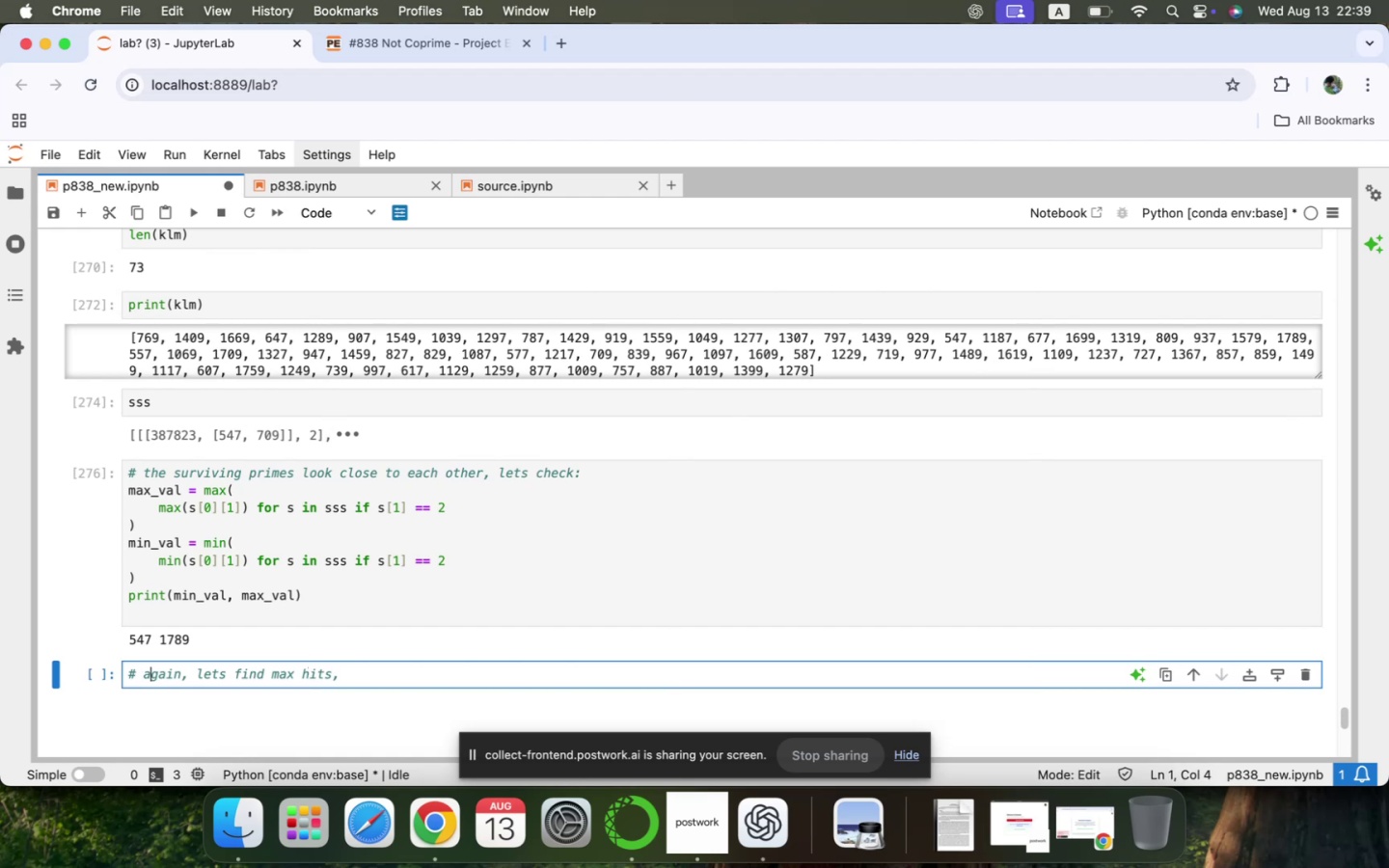 
key(ArrowRight)
 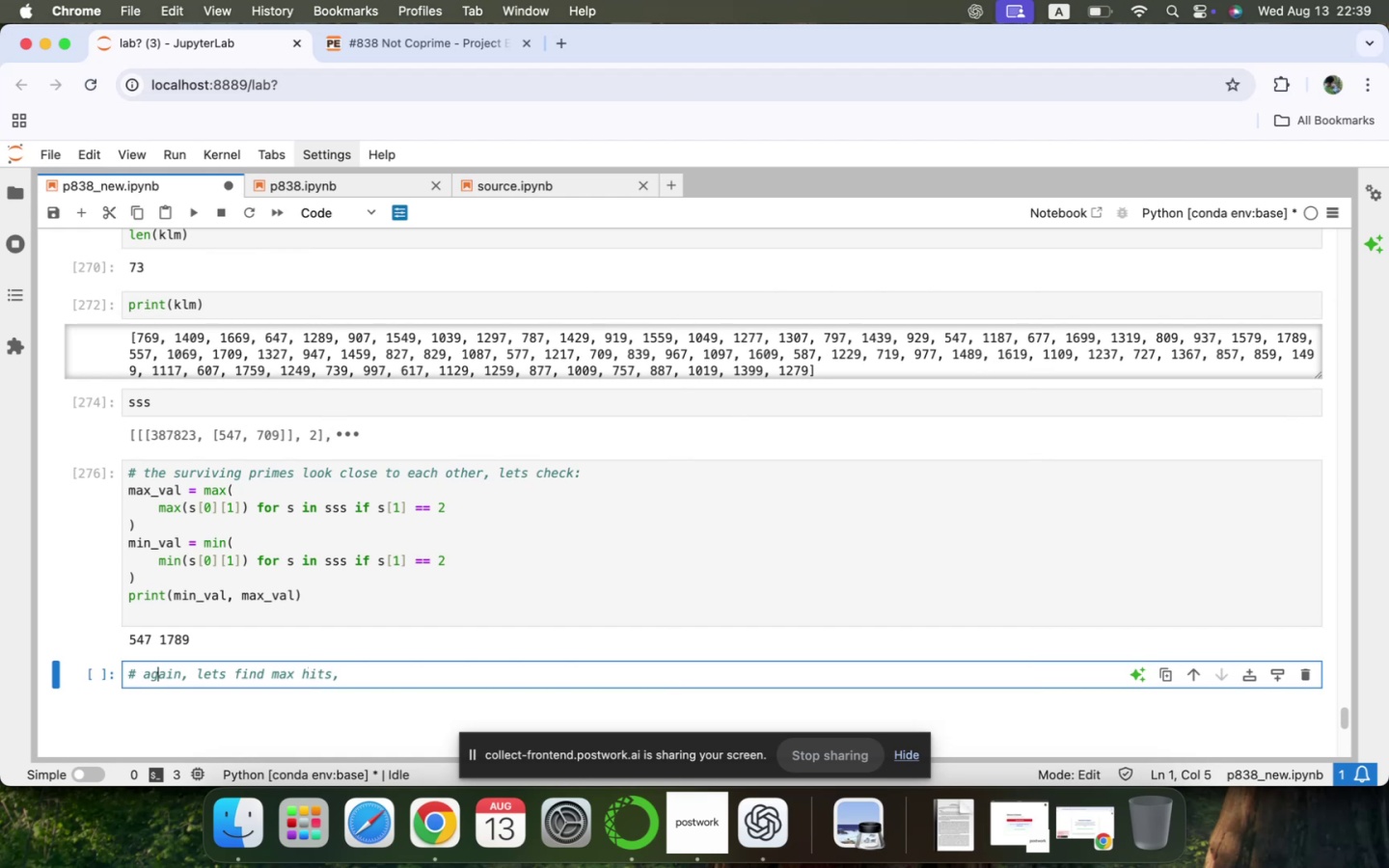 
key(ArrowLeft)
 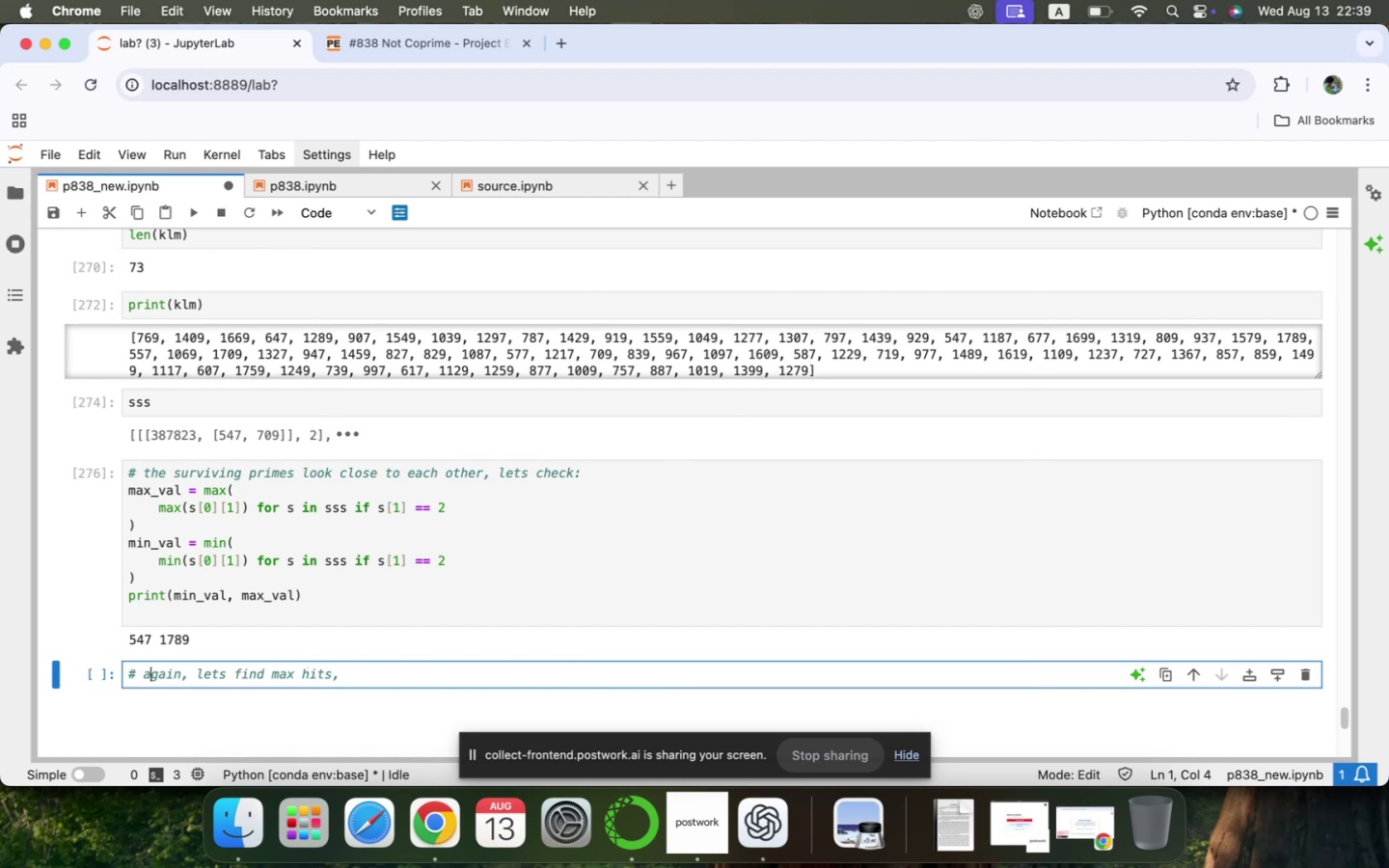 
key(ArrowLeft)
 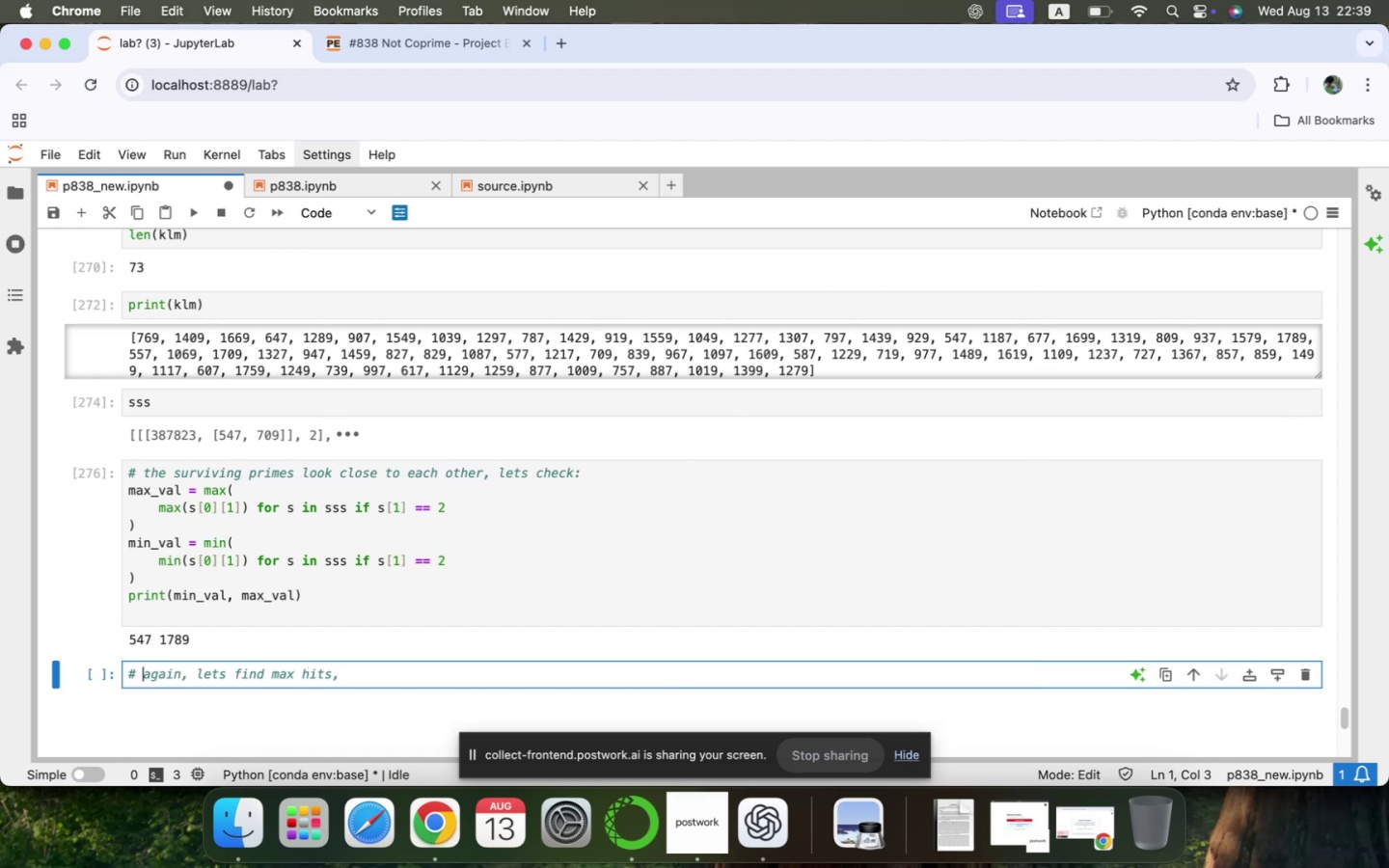 
key(Shift+ArrowDown)
 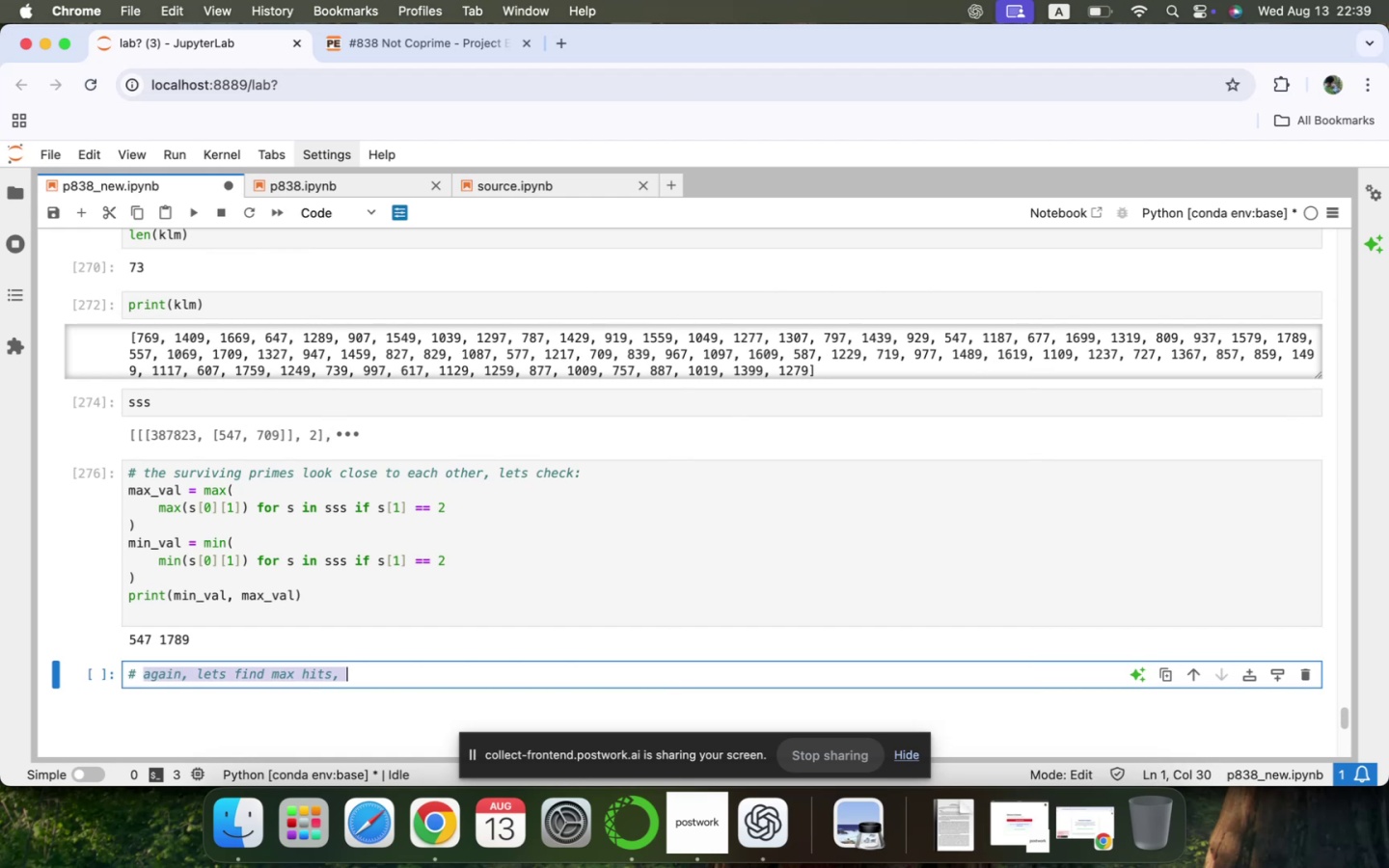 
type(since the ratio of any )
 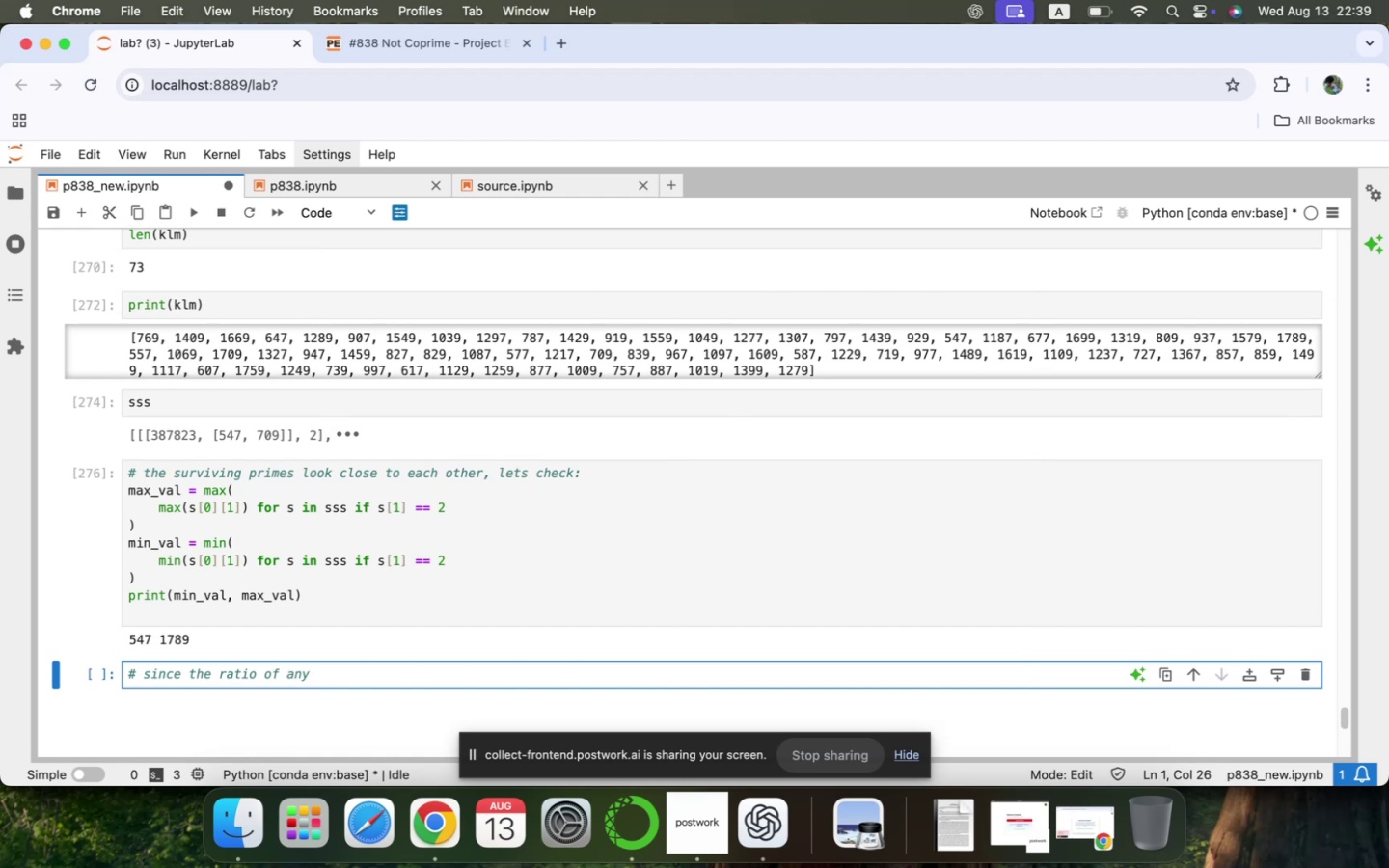 
type(2 primes is less than 3, we should consider #hits for each prime... The easiest strategy seems to be eliminating the most hits and so on...)
 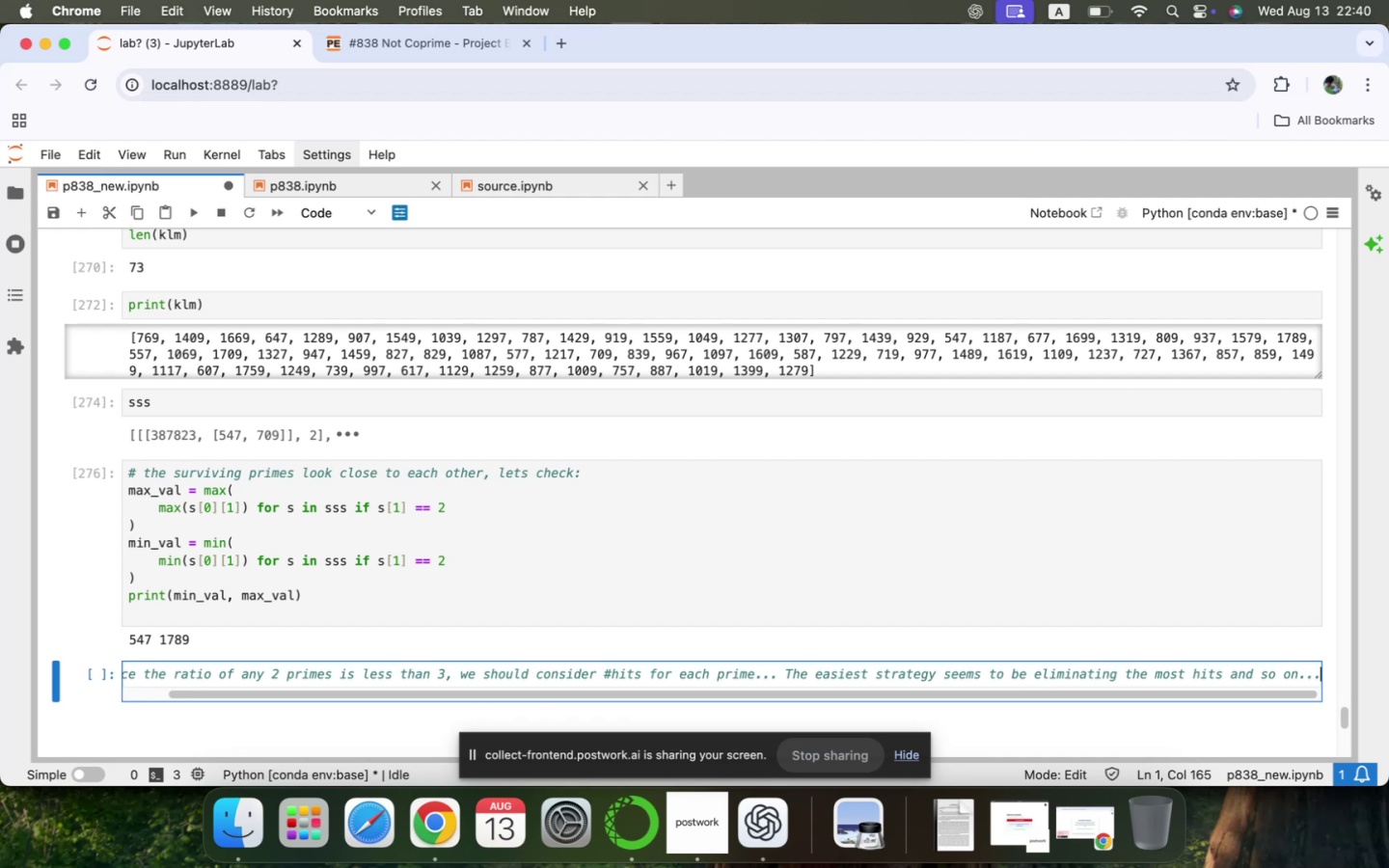 
key(Enter)
 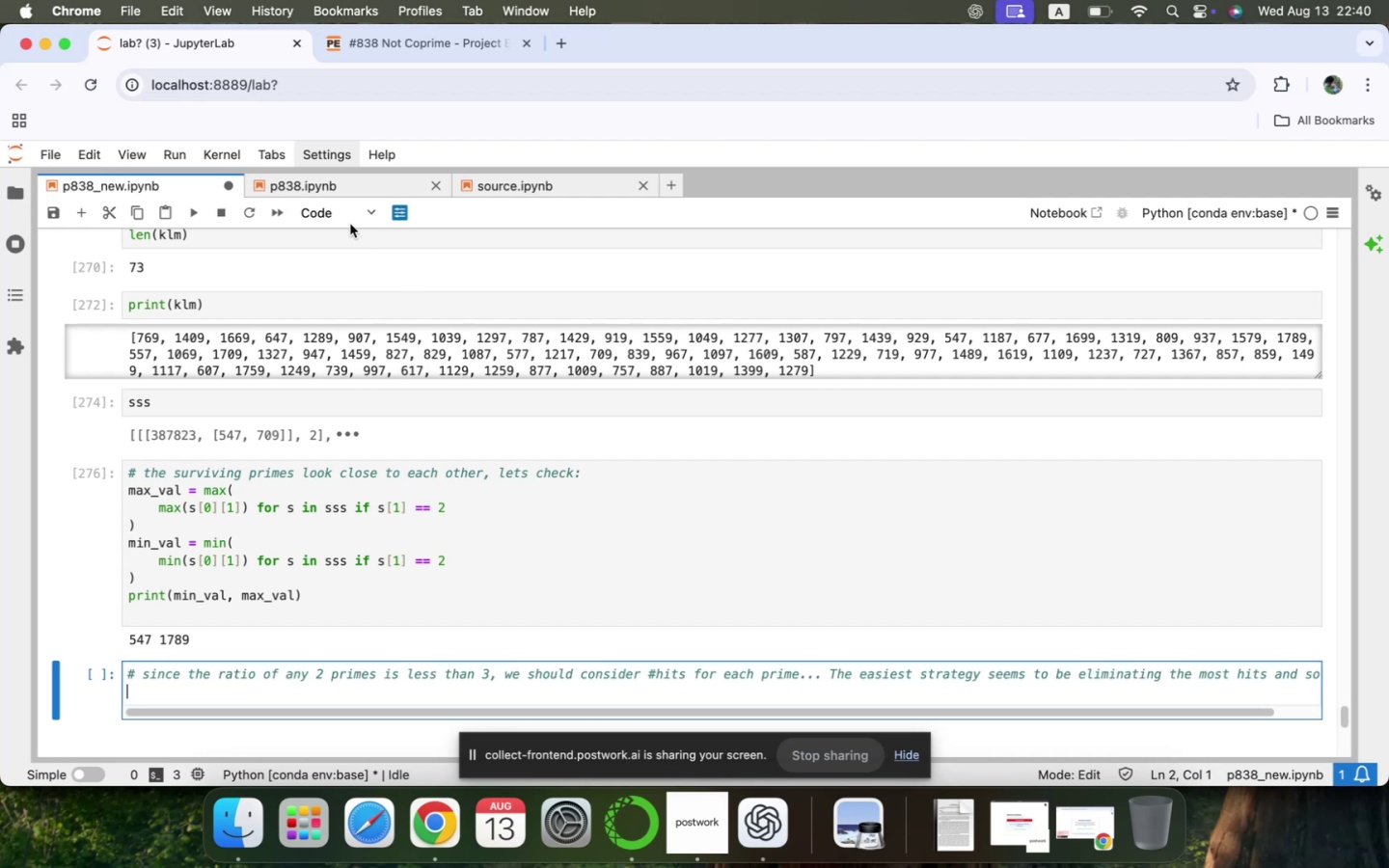 
left_click([344, 236])
 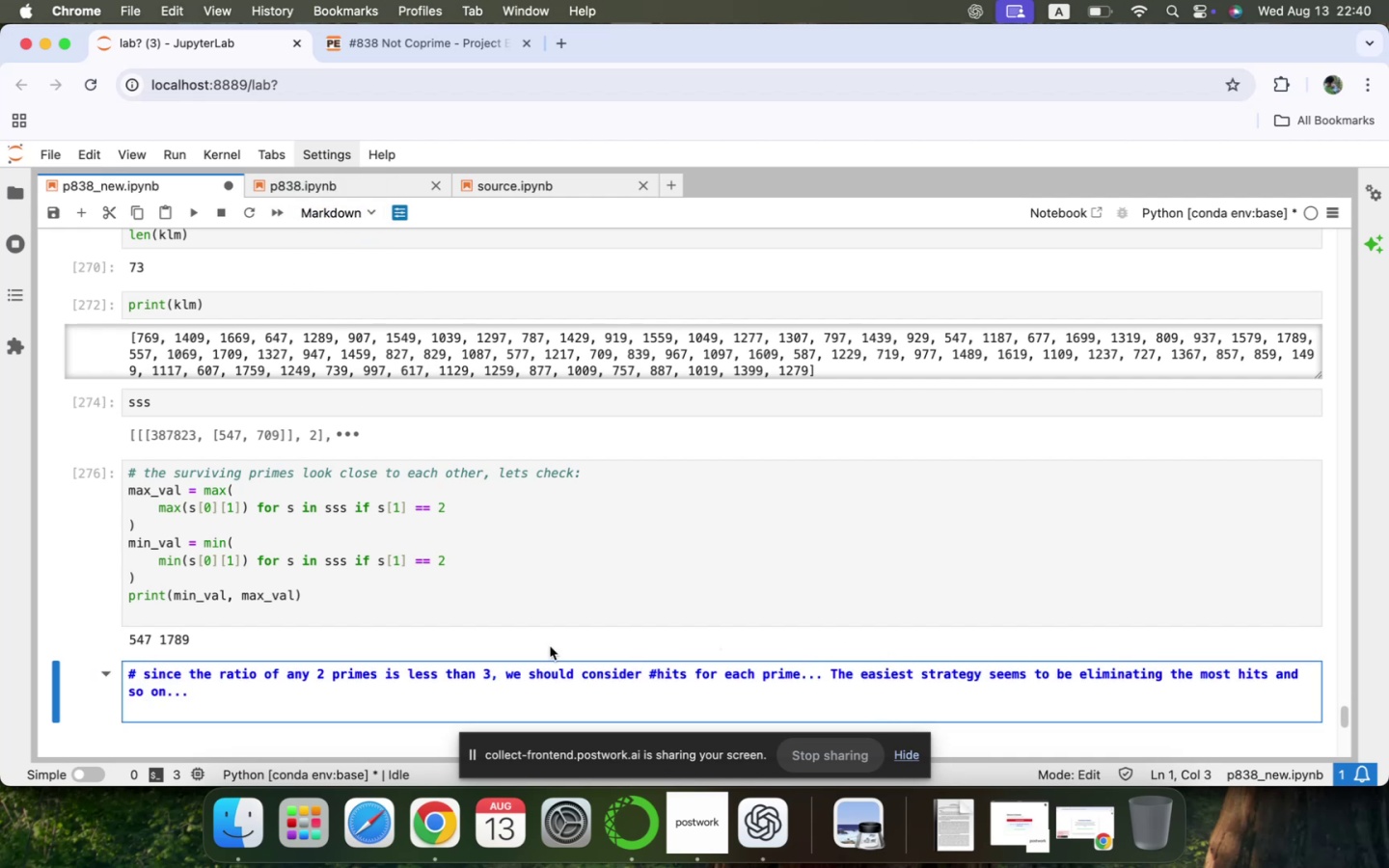 
left_click([354, 696])
 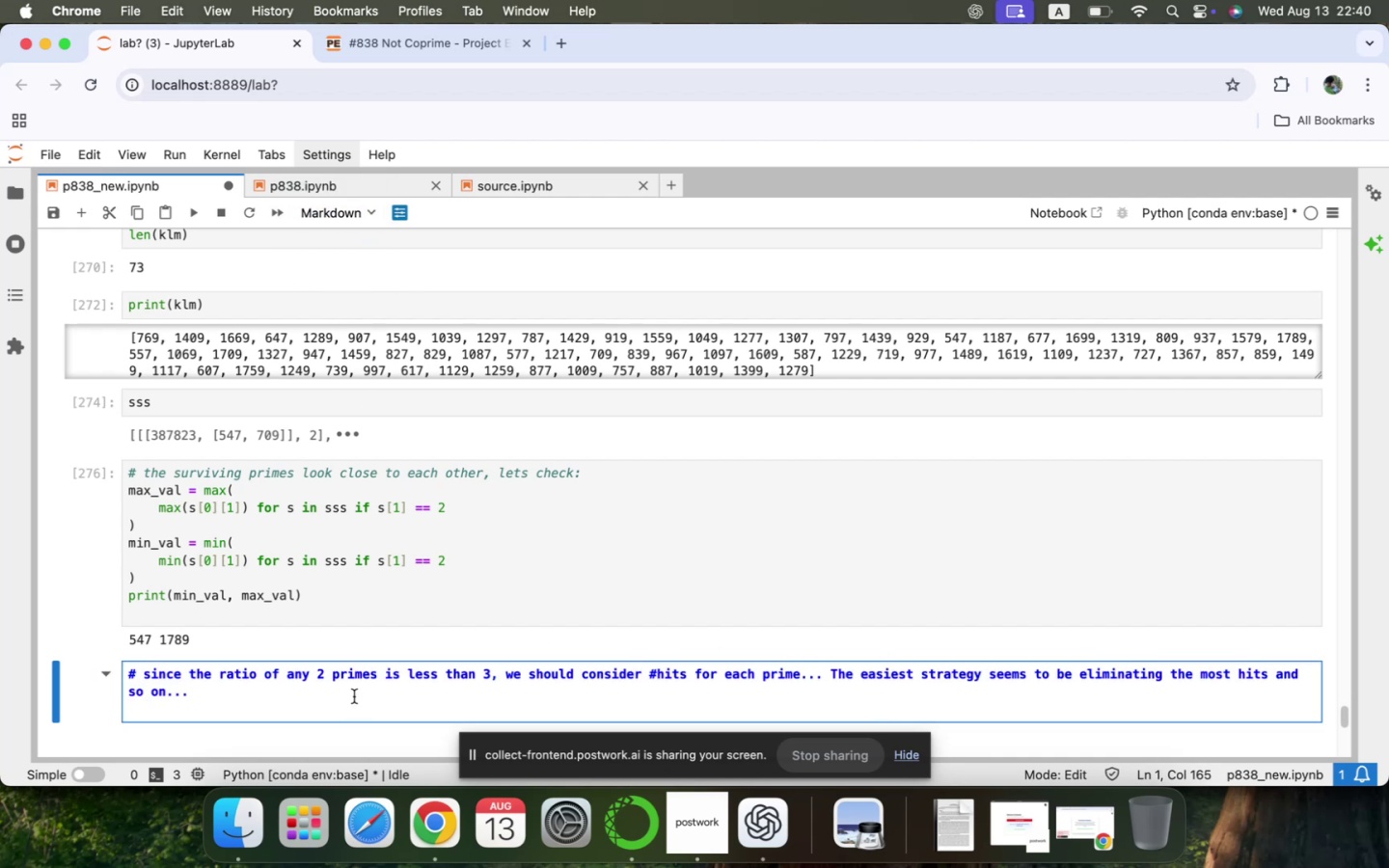 
key(ArrowUp)
 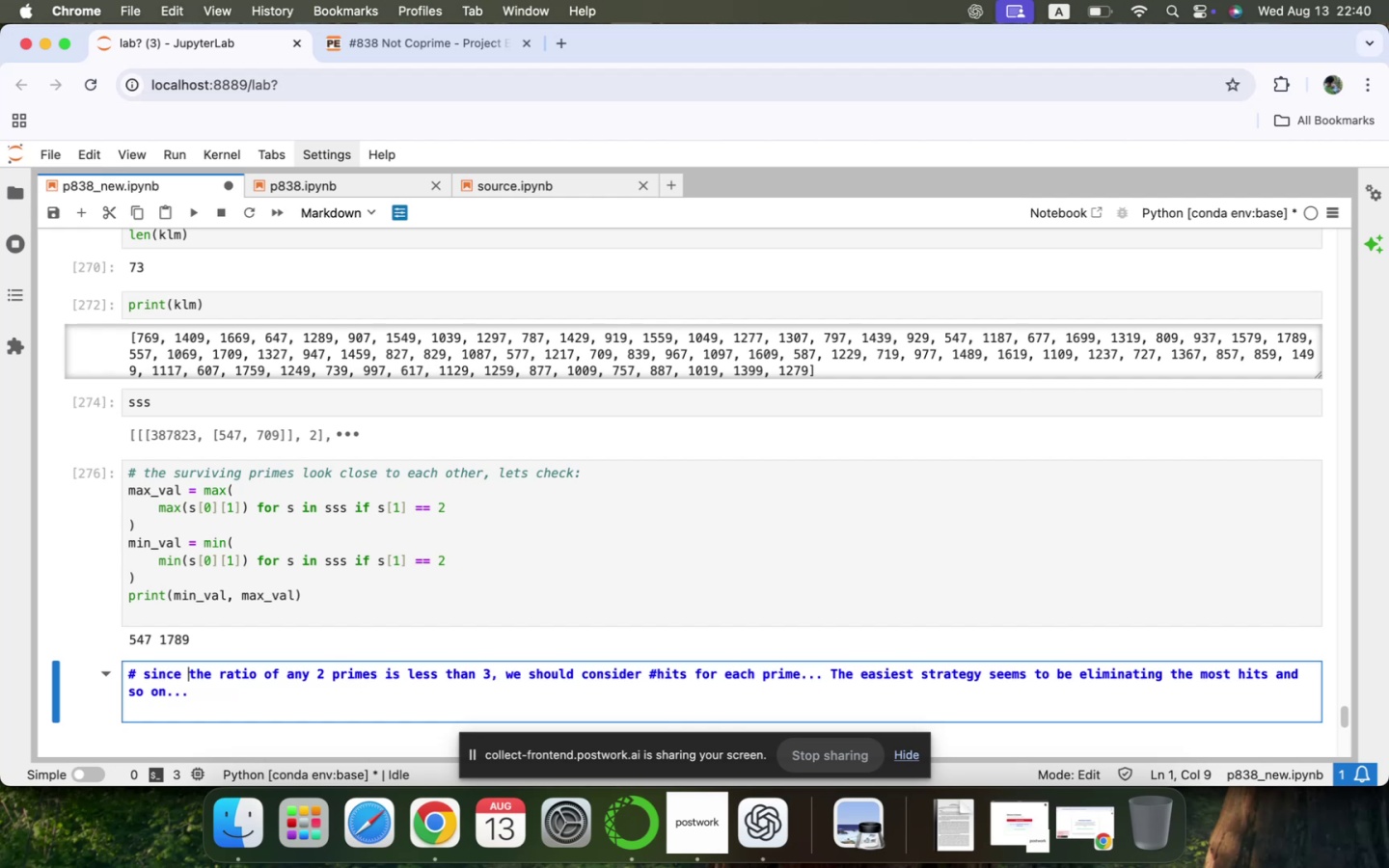 
key(ArrowUp)
 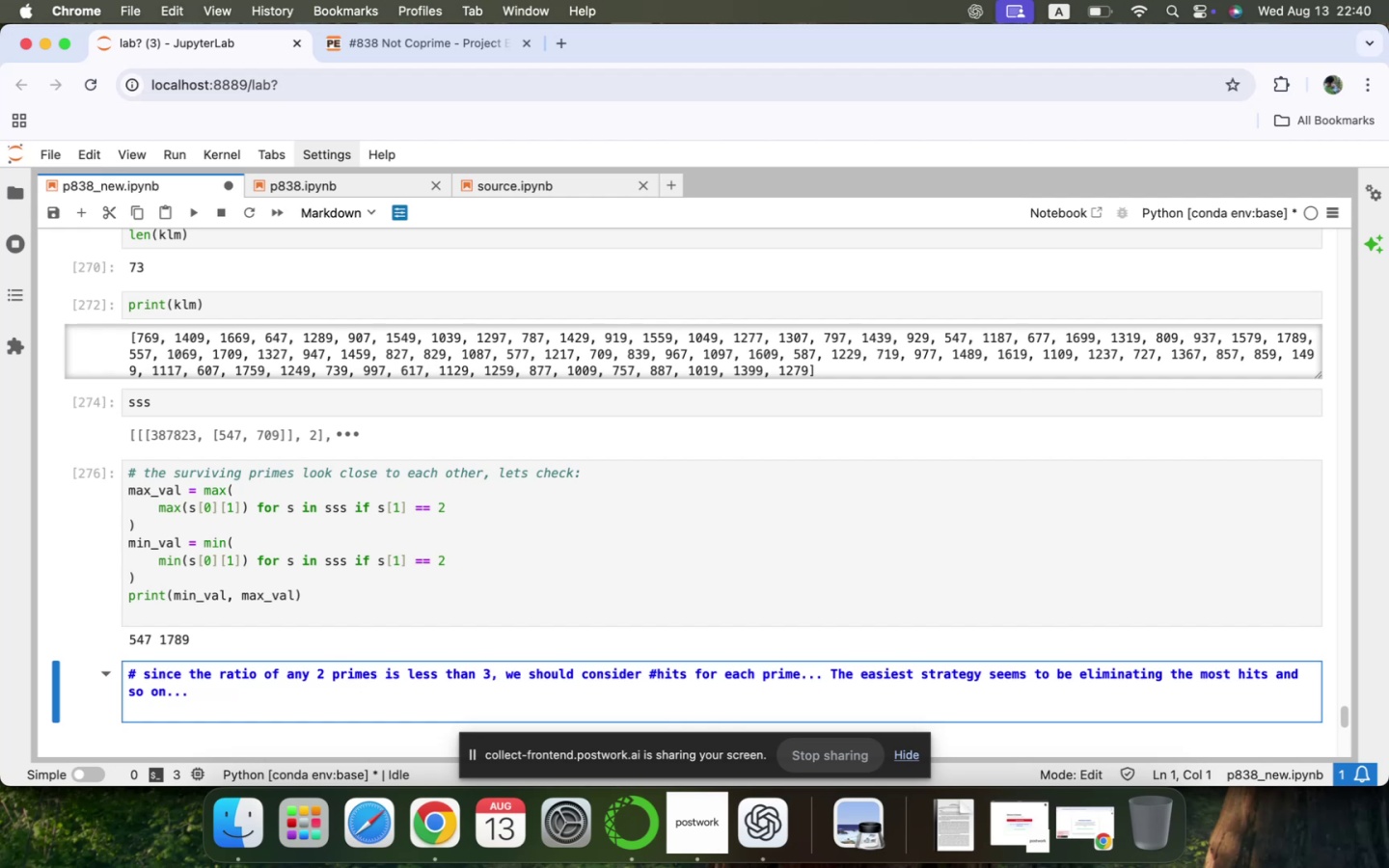 
key(Shift+3)
 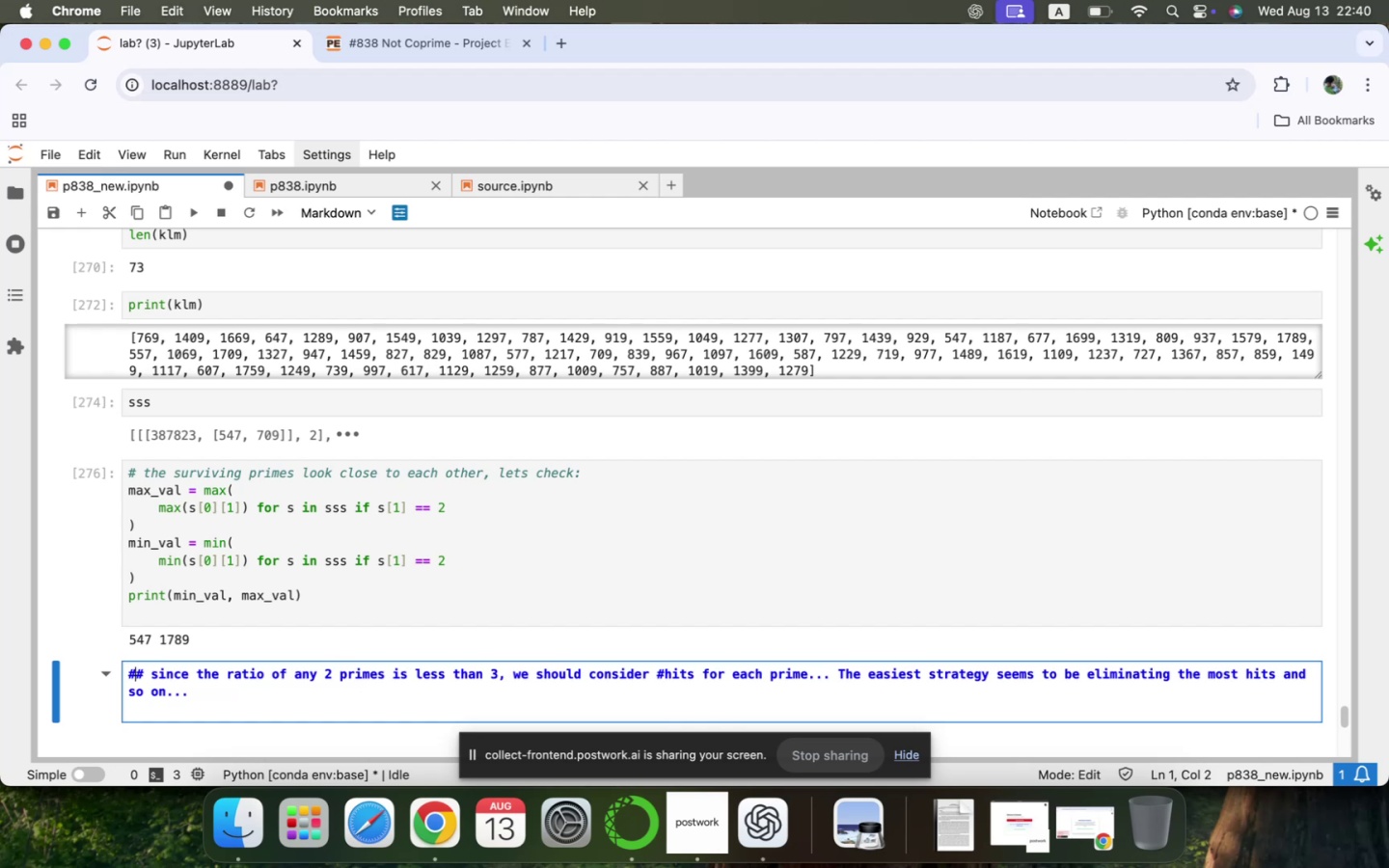 
key(Shift+ShiftRight)
 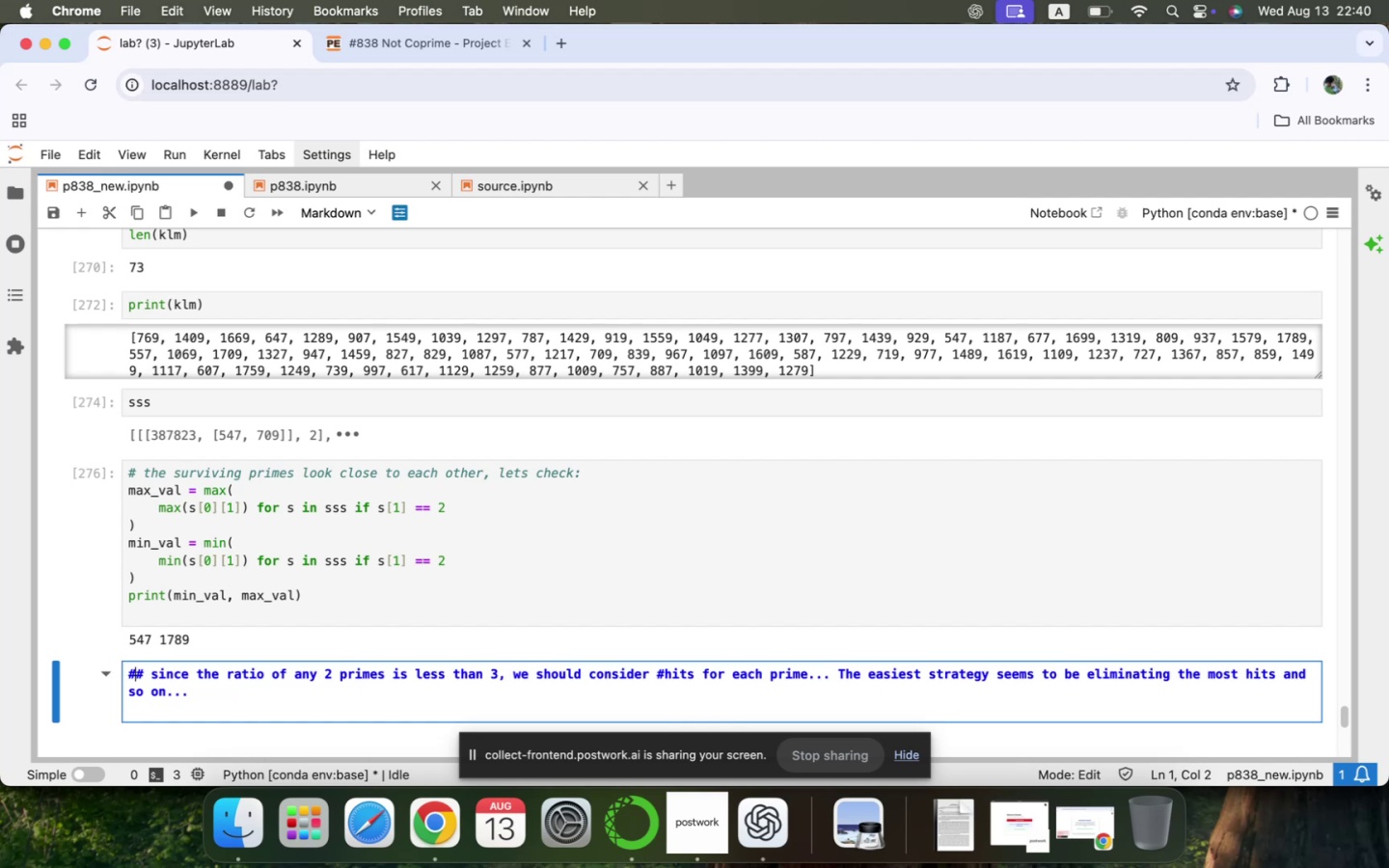 
key(Shift+Enter)
 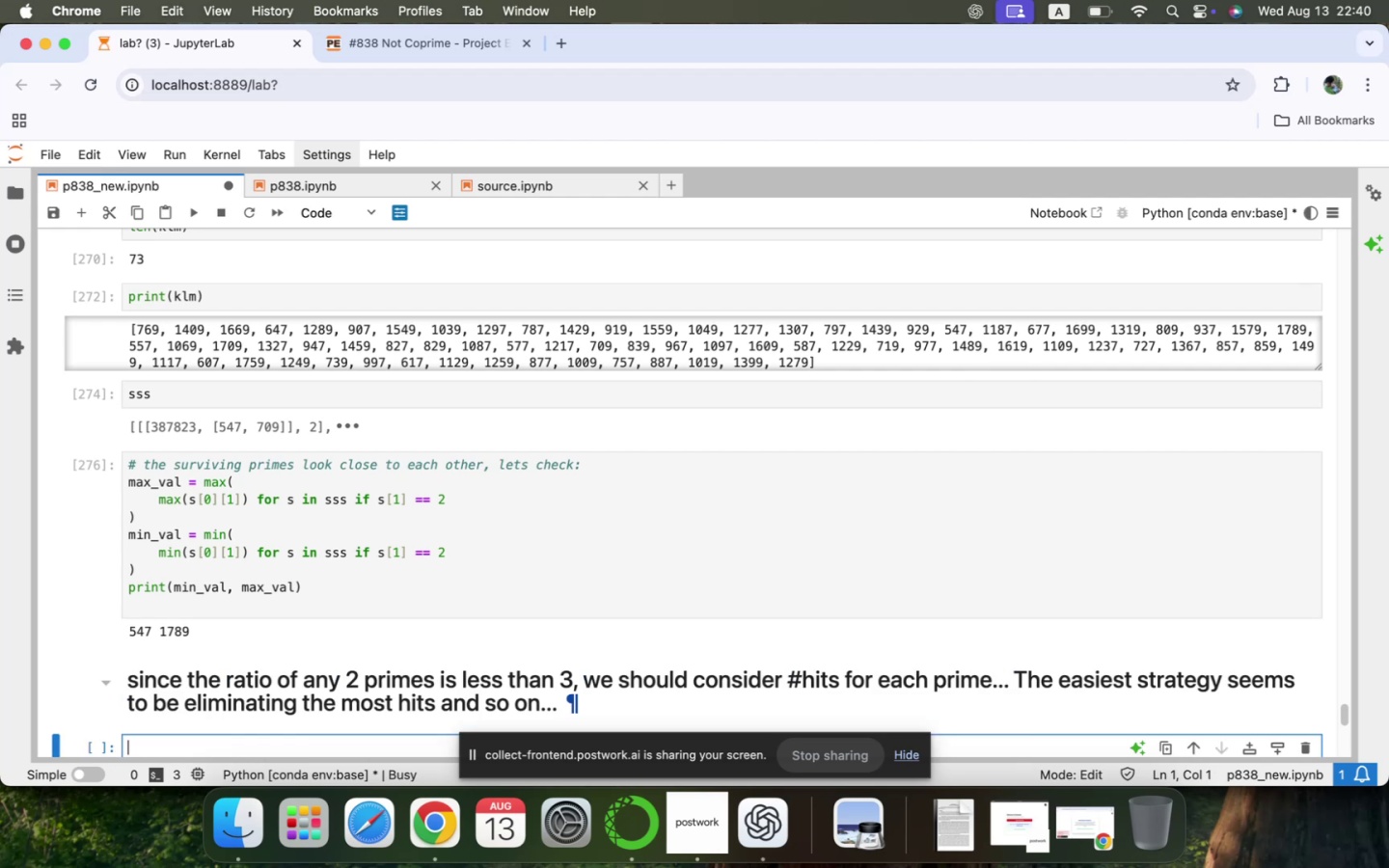 
scroll: coordinate [354, 696], scroll_direction: down, amount: 28.0
 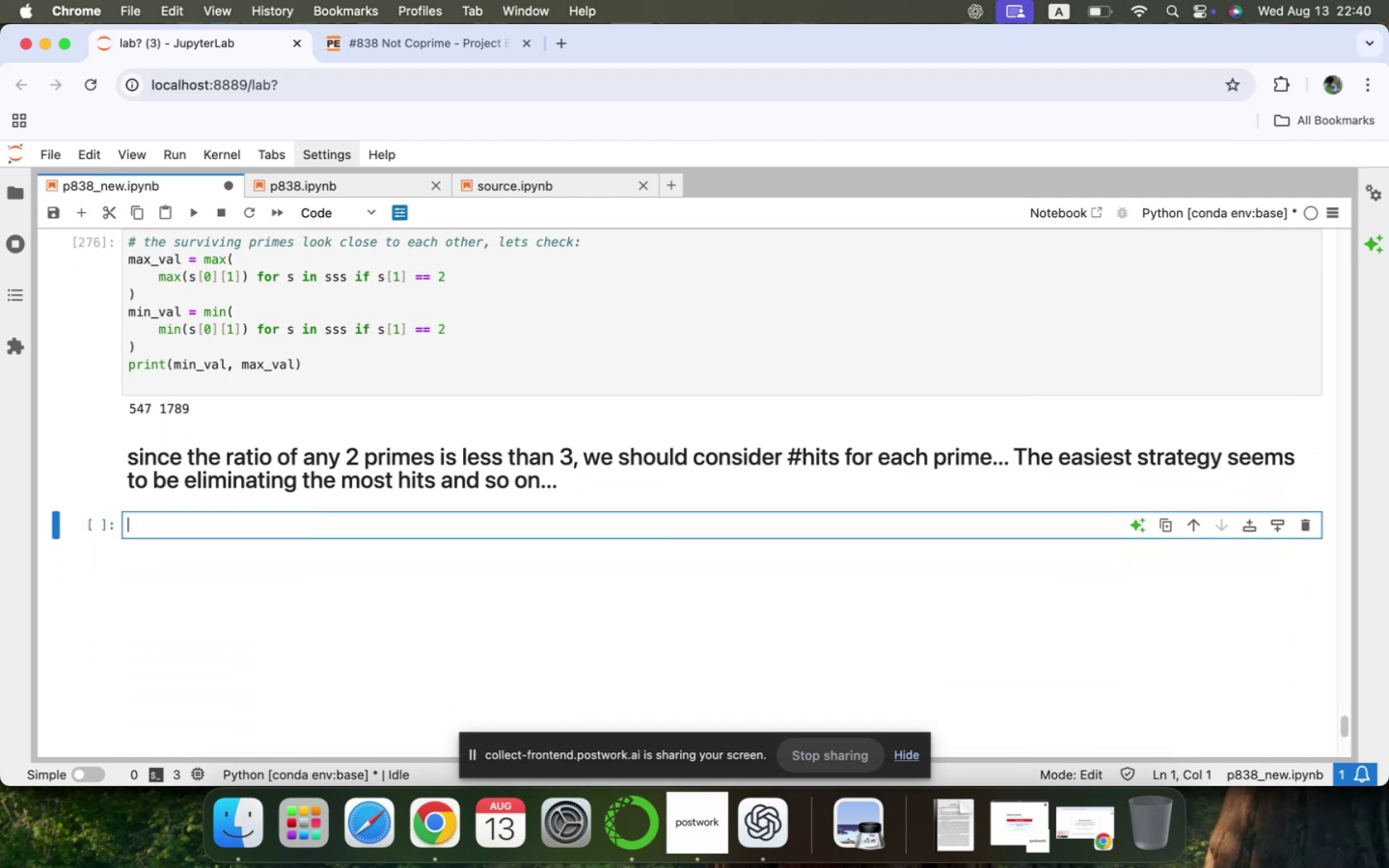 
scroll: coordinate [354, 696], scroll_direction: up, amount: 13.0
 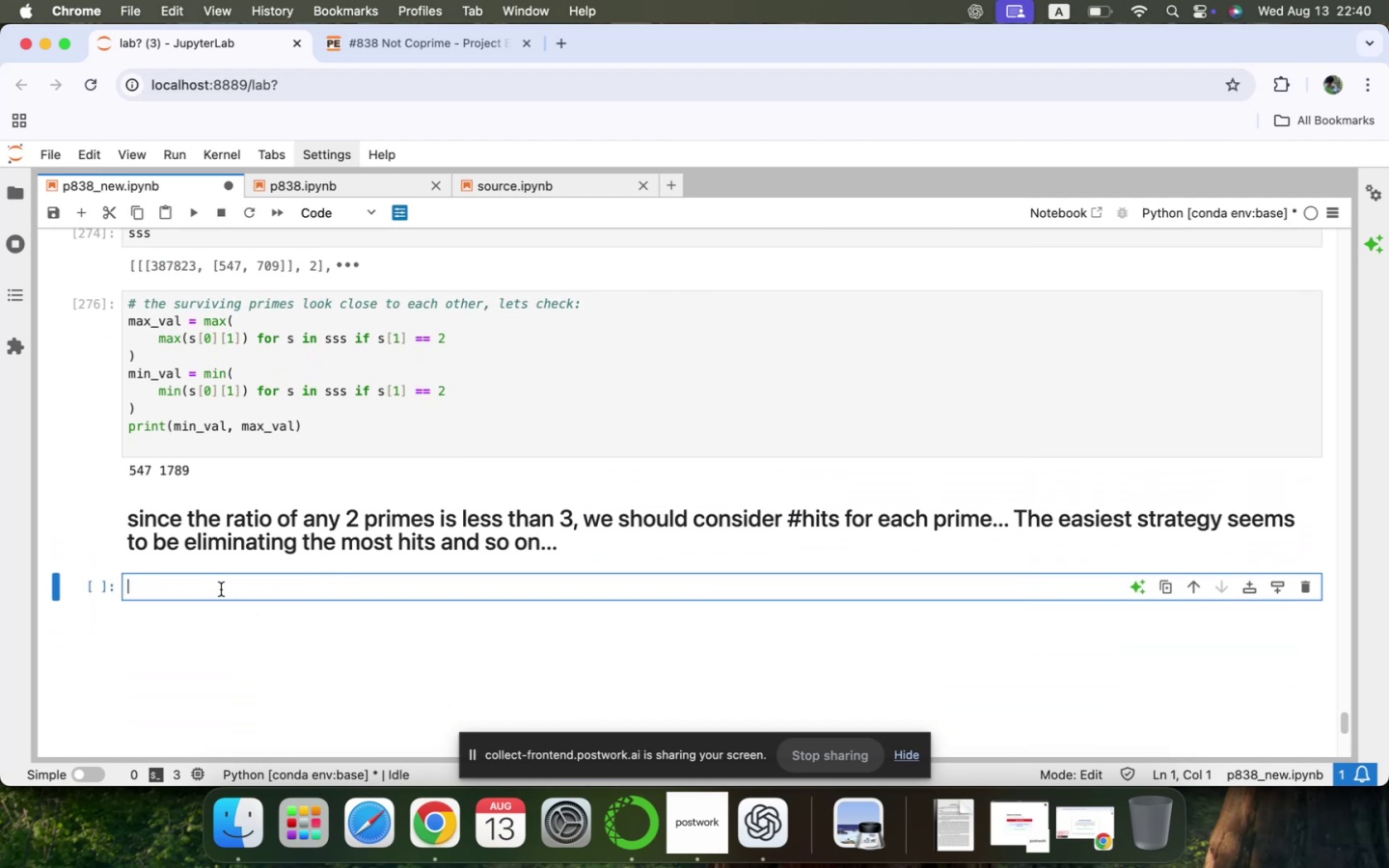 
left_click([220, 589])
 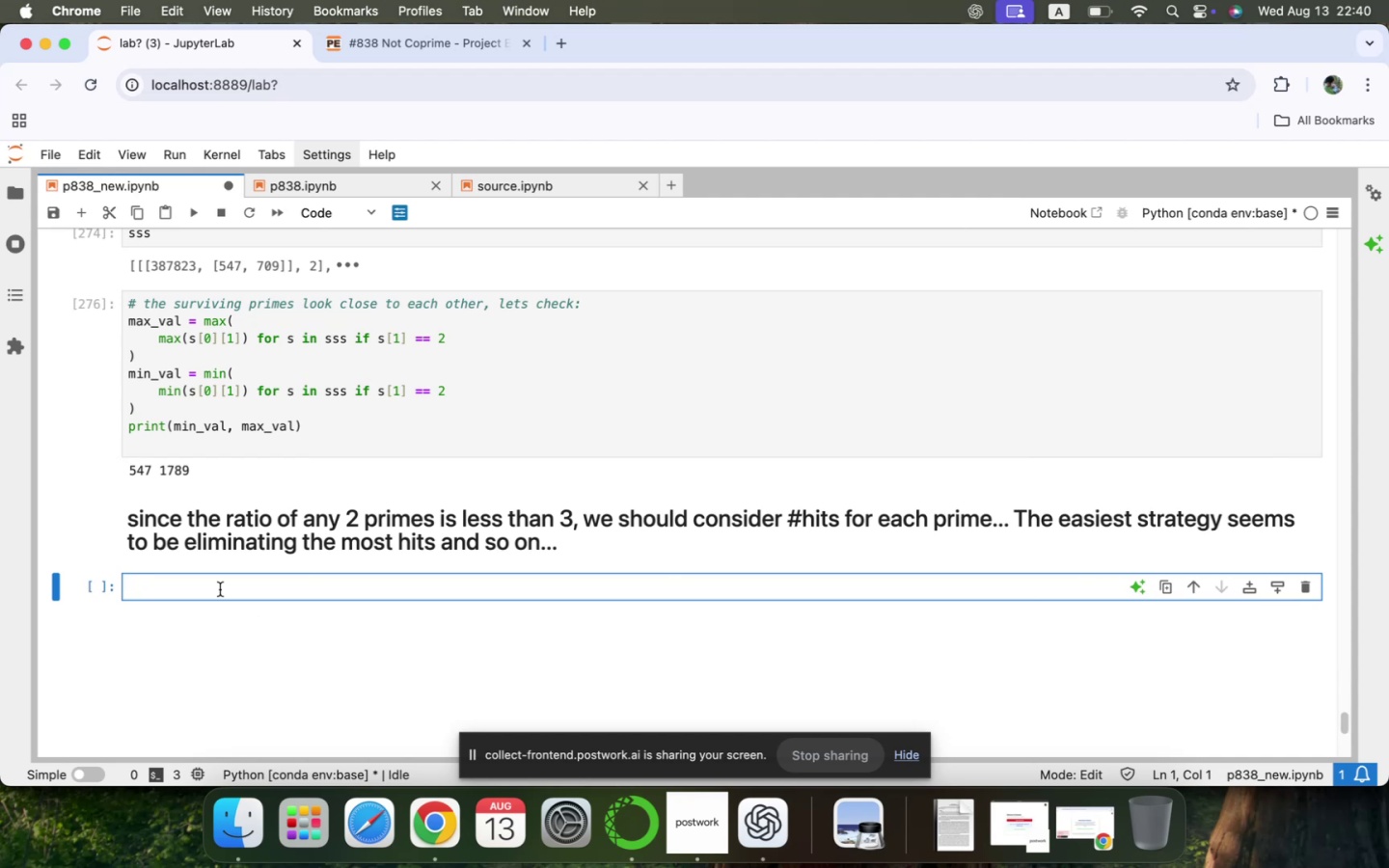 
scroll: coordinate [220, 589], scroll_direction: up, amount: 177.0
 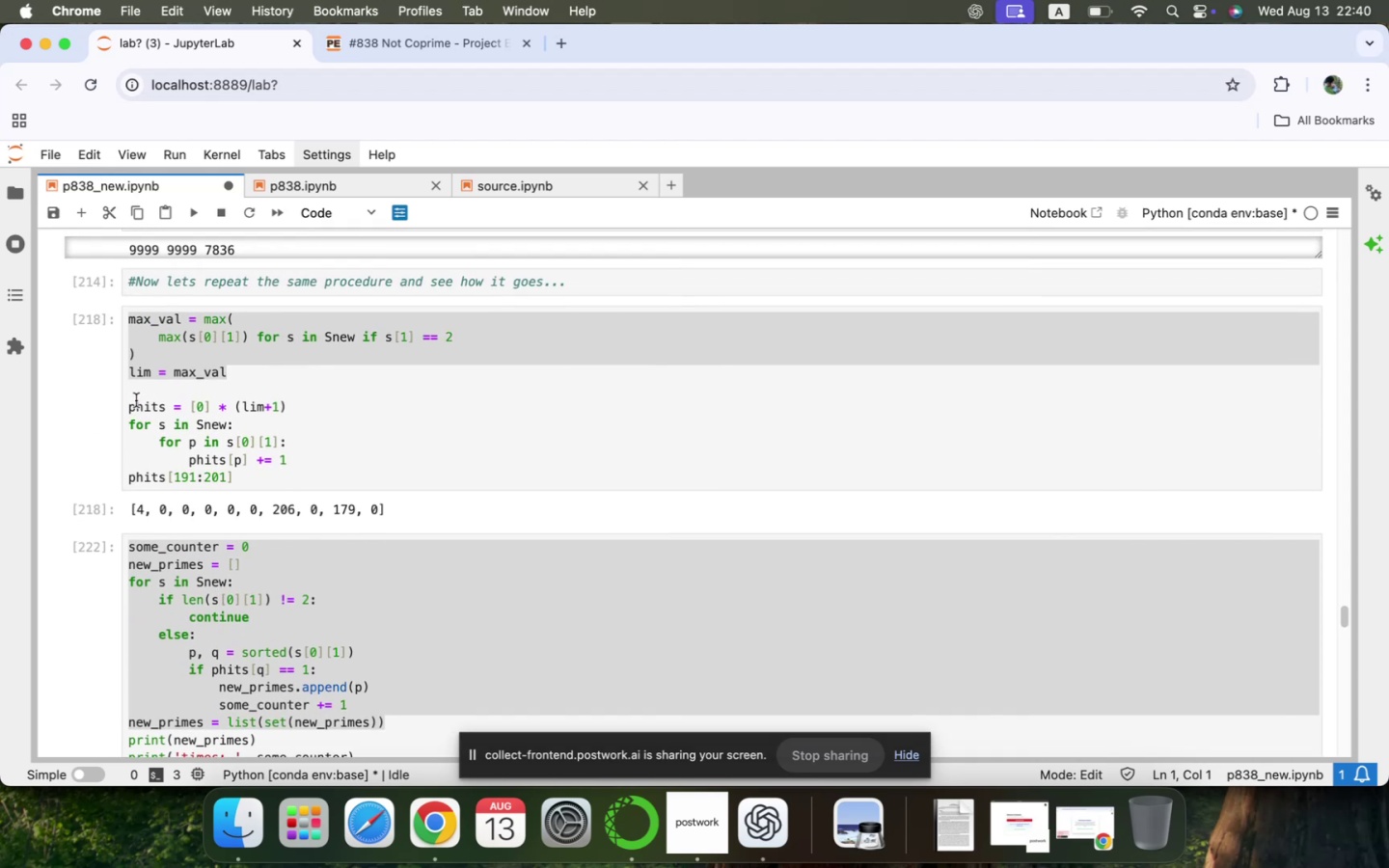 
left_click([130, 404])
 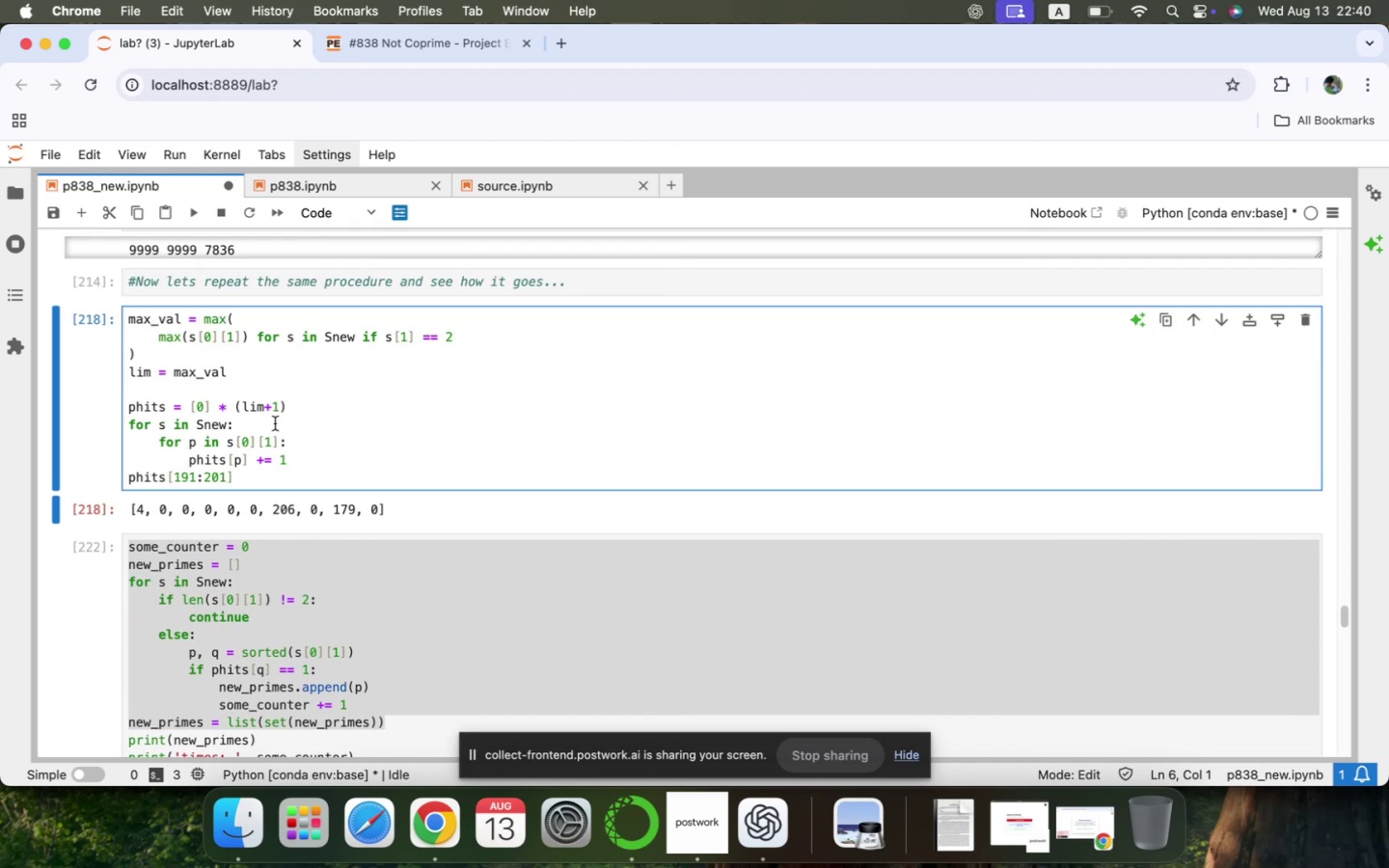 
key(Shift+ArrowDown)
 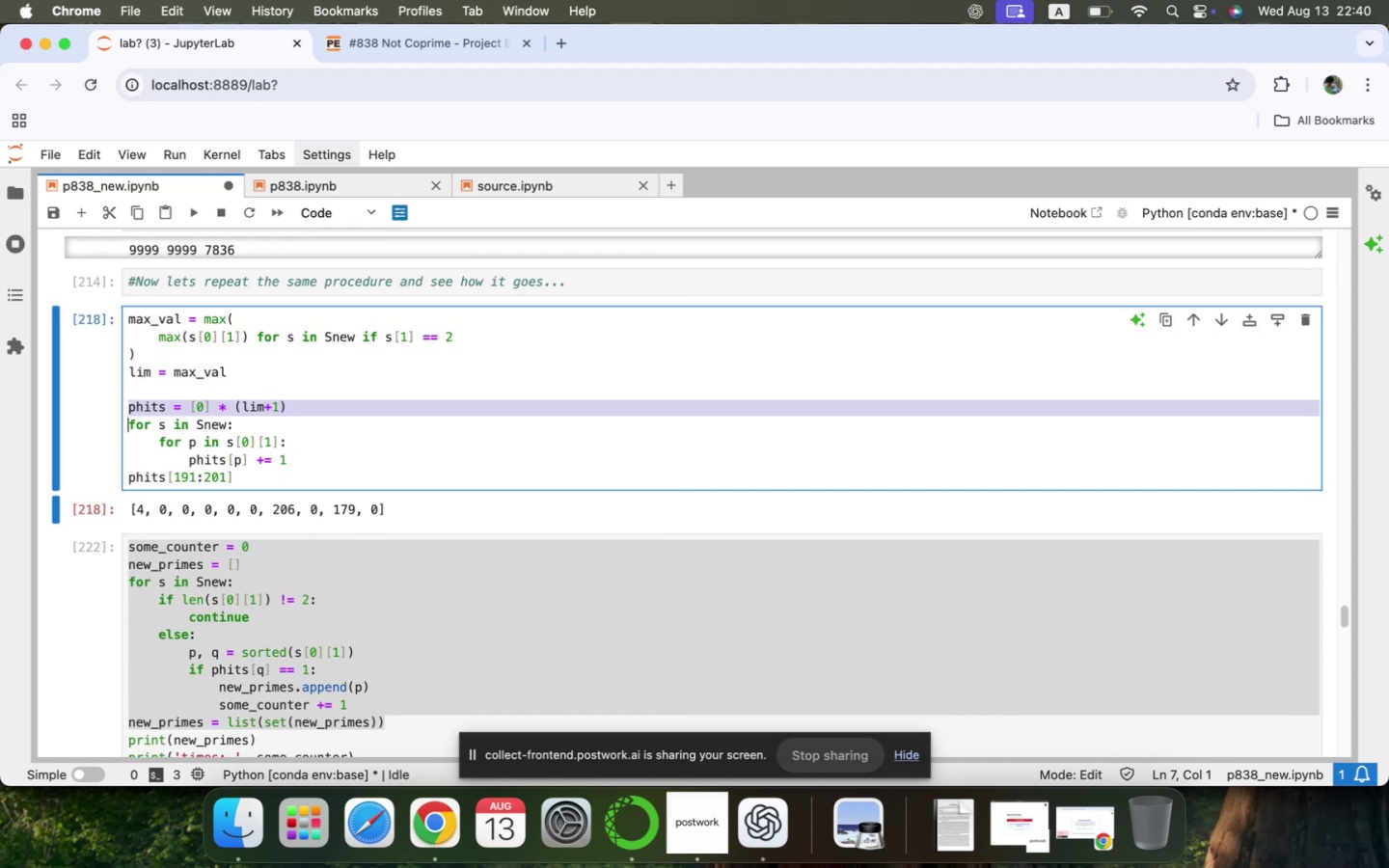 
key(Shift+ArrowDown)
 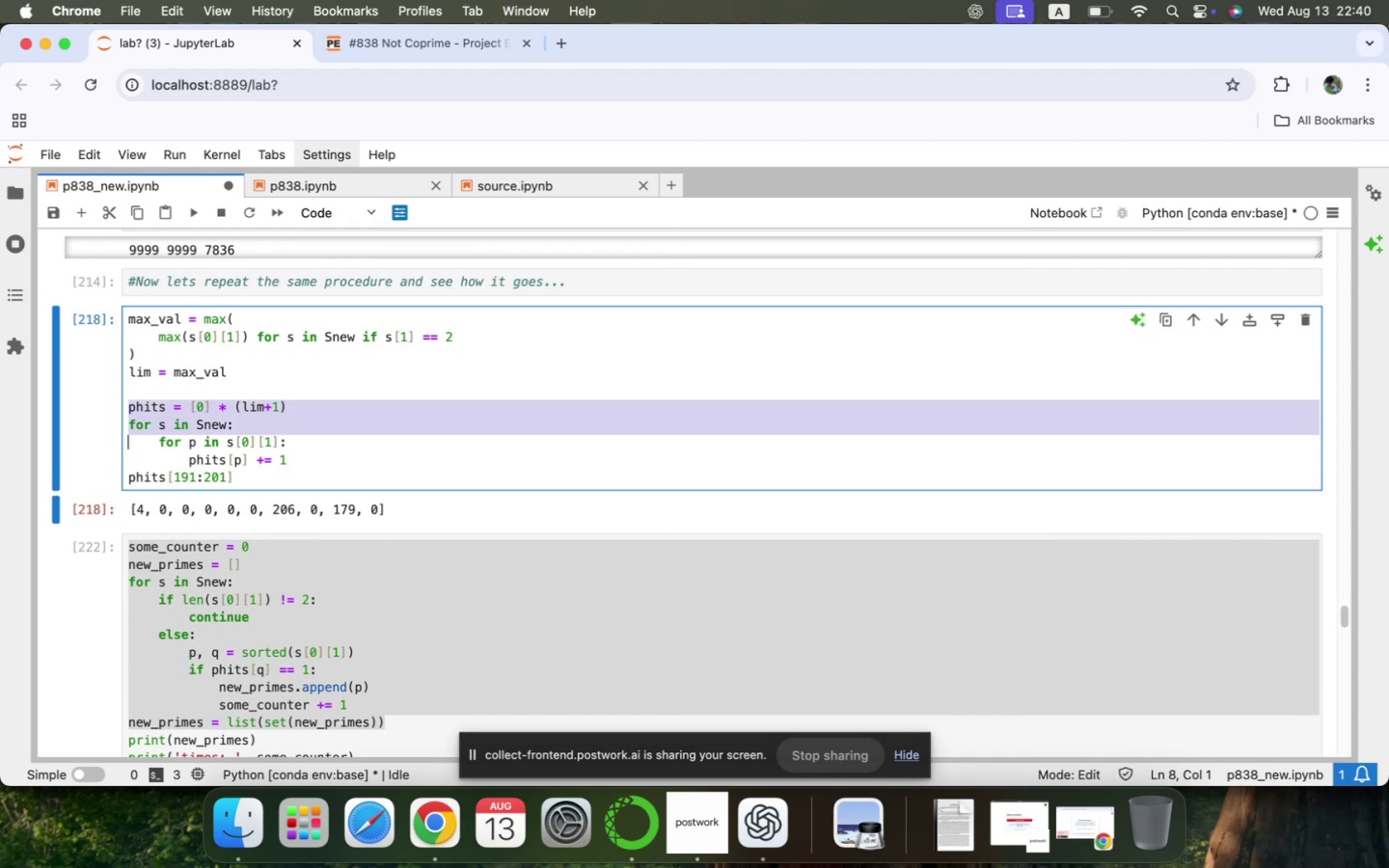 
key(Shift+ArrowDown)
 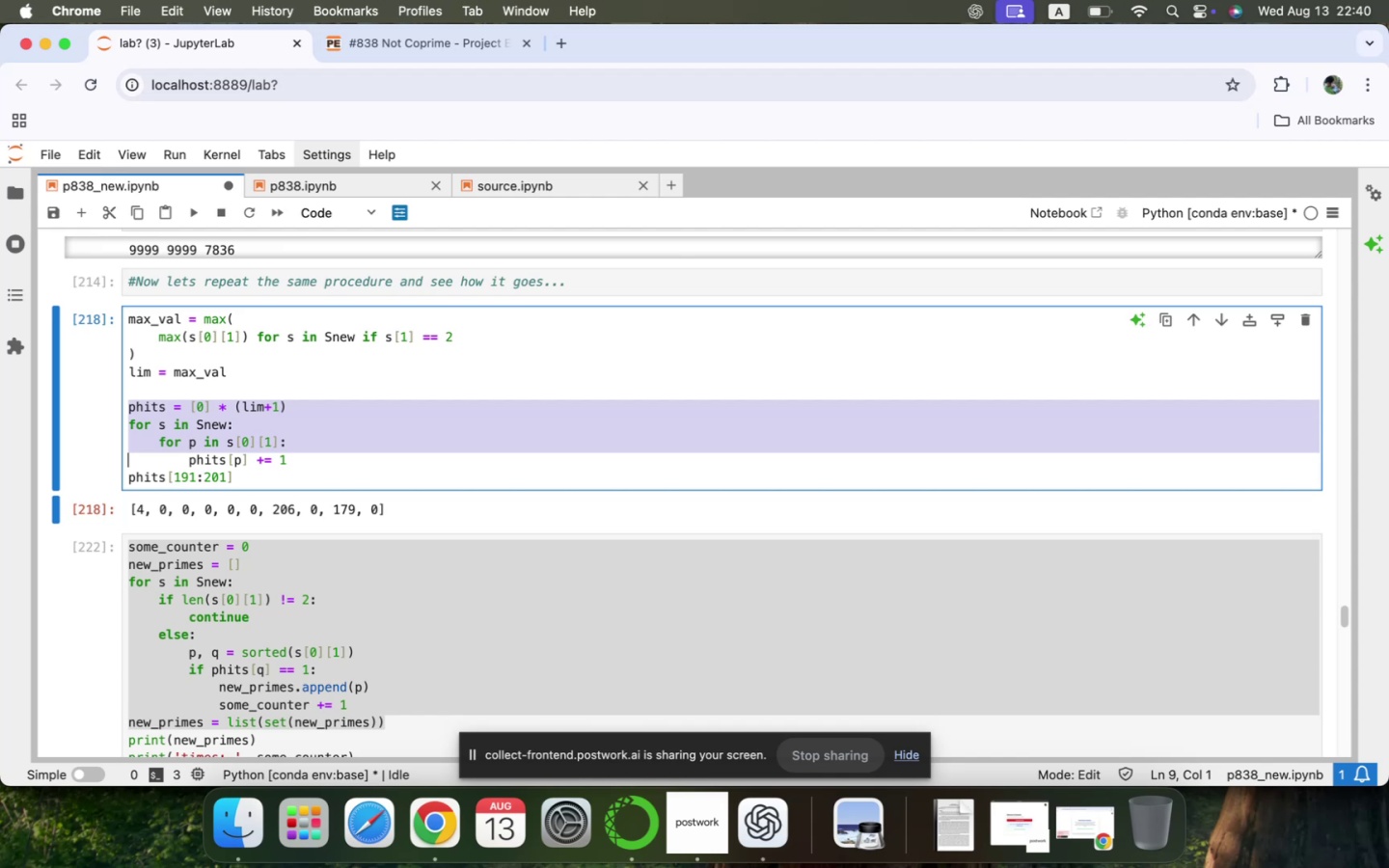 
key(Shift+ArrowDown)
 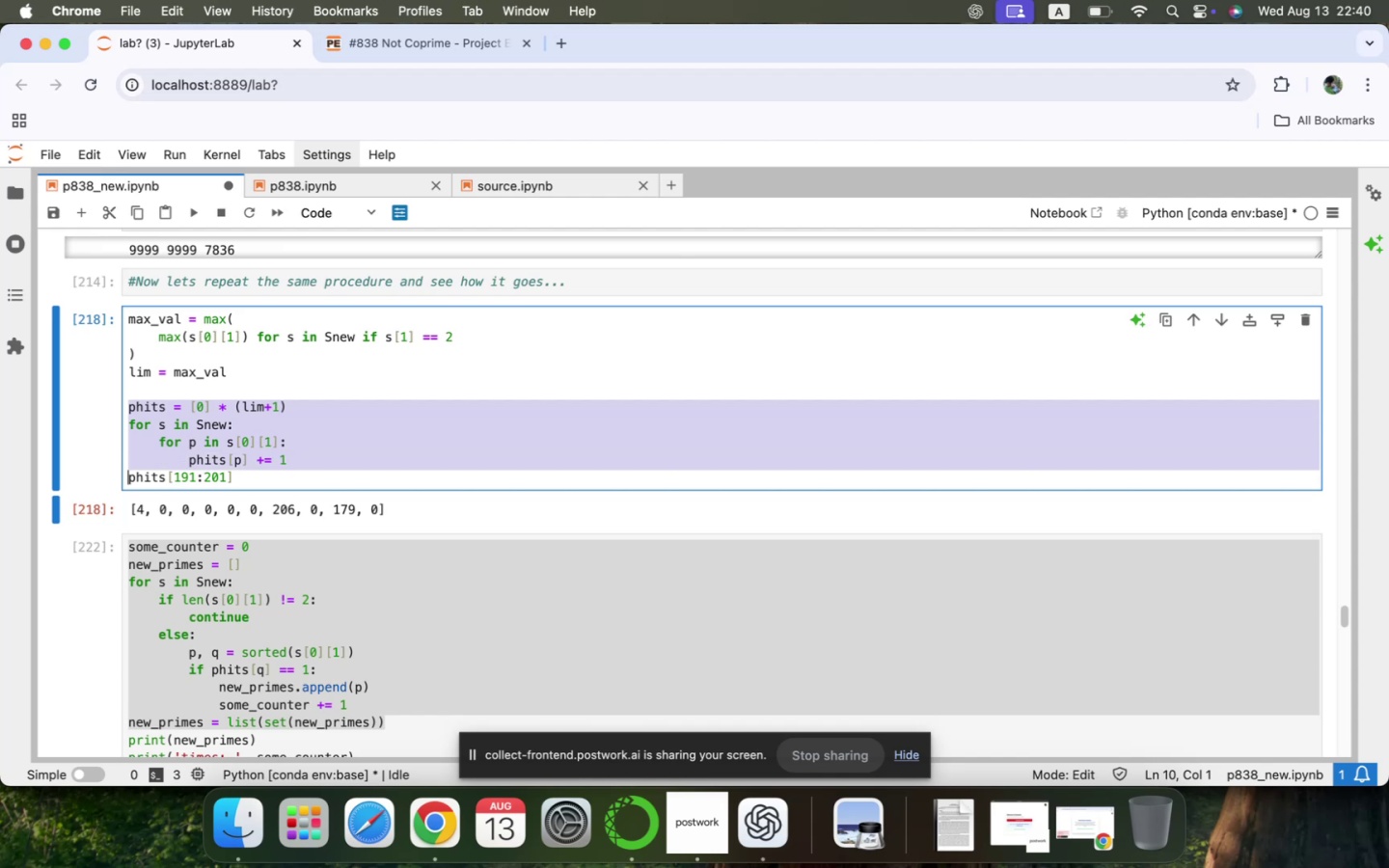 
key(Shift+ArrowDown)
 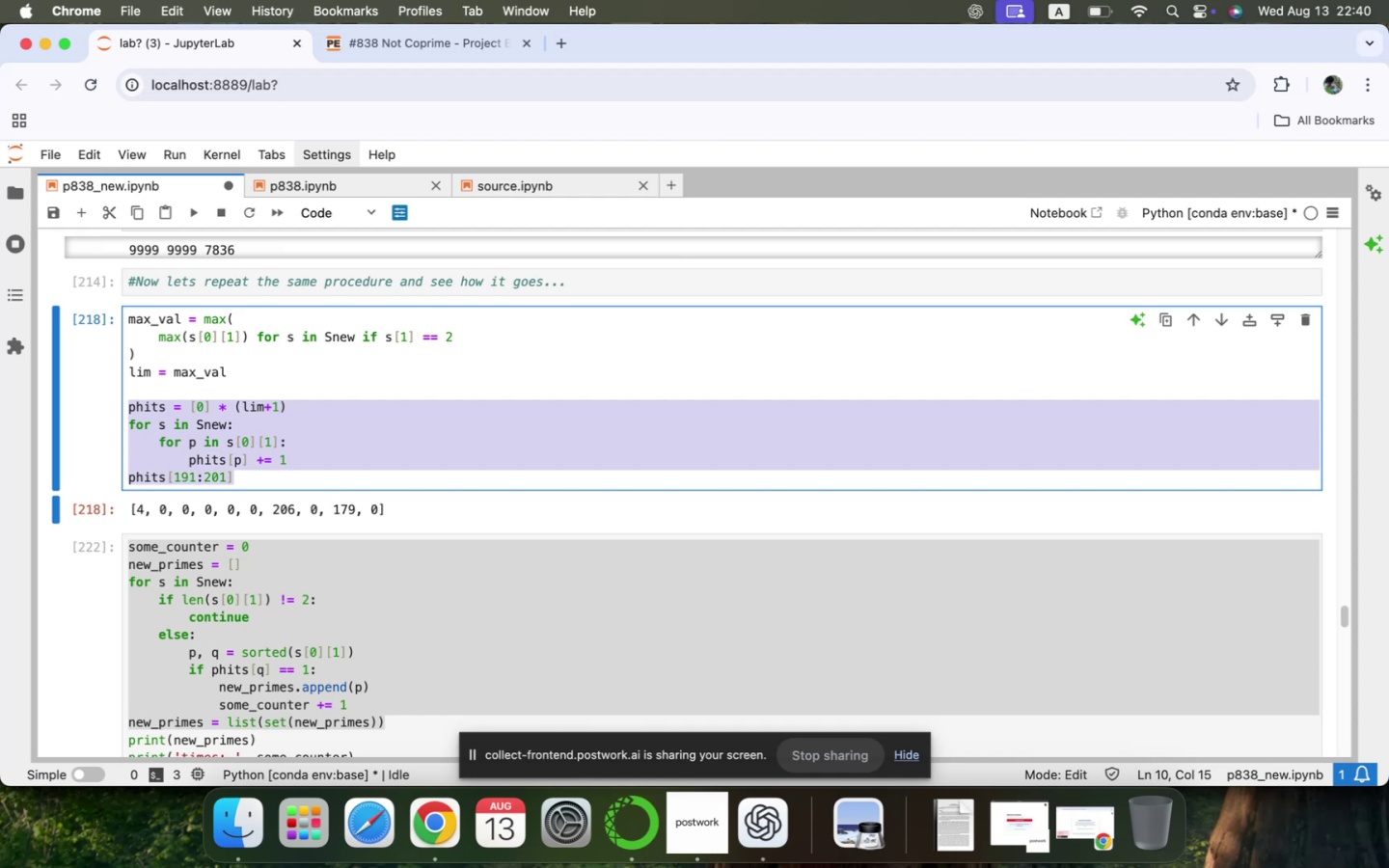 
key(Meta+CommandLeft)
 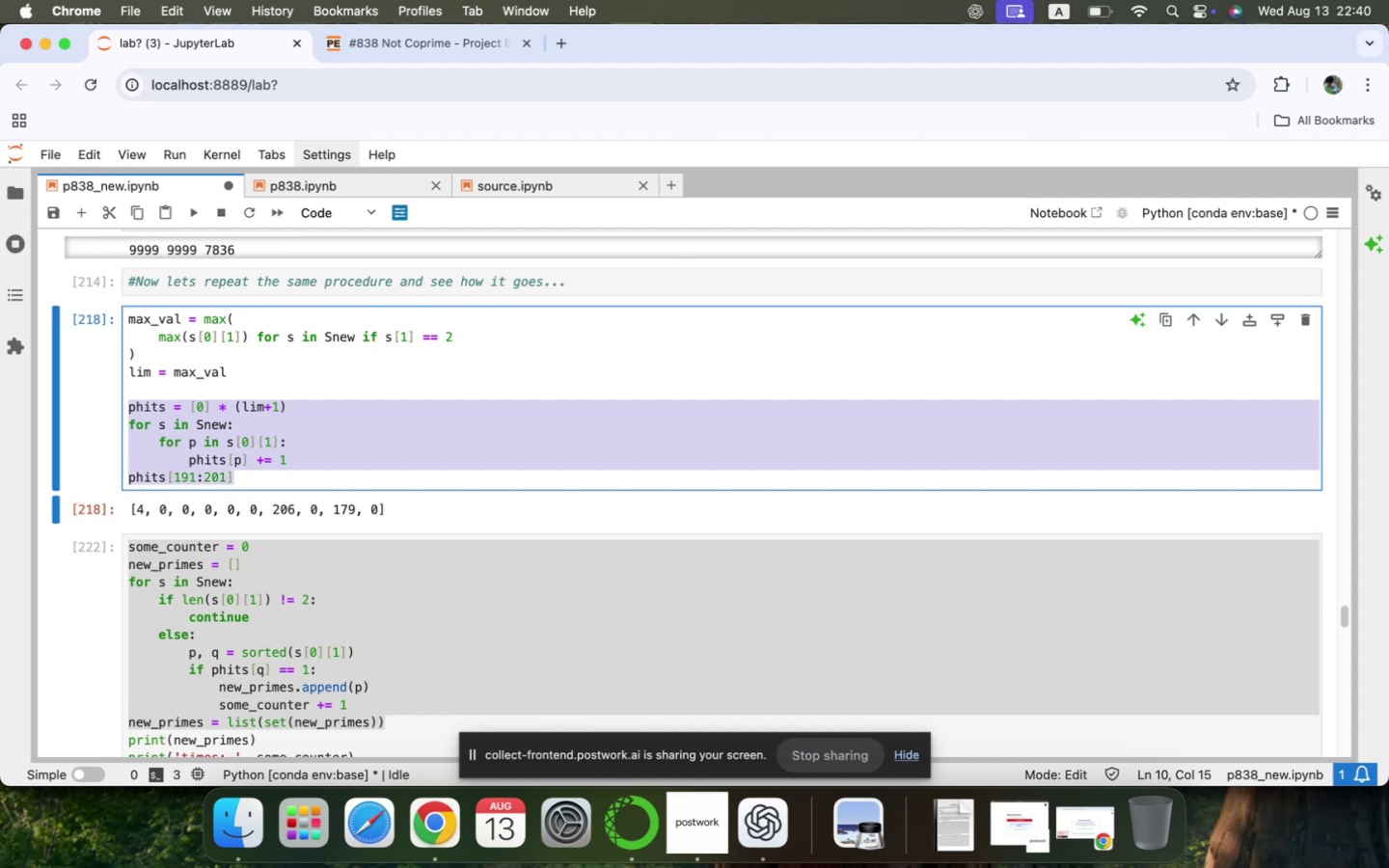 
key(Meta+C)
 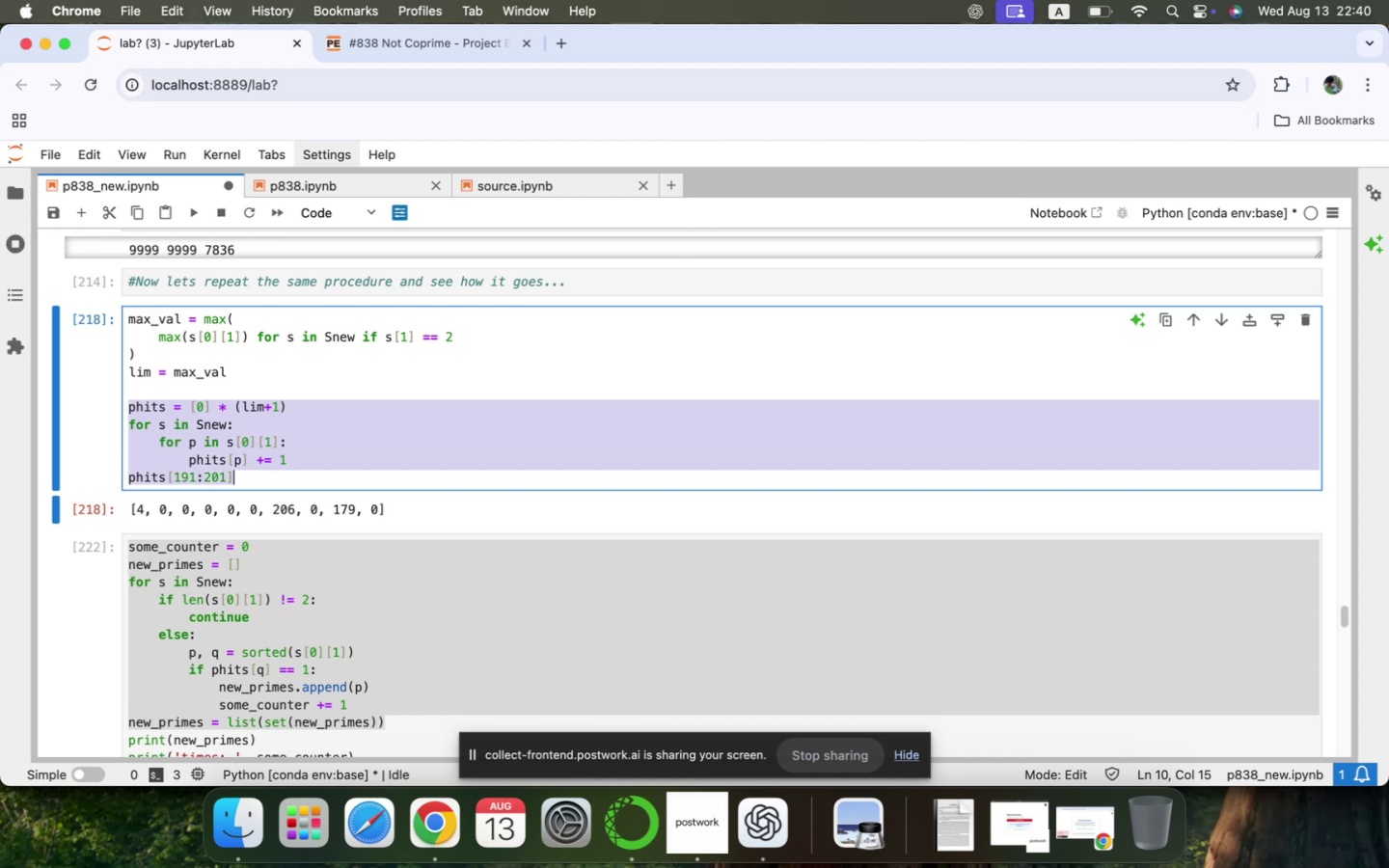 
scroll: coordinate [275, 423], scroll_direction: down, amount: 186.0
 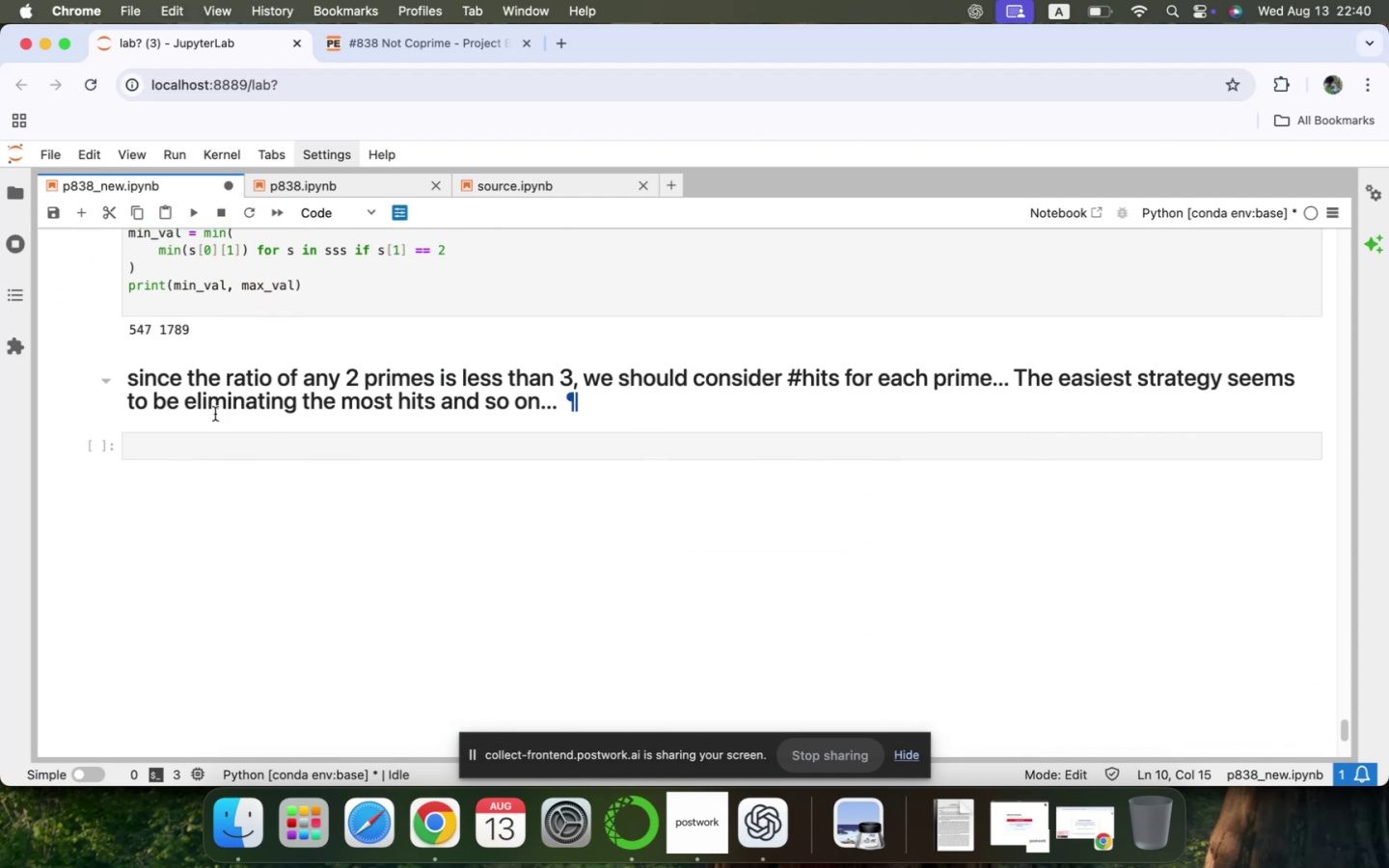 
left_click([195, 450])
 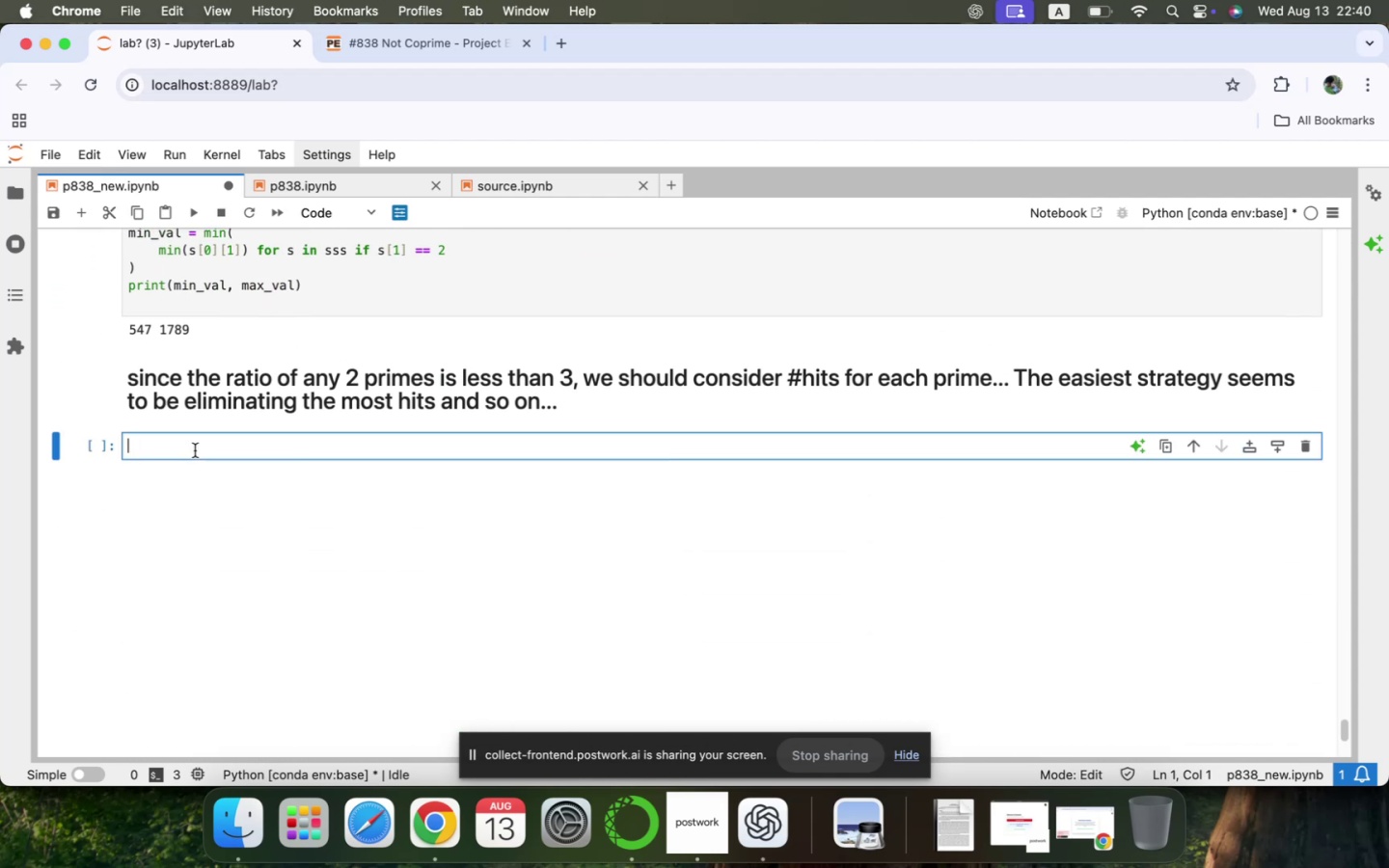 
hold_key(key=CommandLeft, duration=0.55)
 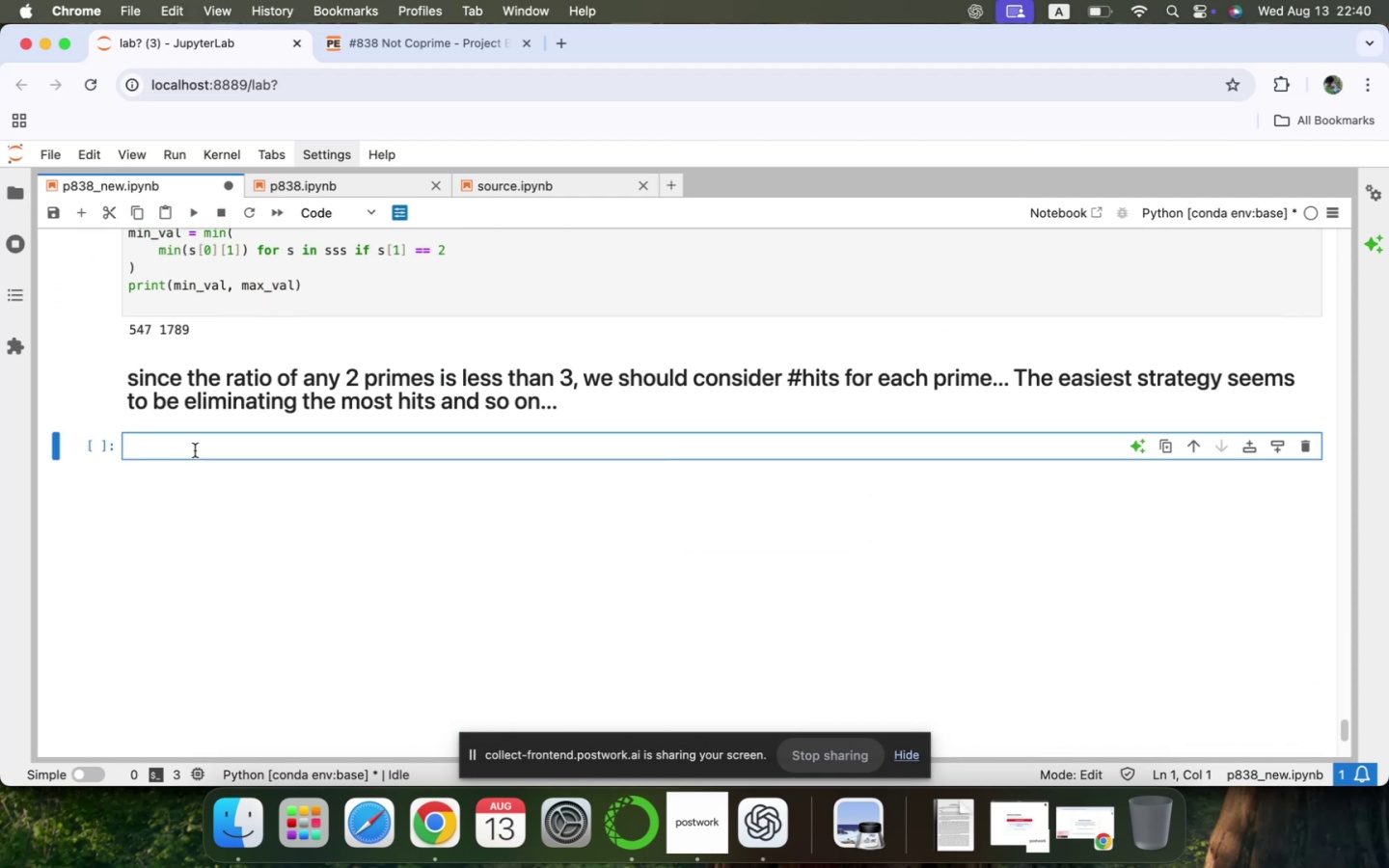 
scroll: coordinate [195, 450], scroll_direction: up, amount: 8.0
 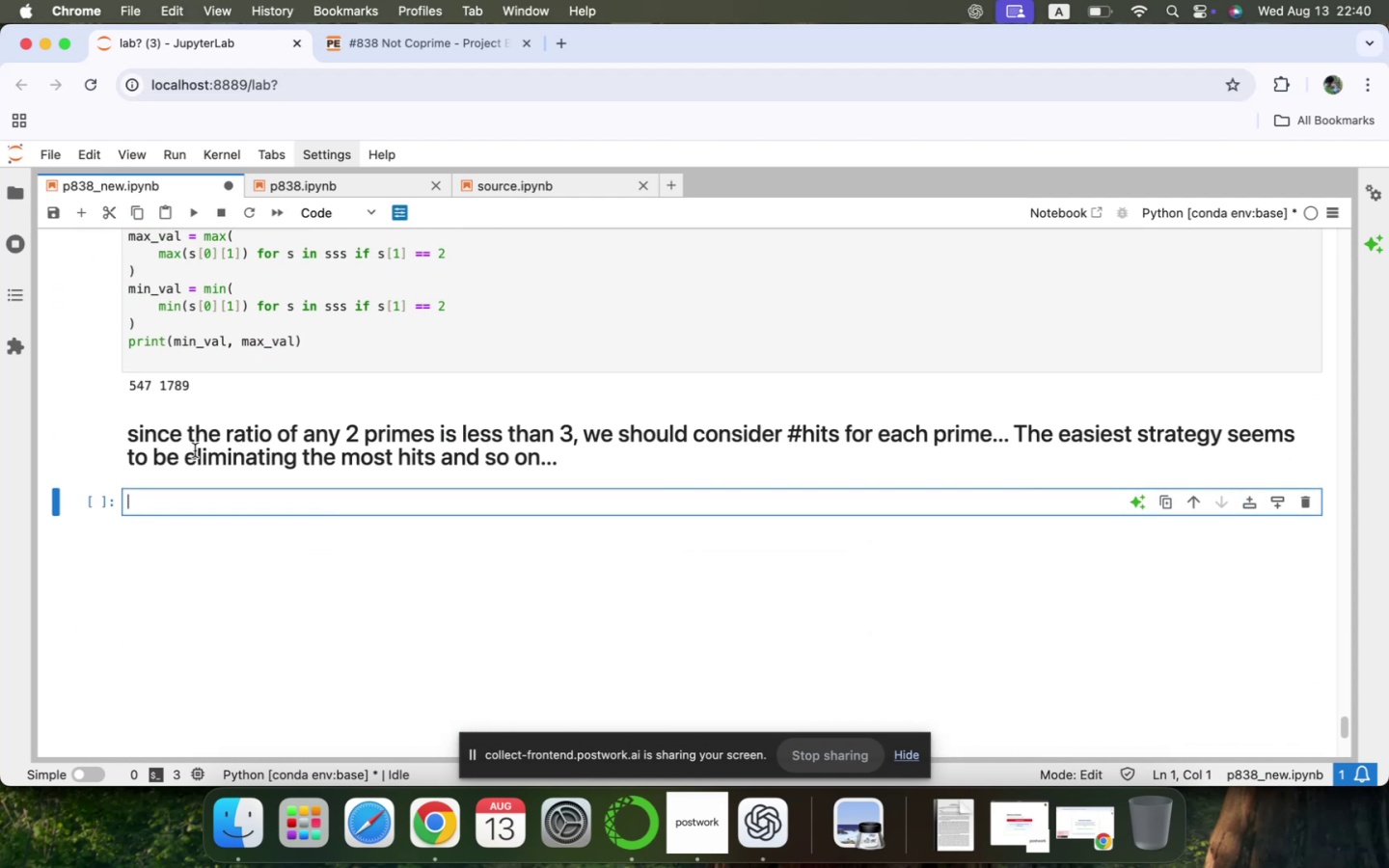 
key(Meta+CommandLeft)
 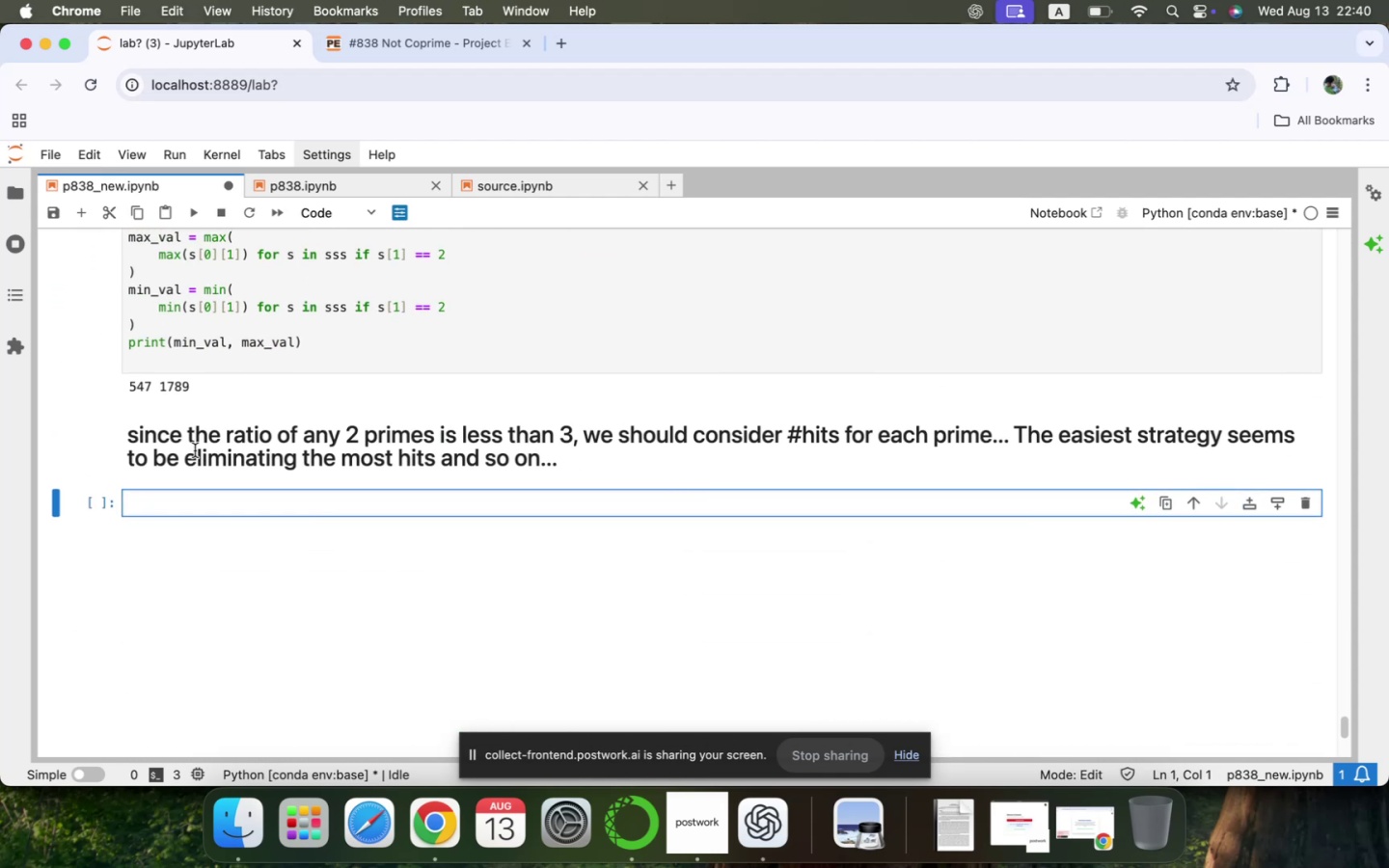 
key(Meta+V)
 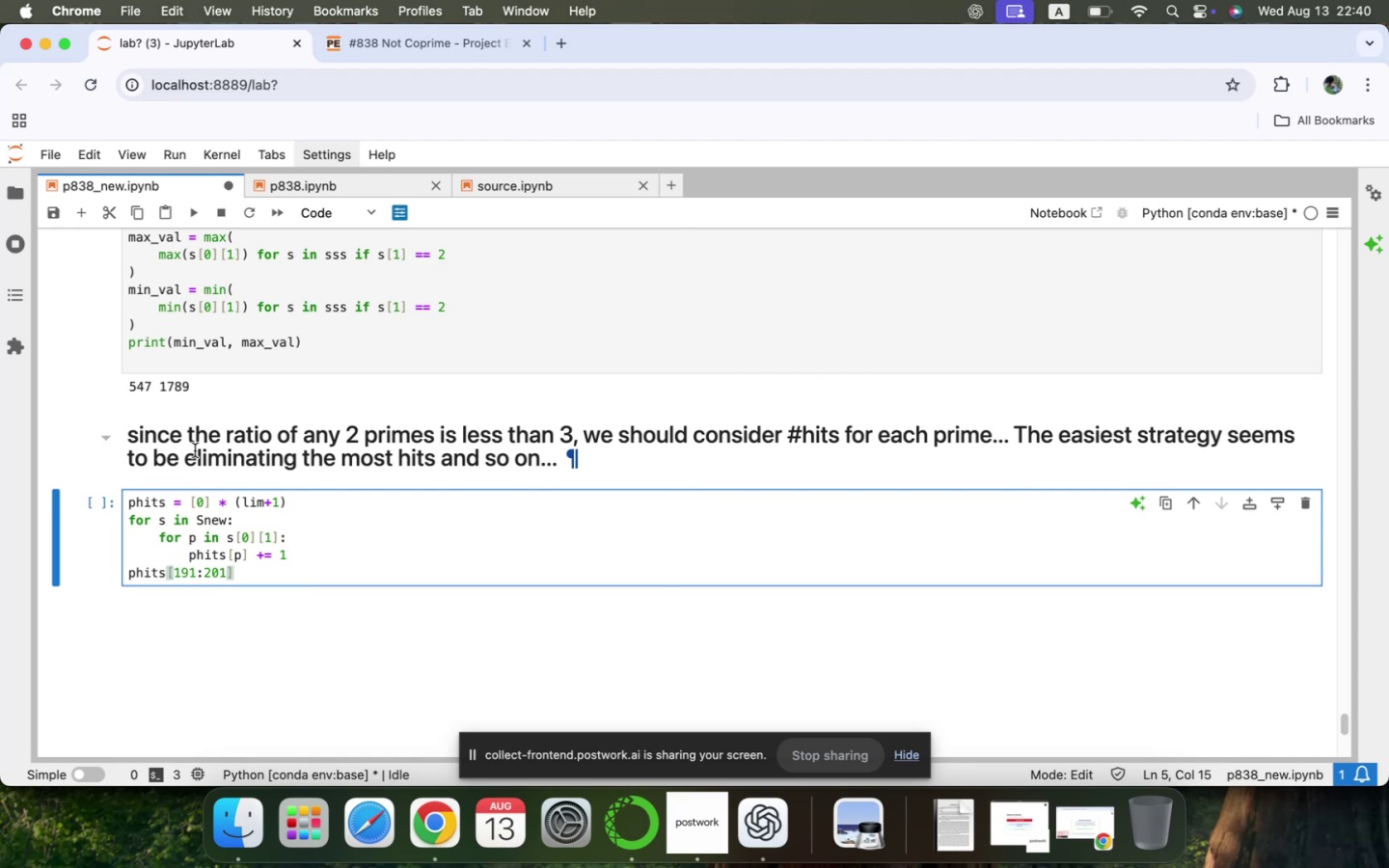 
key(ArrowUp)
 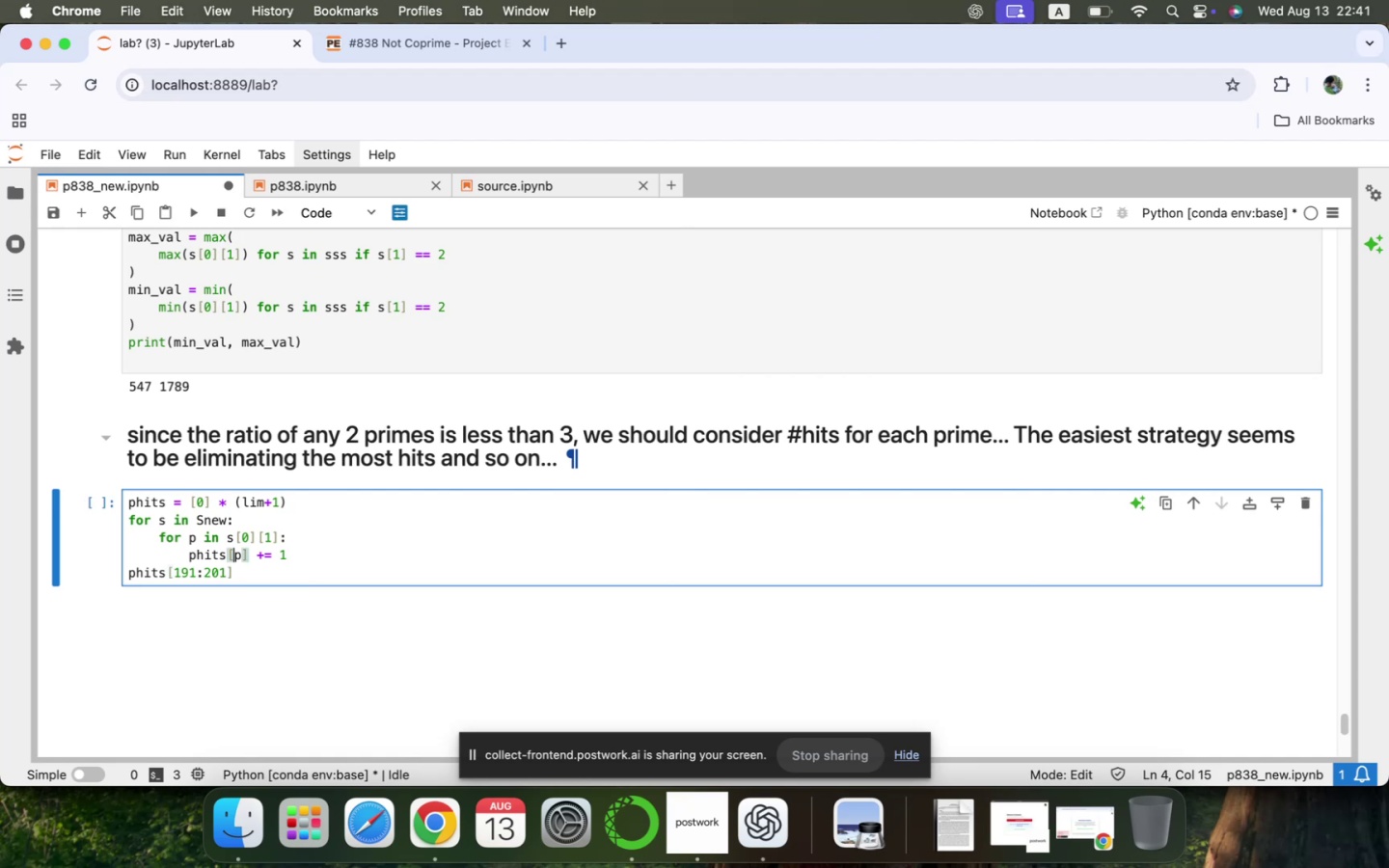 
key(ArrowUp)
 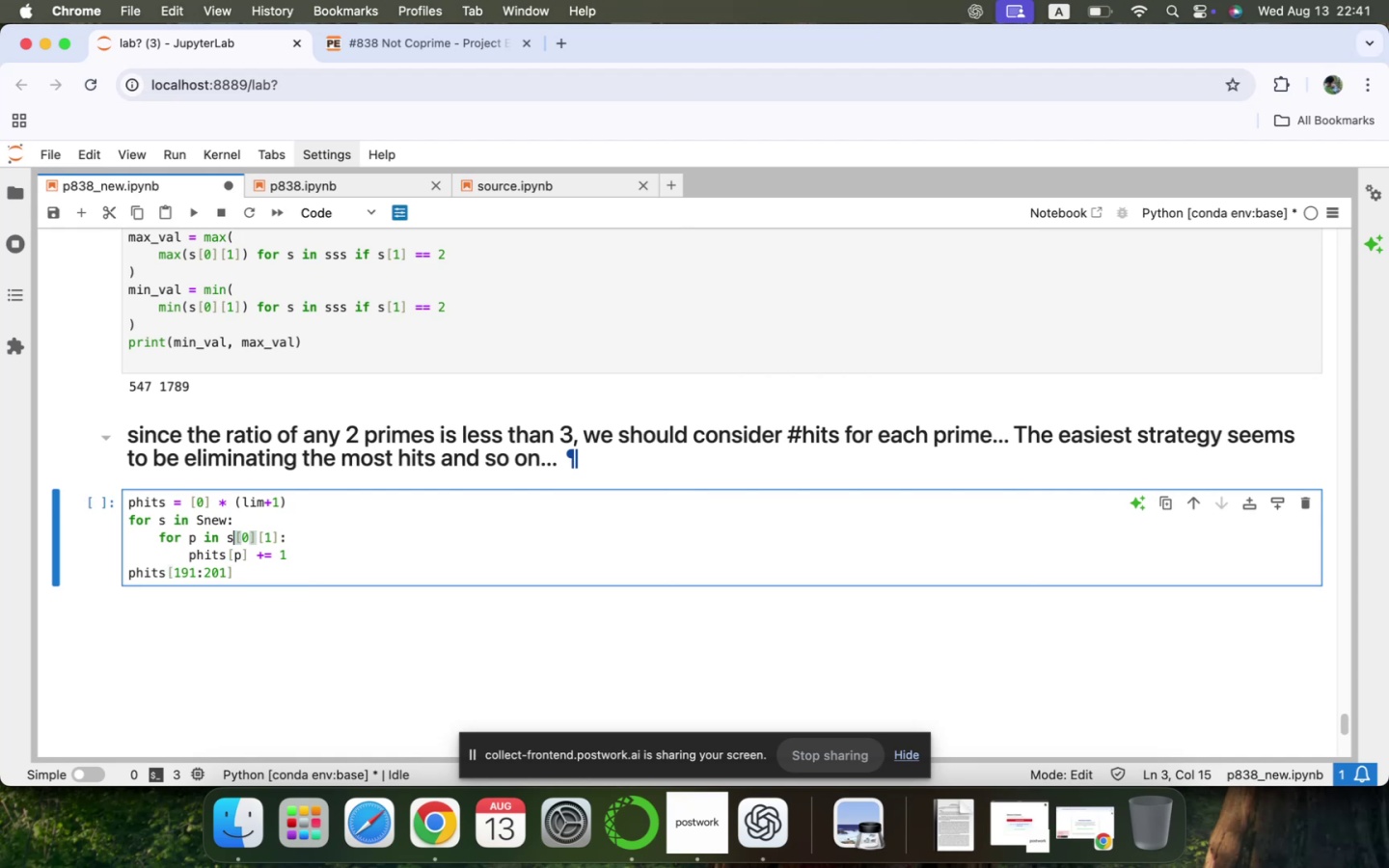 
key(ArrowUp)
 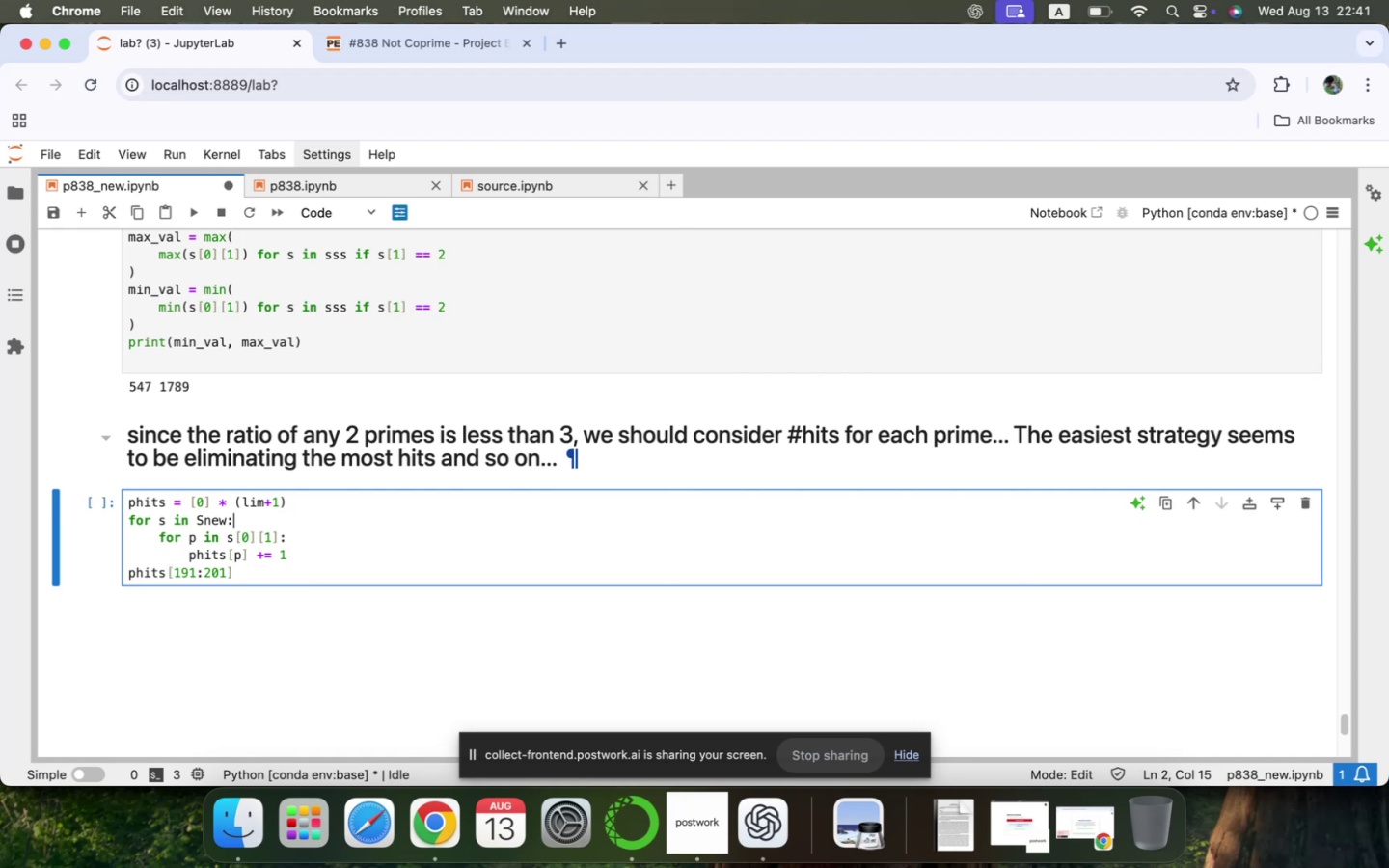 
key(ArrowRight)
 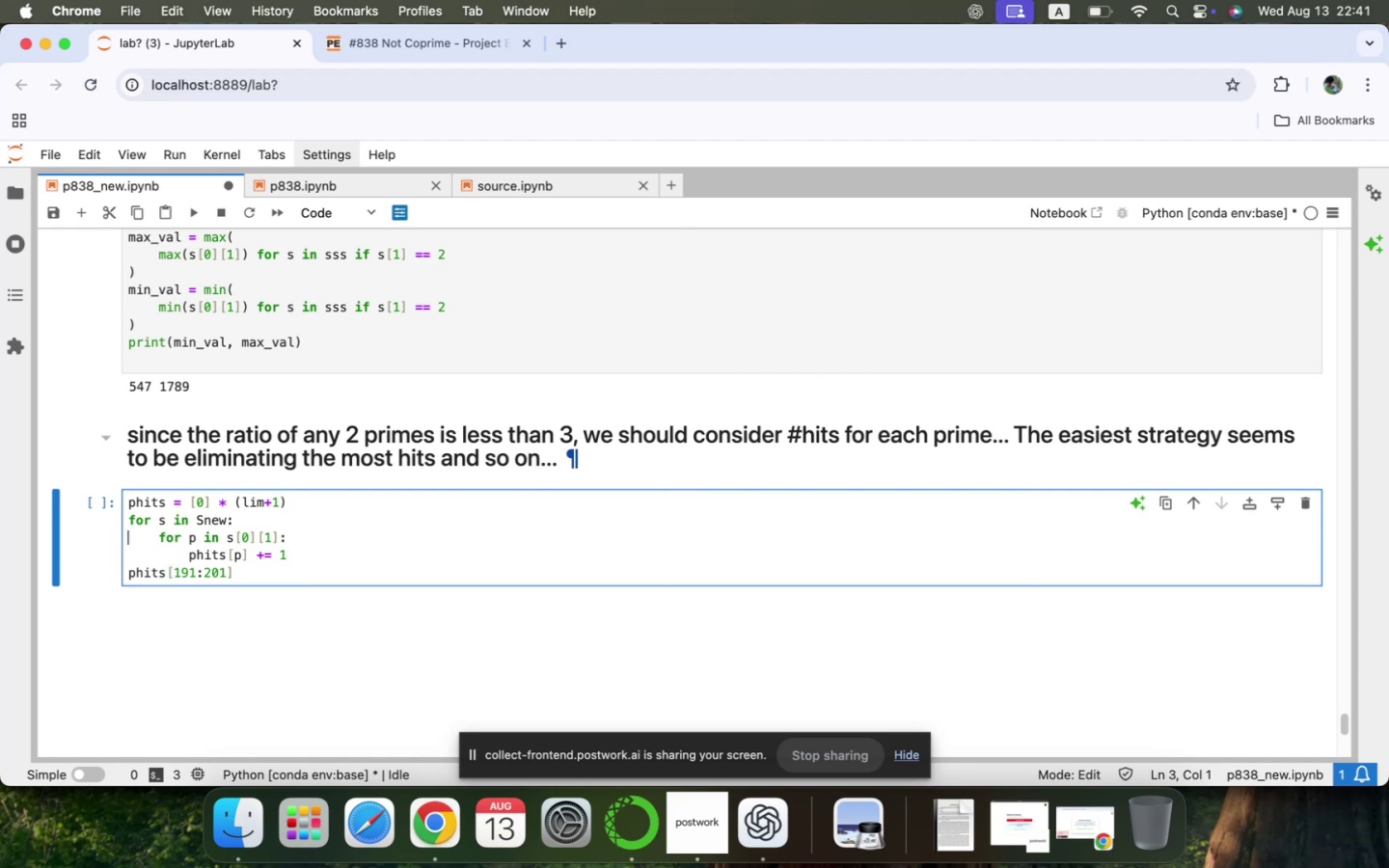 
key(ArrowUp)
 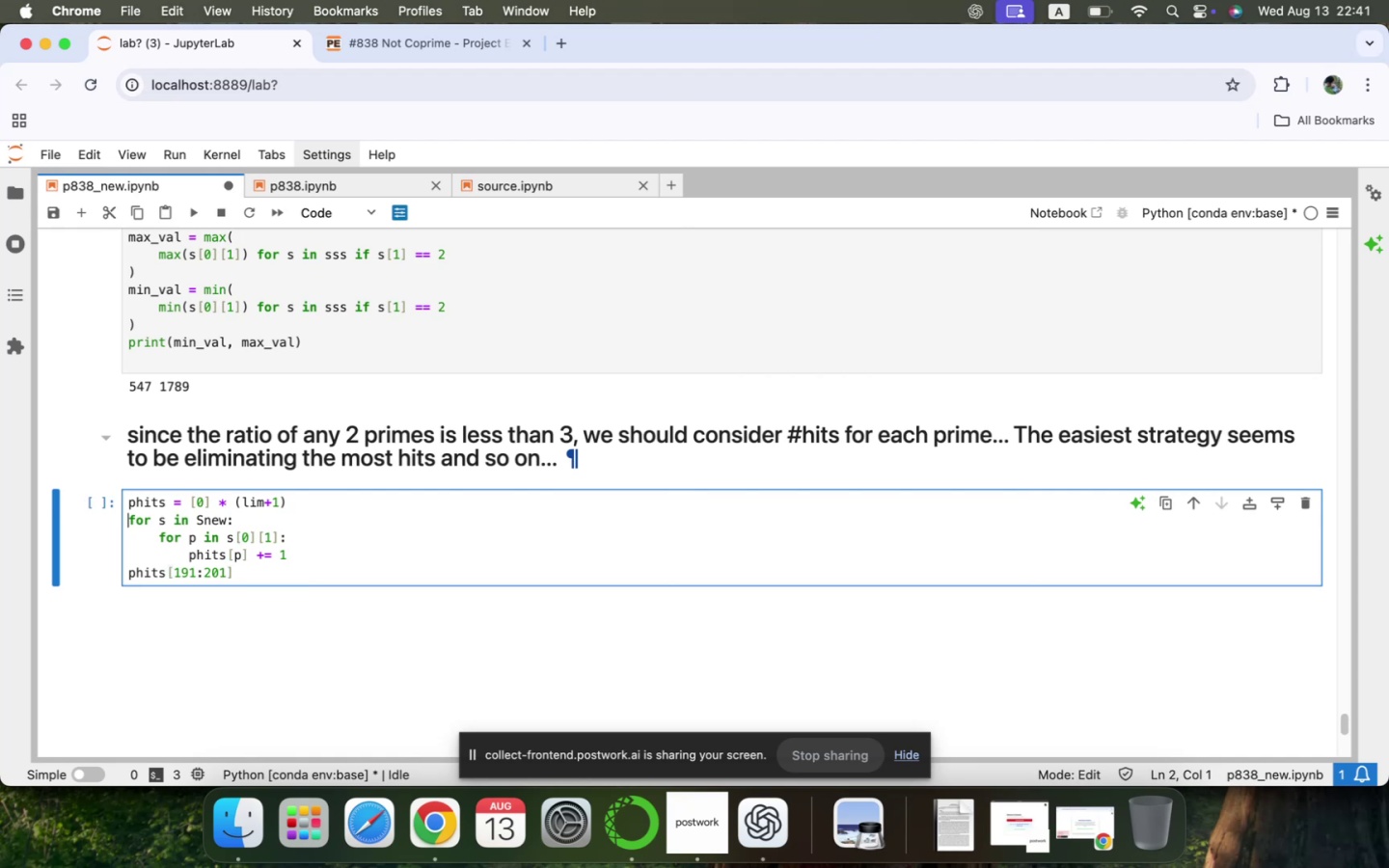 
key(Shift+ArrowDown)
 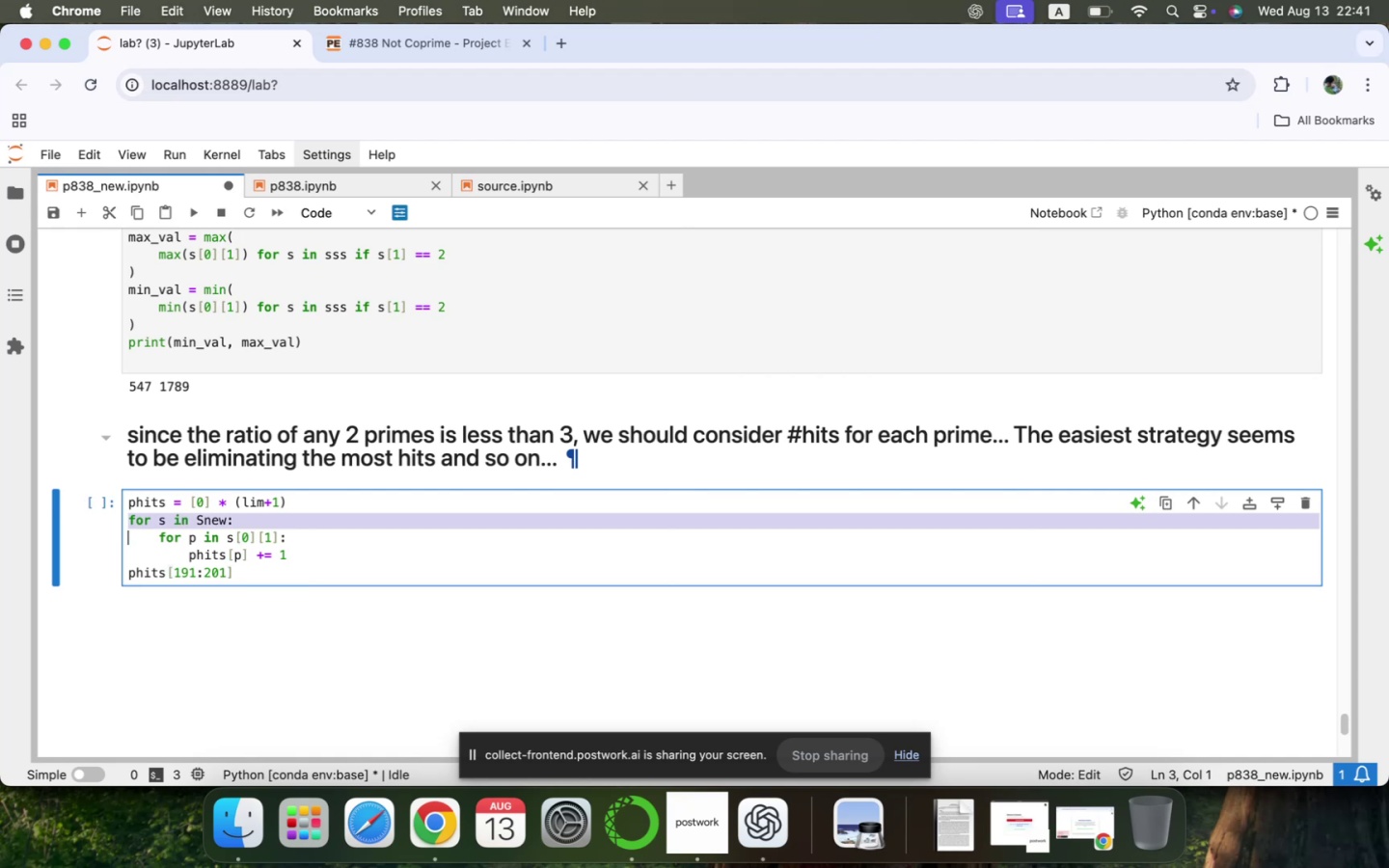 
key(Shift+ArrowDown)
 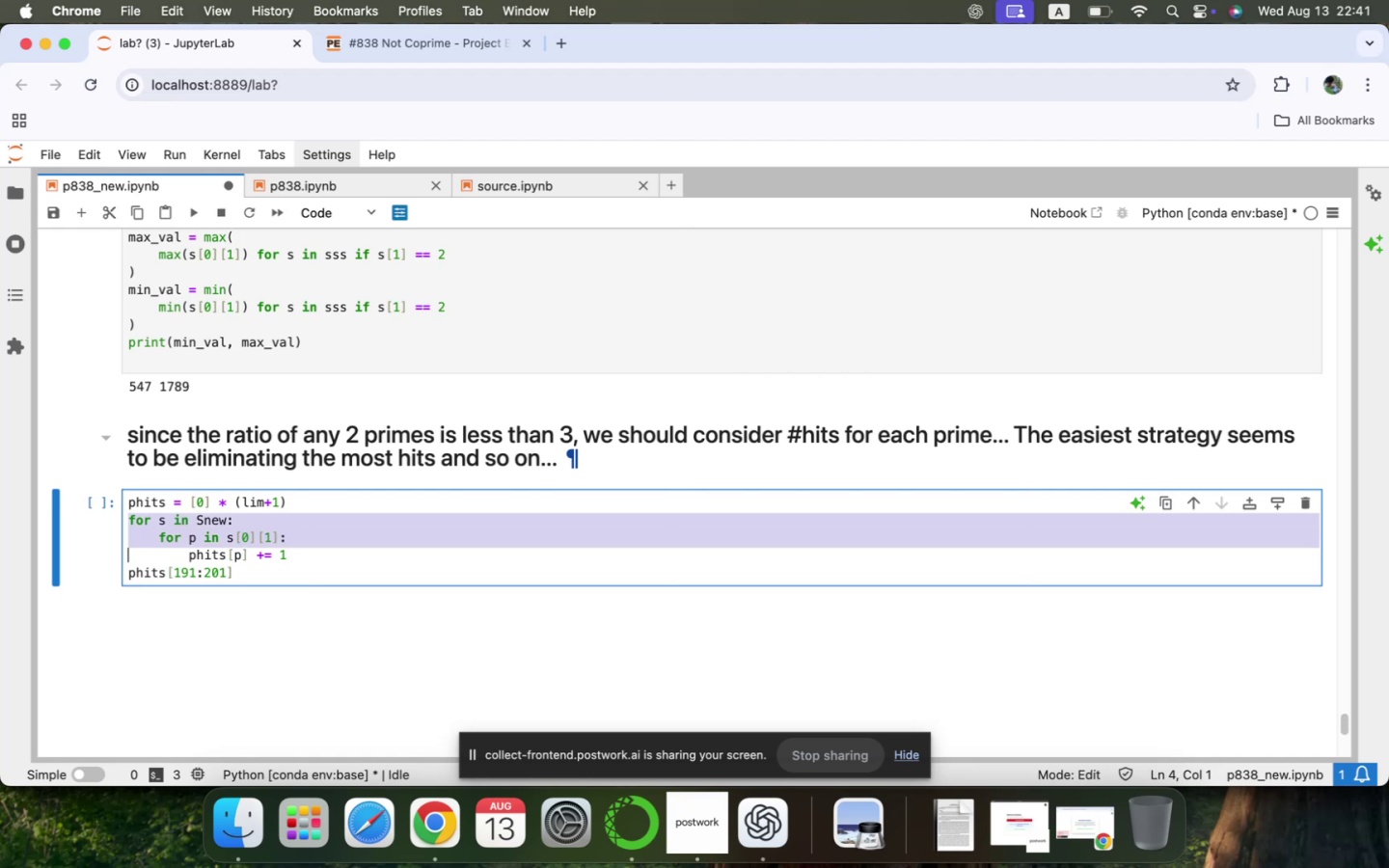 
key(Shift+ArrowDown)
 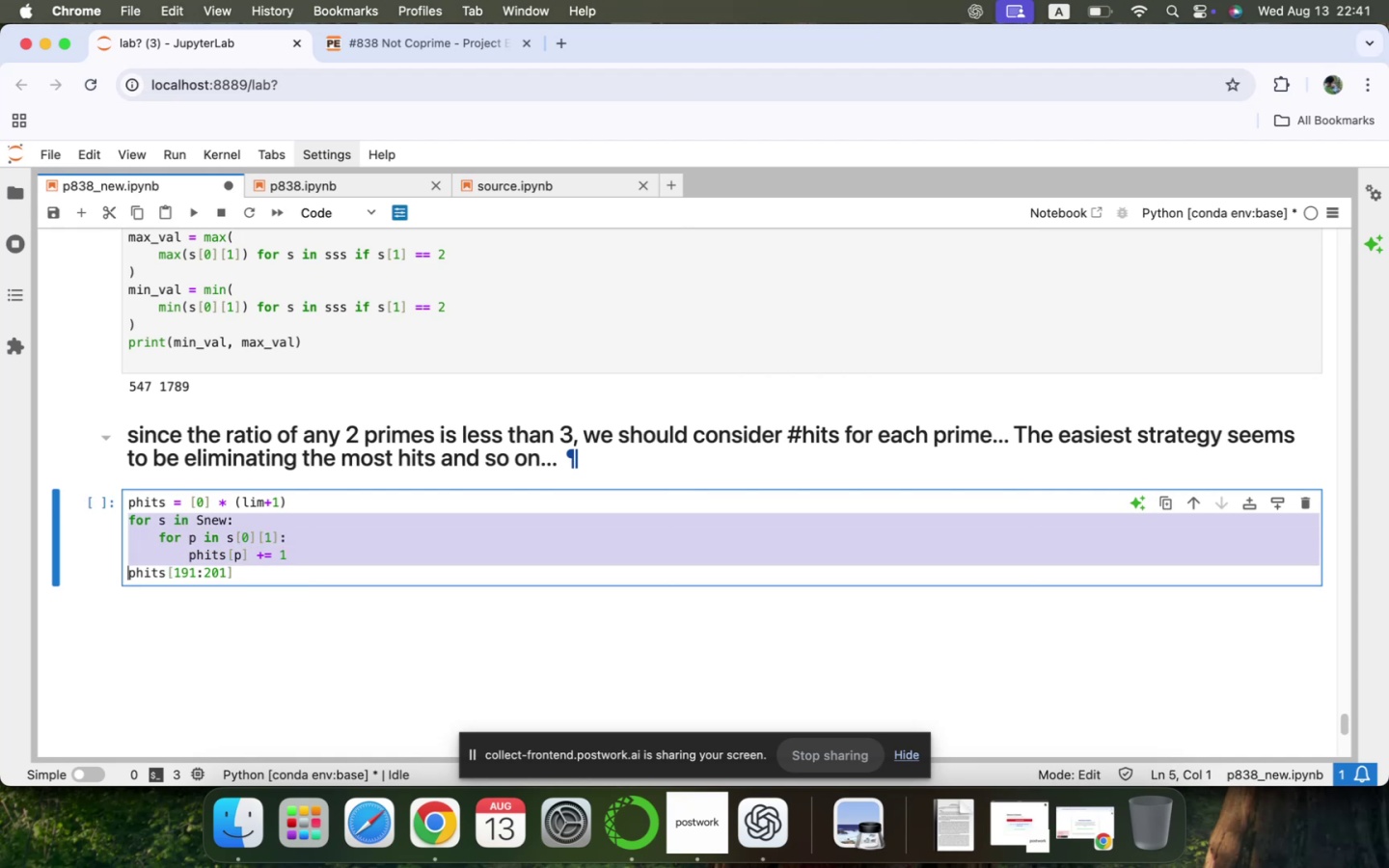 
key(Shift+ArrowDown)
 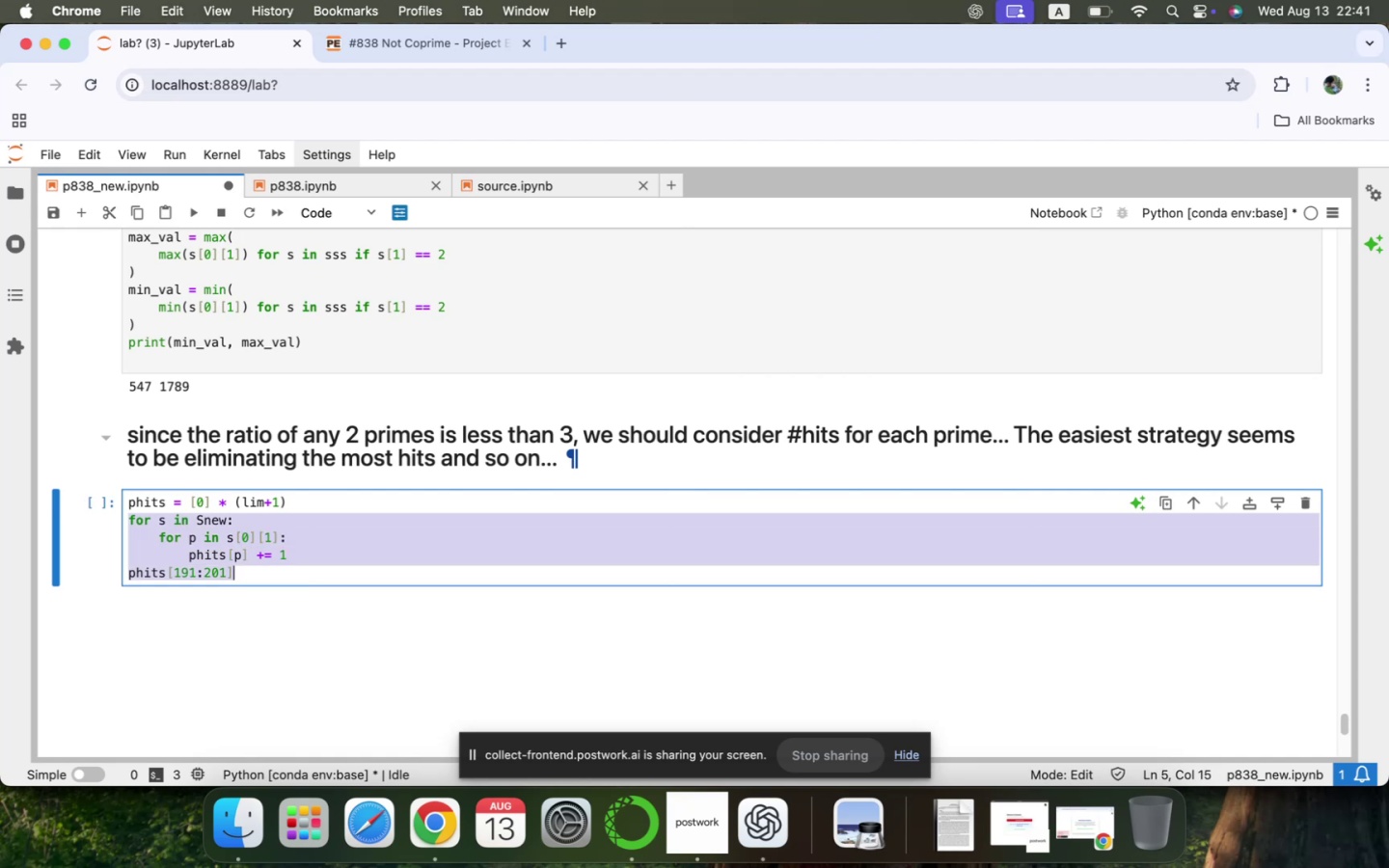 
key(ArrowUp)
 